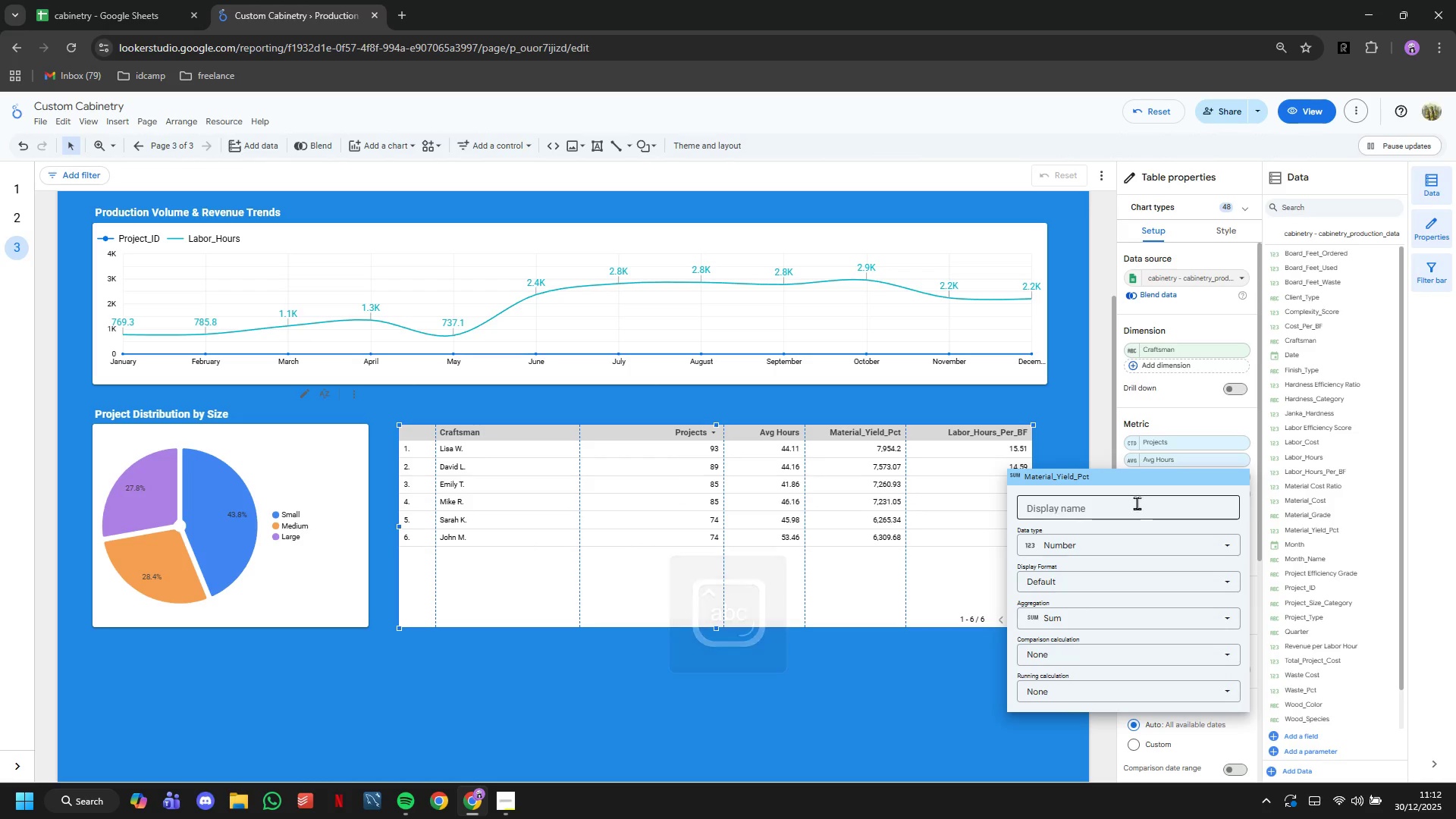 
left_click([1137, 506])
 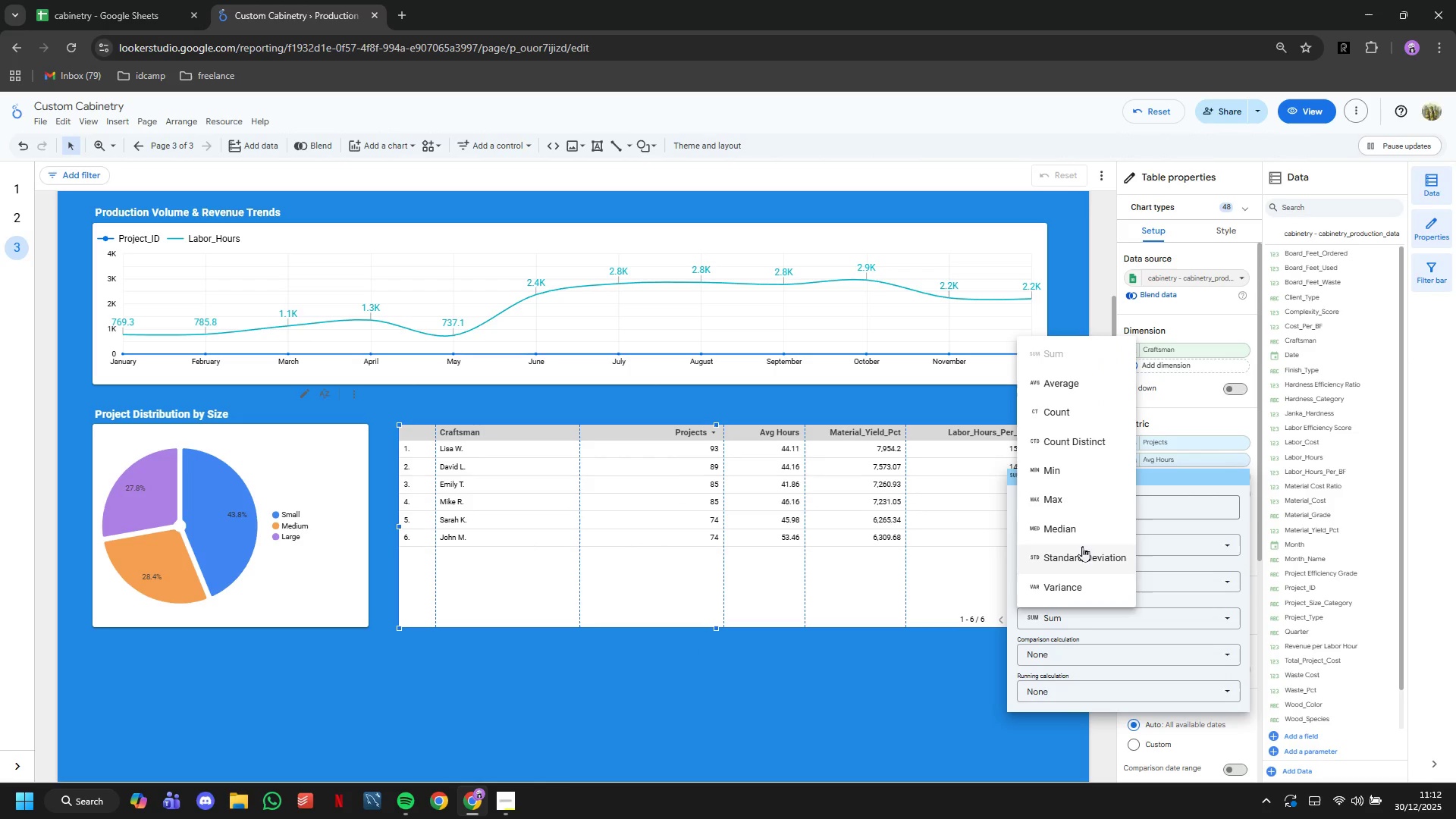 
left_click([1061, 391])
 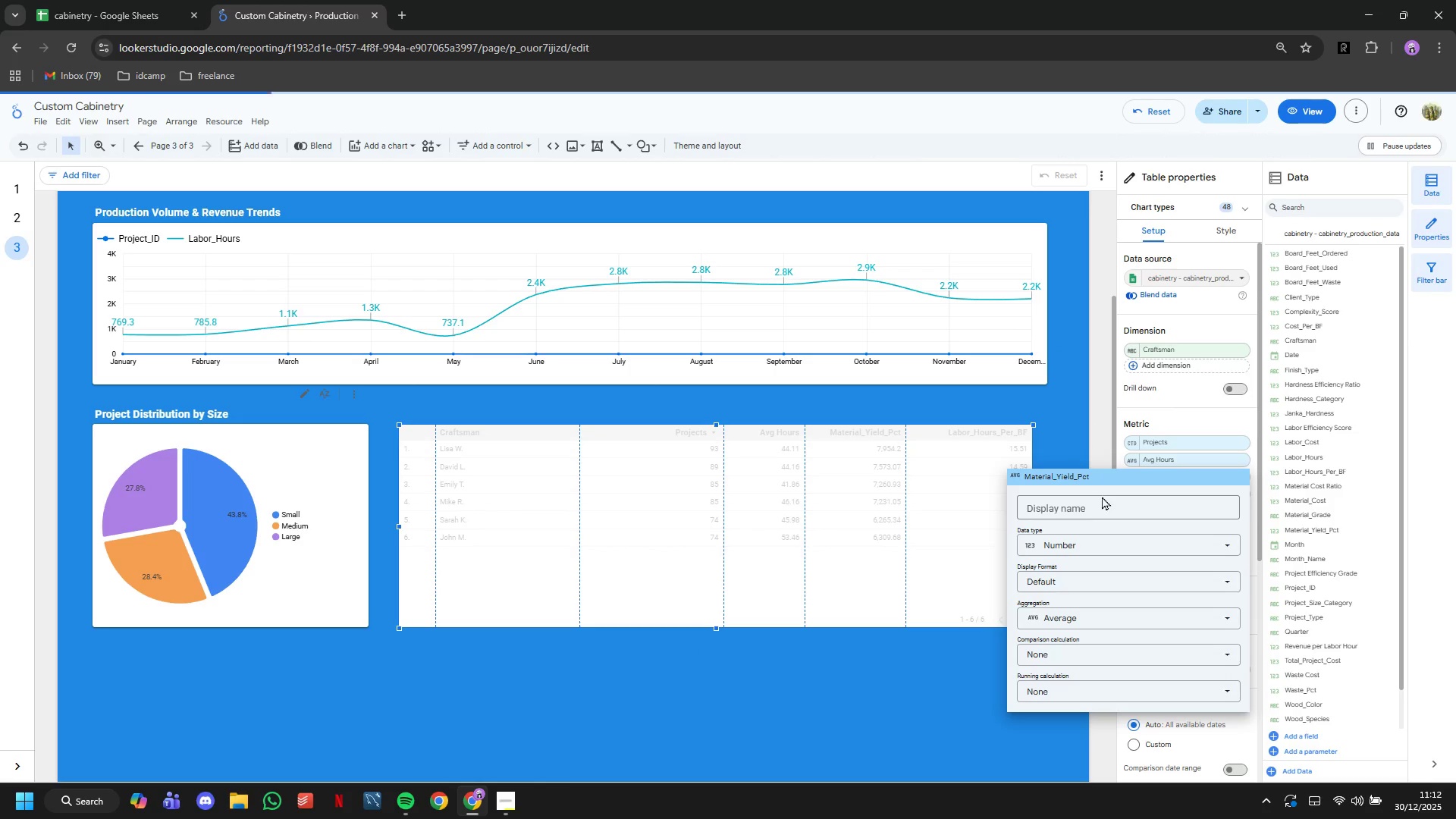 
left_click([1106, 515])
 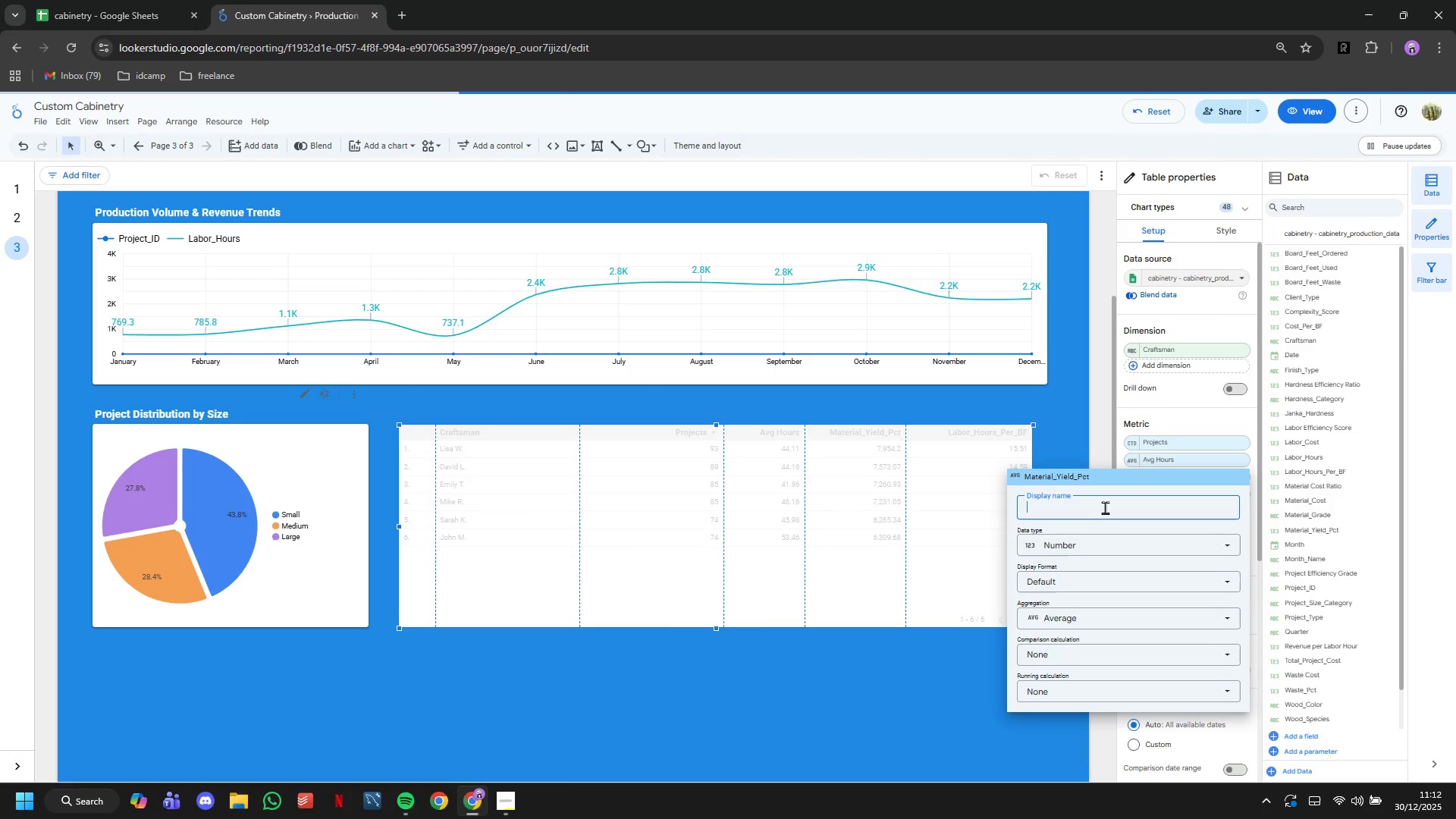 
type(Avg Yile)
key(Backspace)
key(Backspace)
type(eld %)
 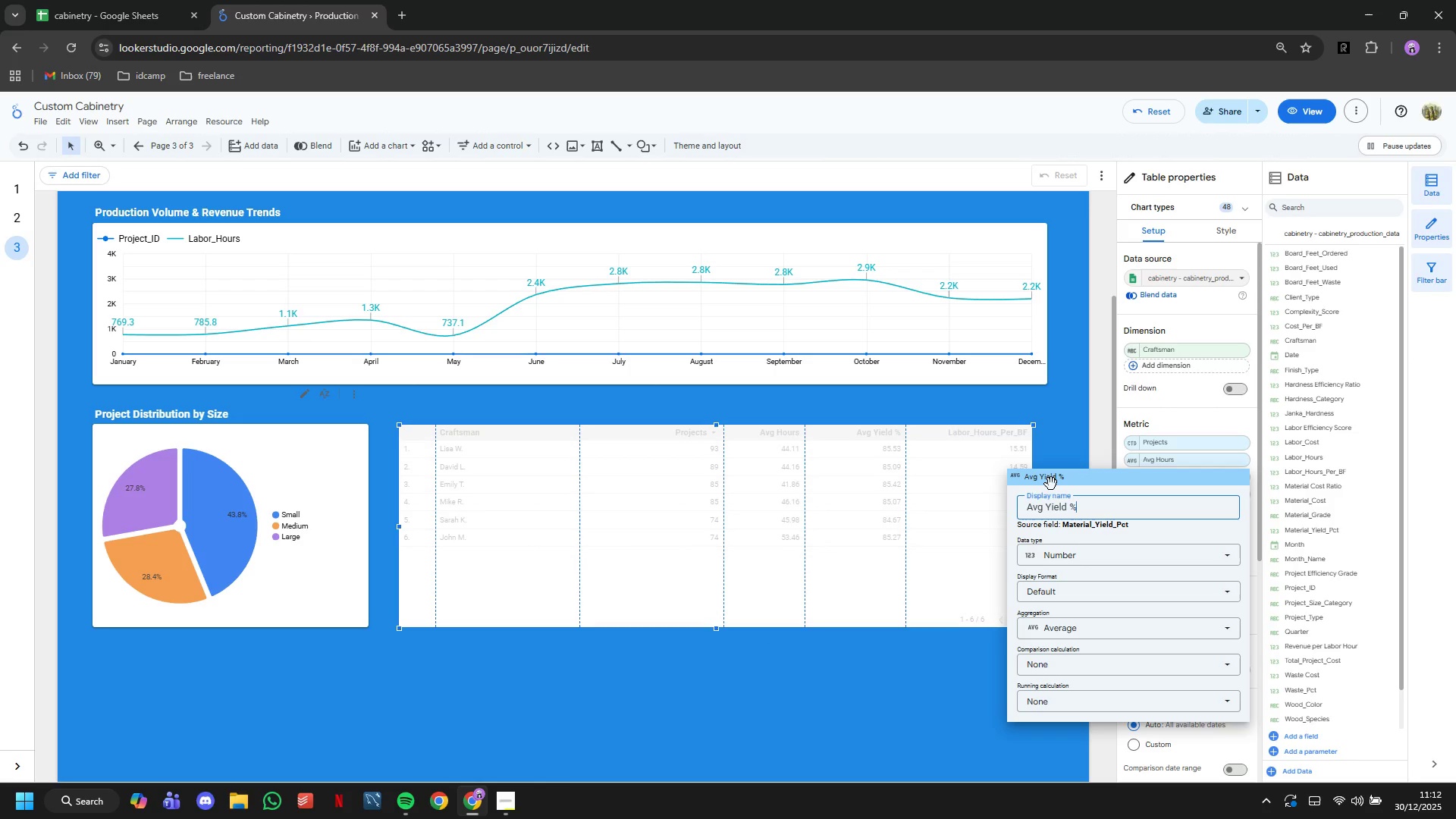 
 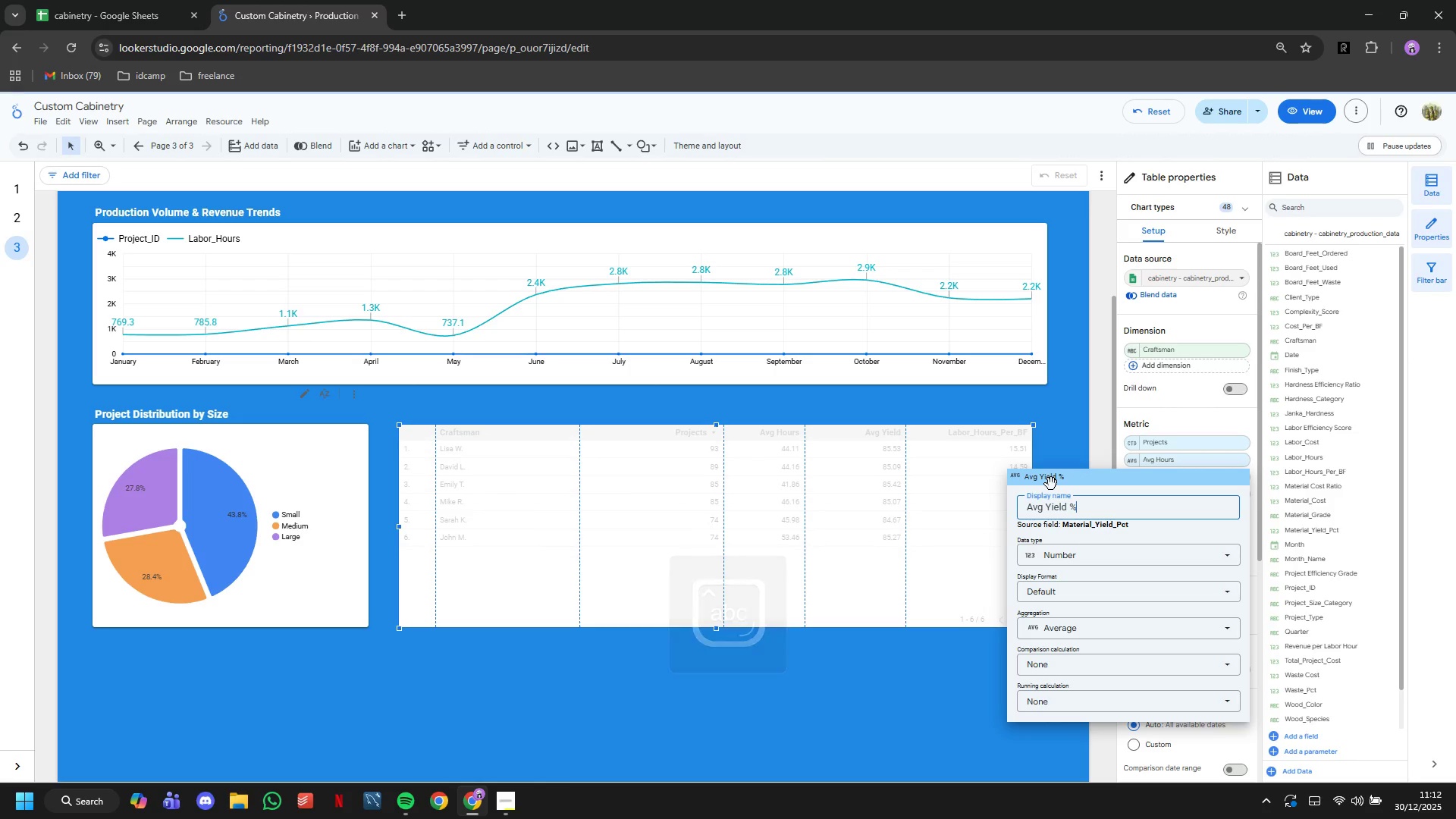 
key(Enter)
 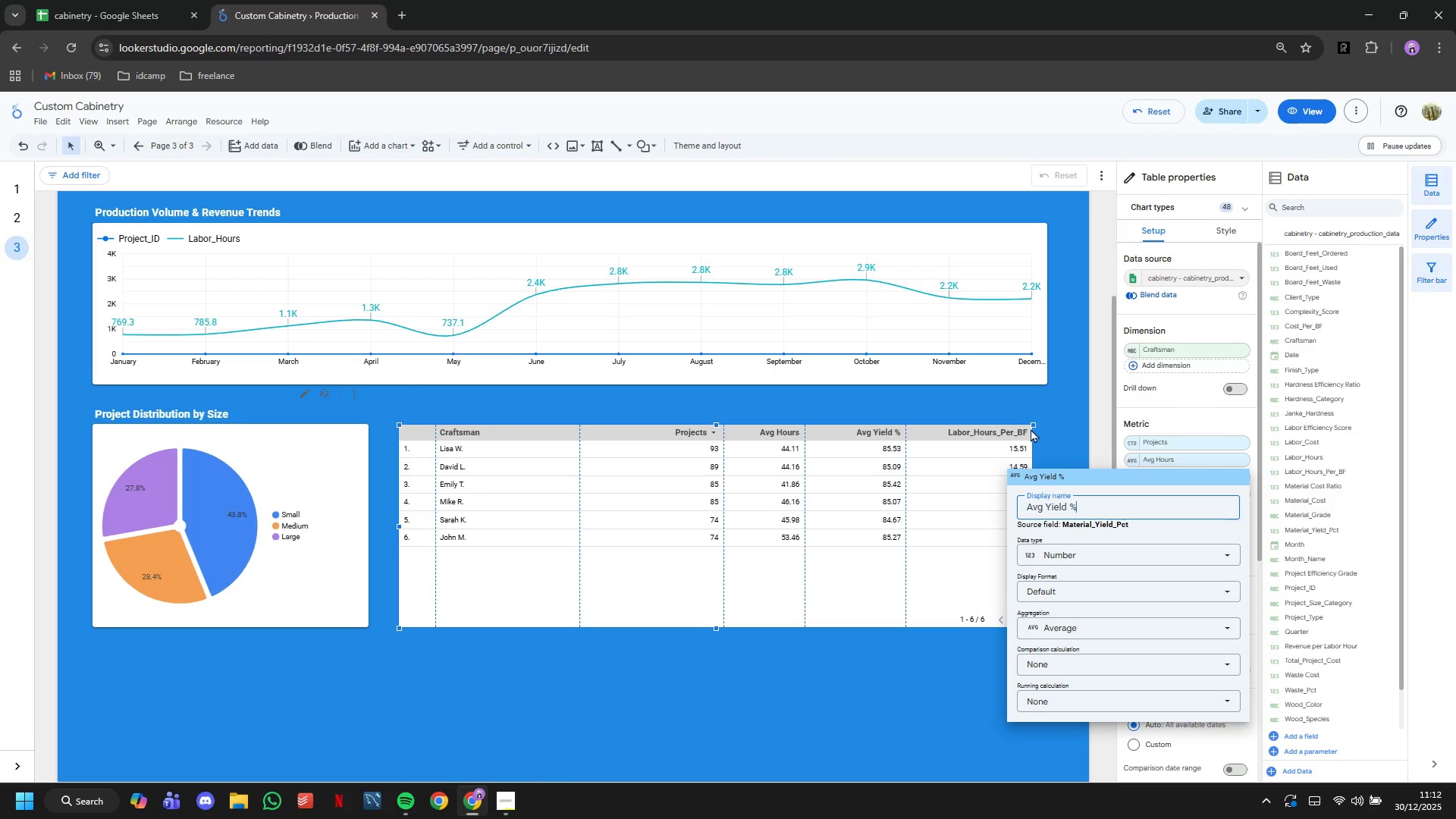 
left_click([1028, 416])
 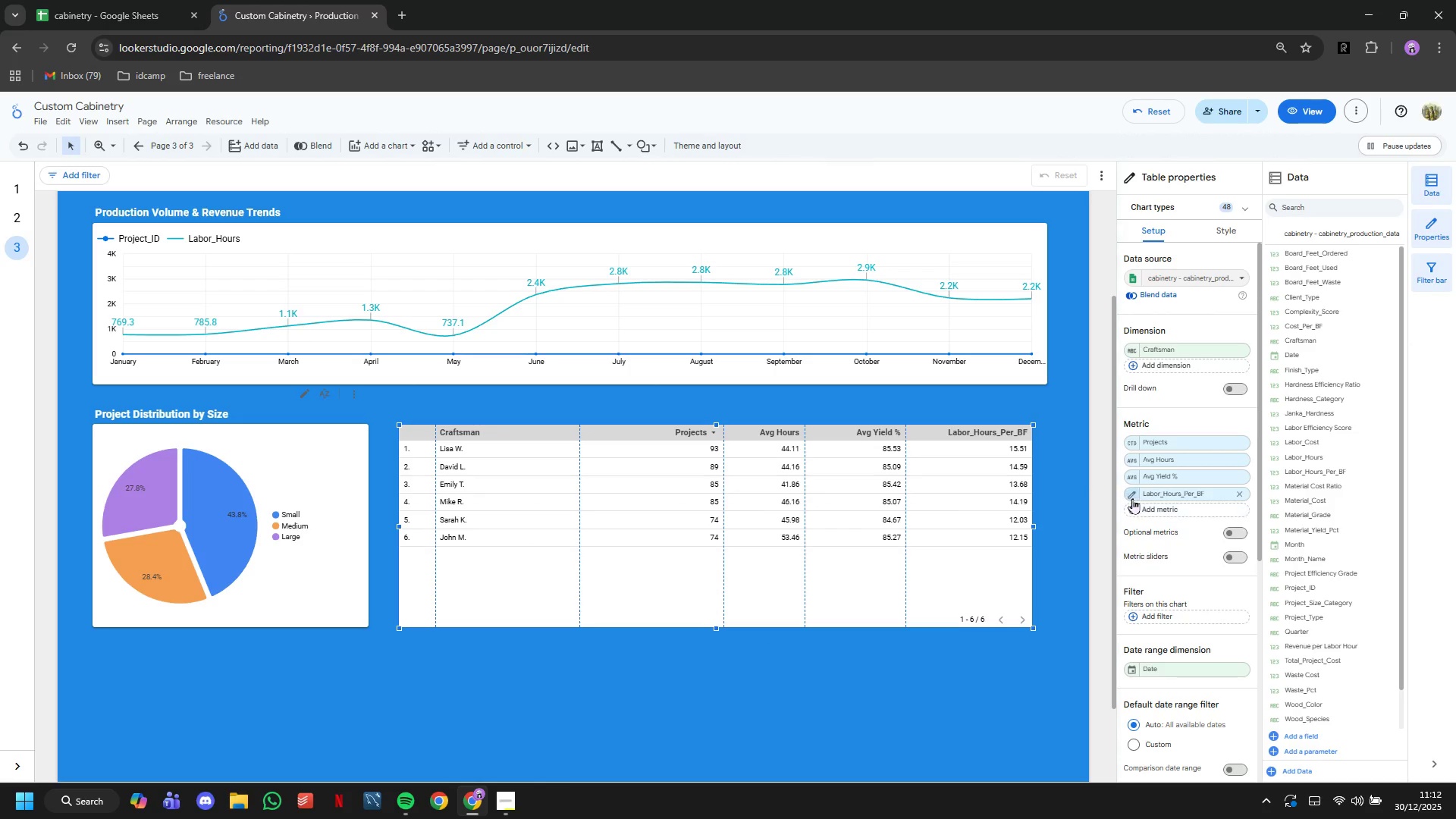 
left_click([1134, 498])
 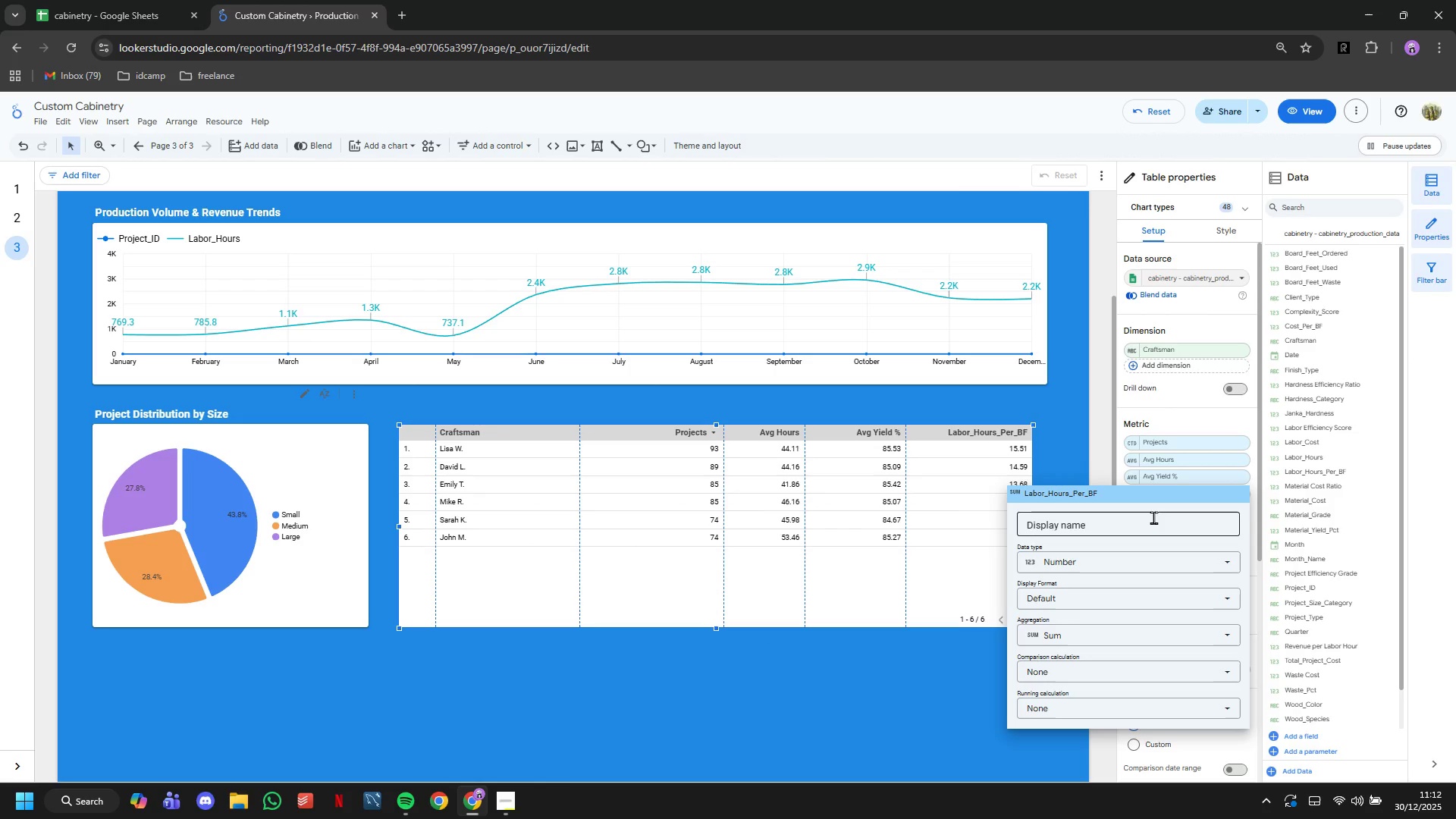 
type(BF per Hour)
 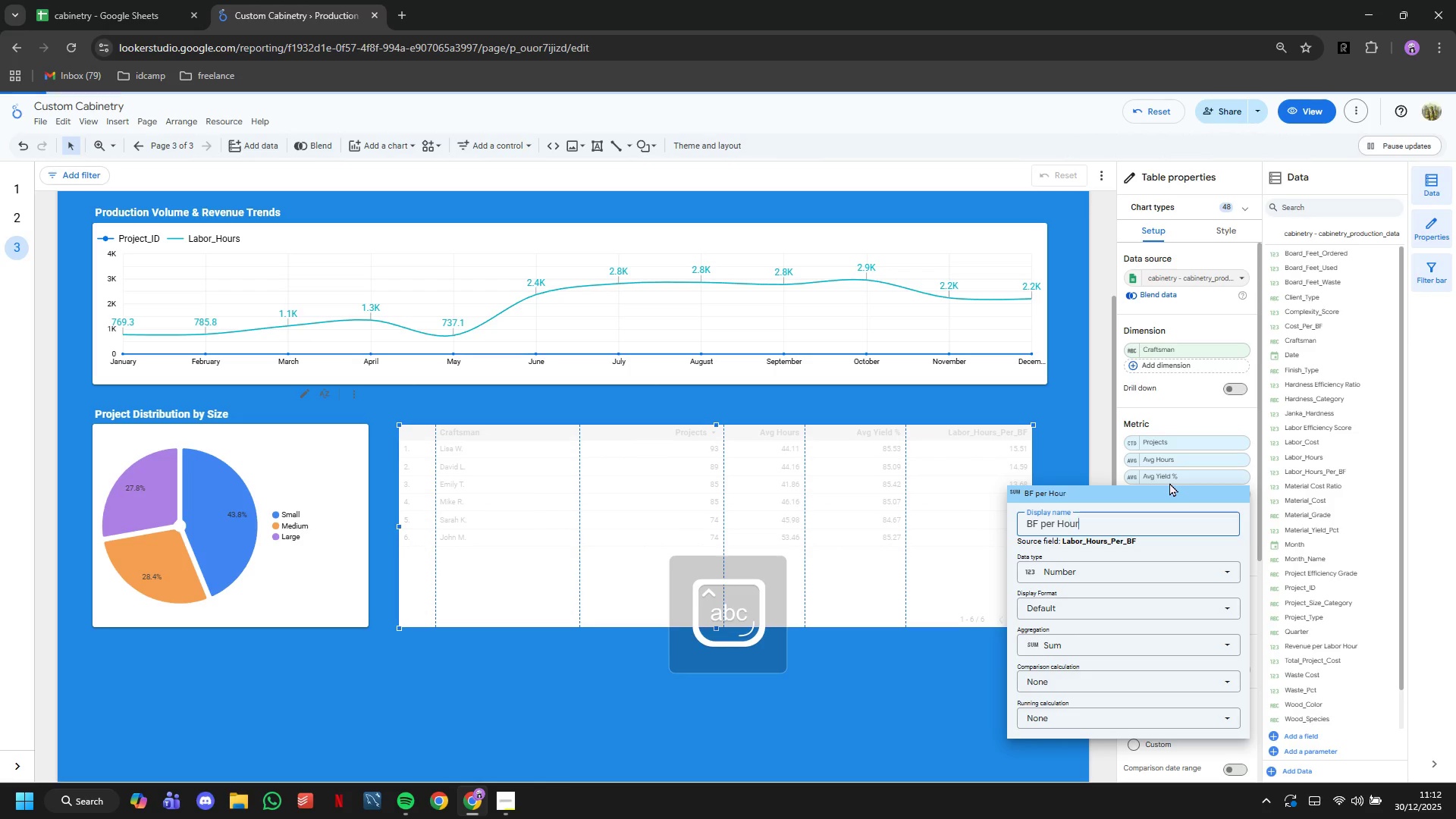 
key(Enter)
 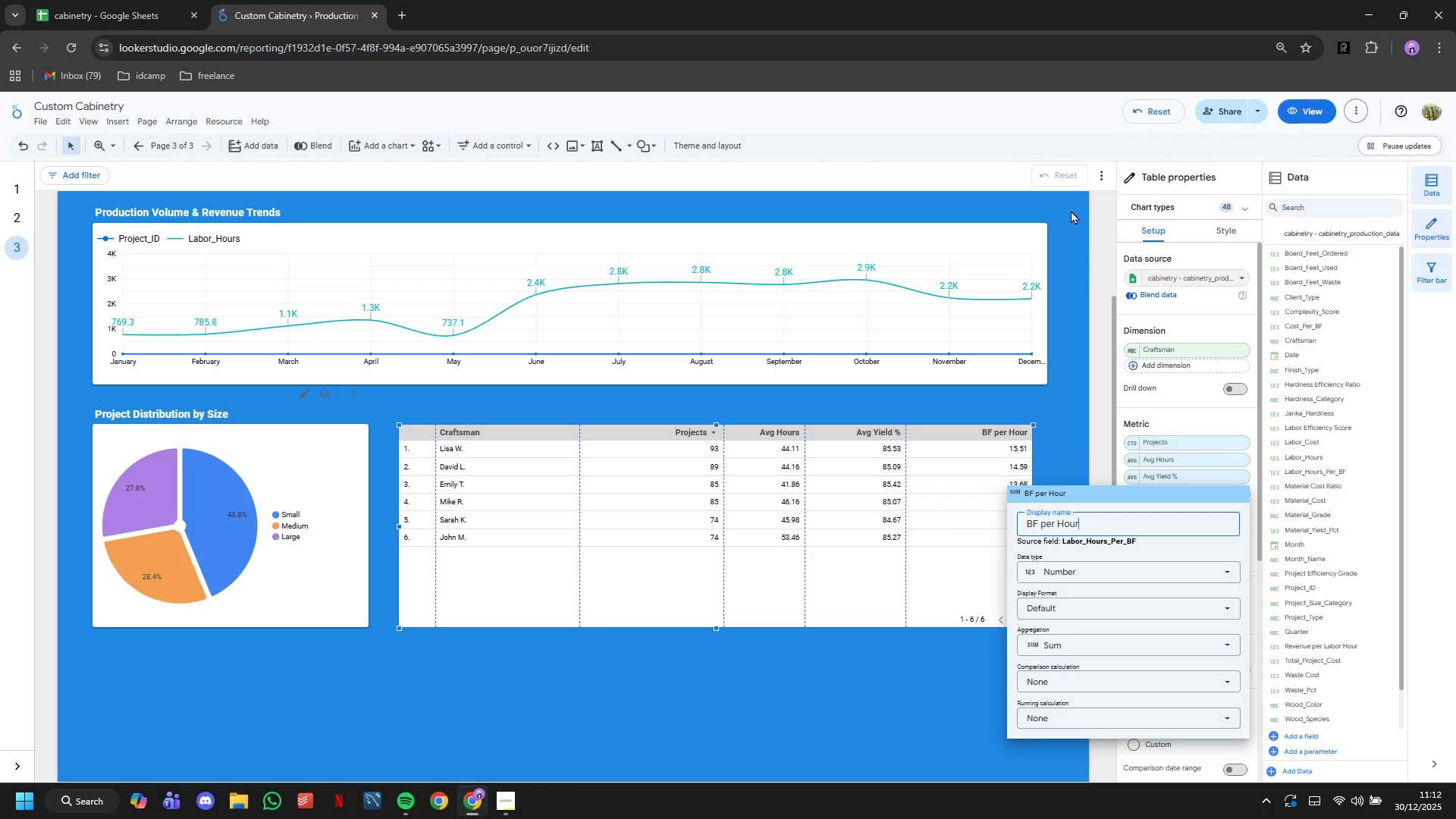 
double_click([1225, 237])
 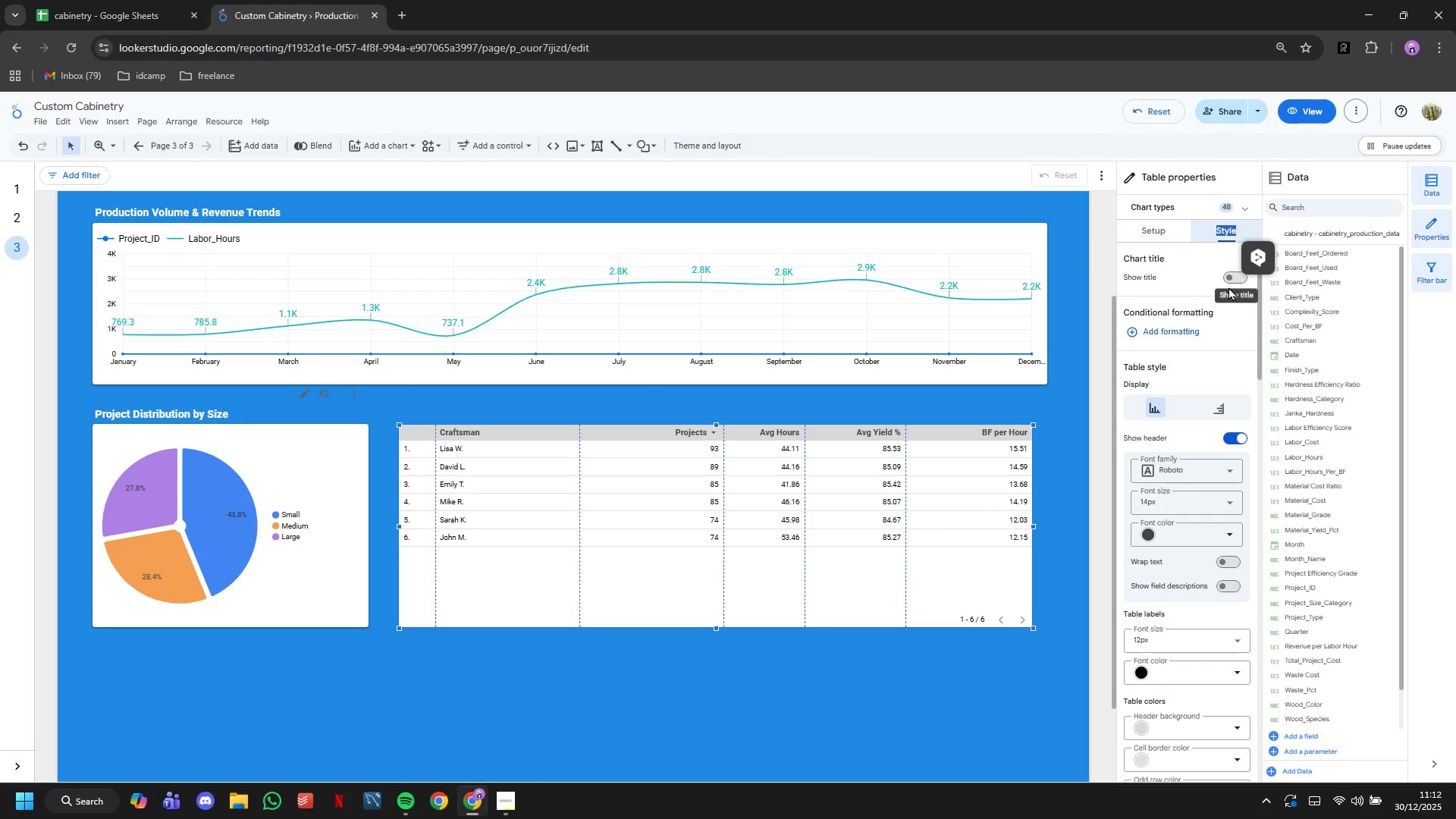 
double_click([1228, 284])
 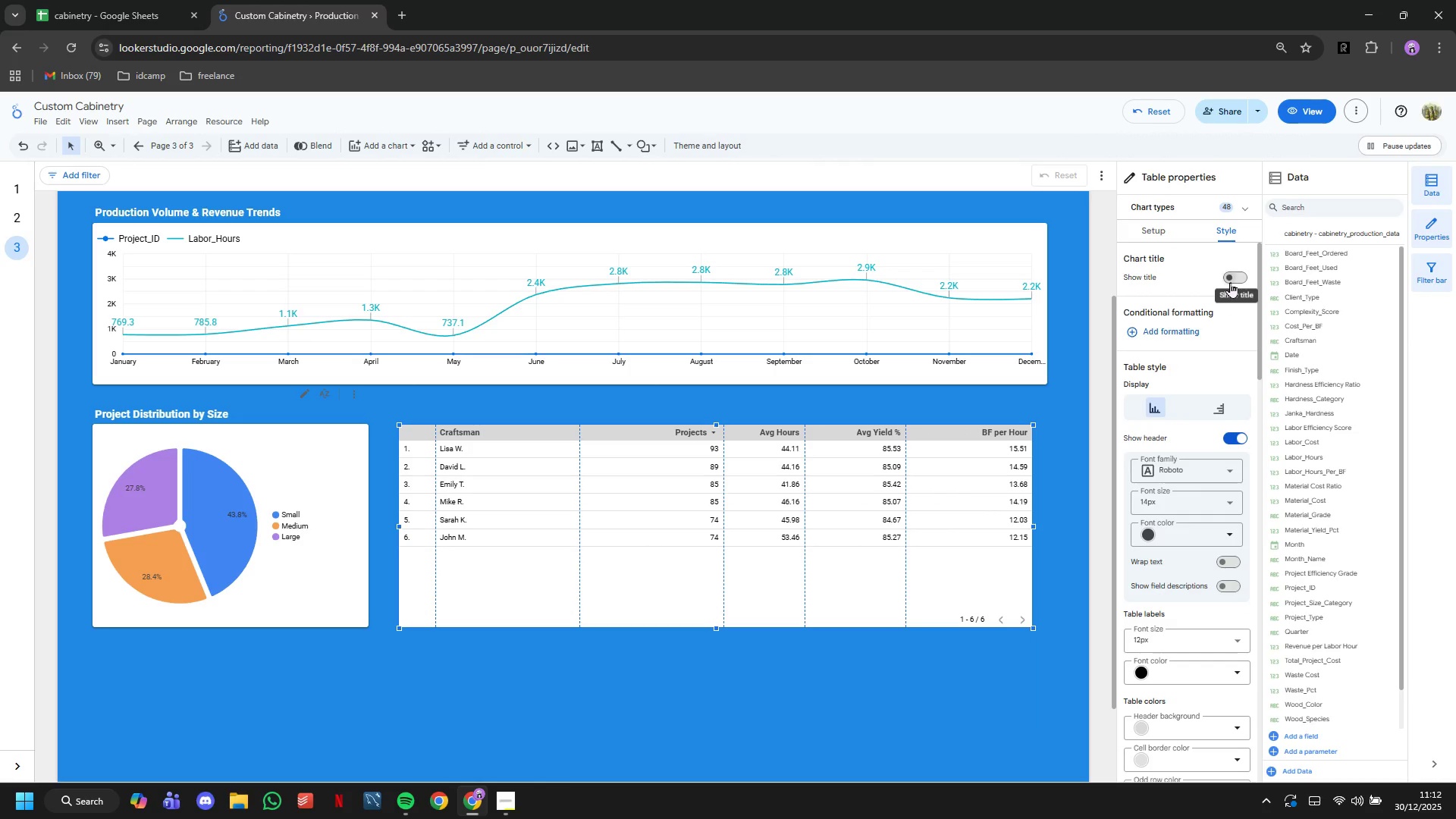 
triple_click([1230, 282])
 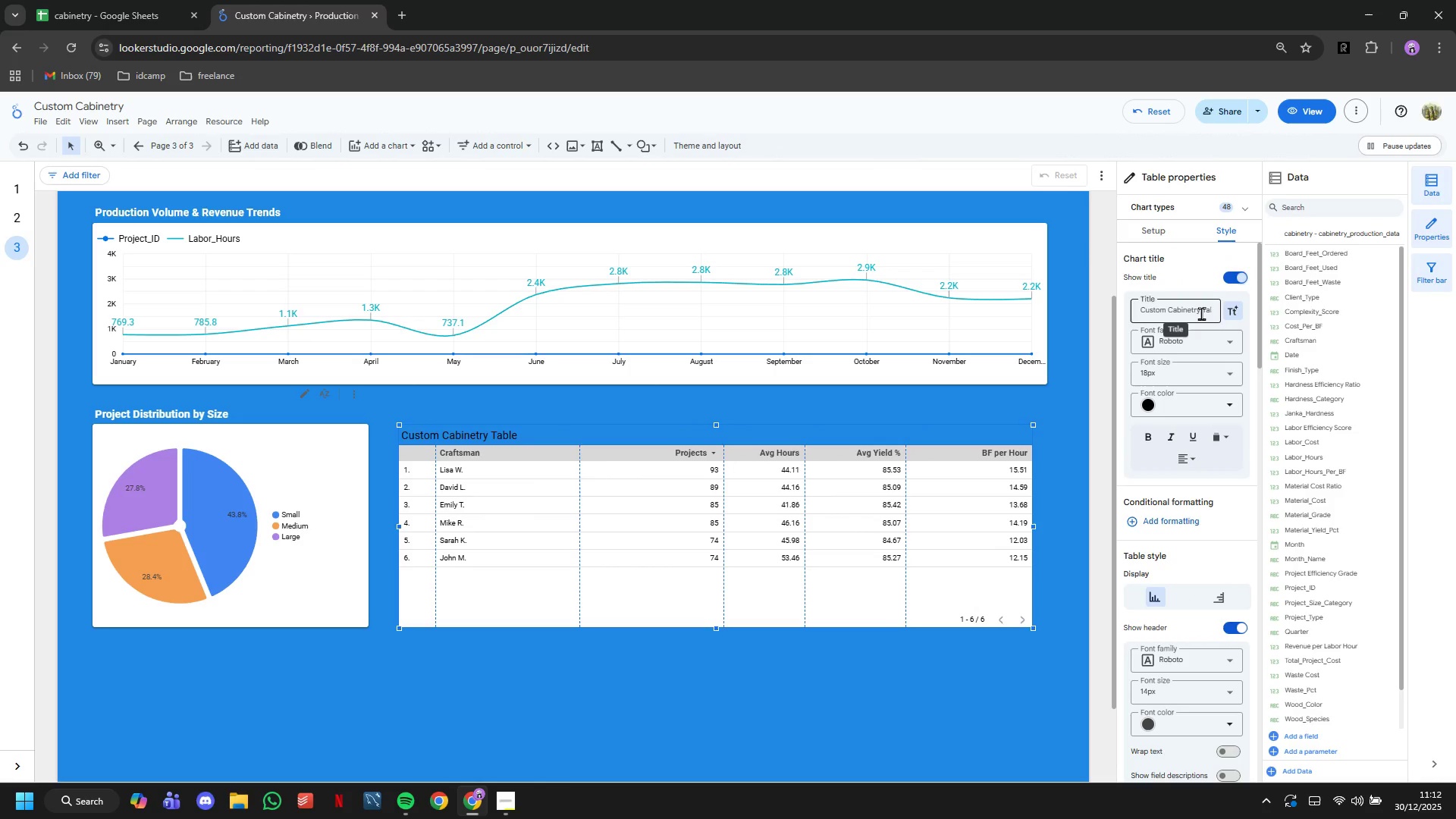 
double_click([1199, 313])
 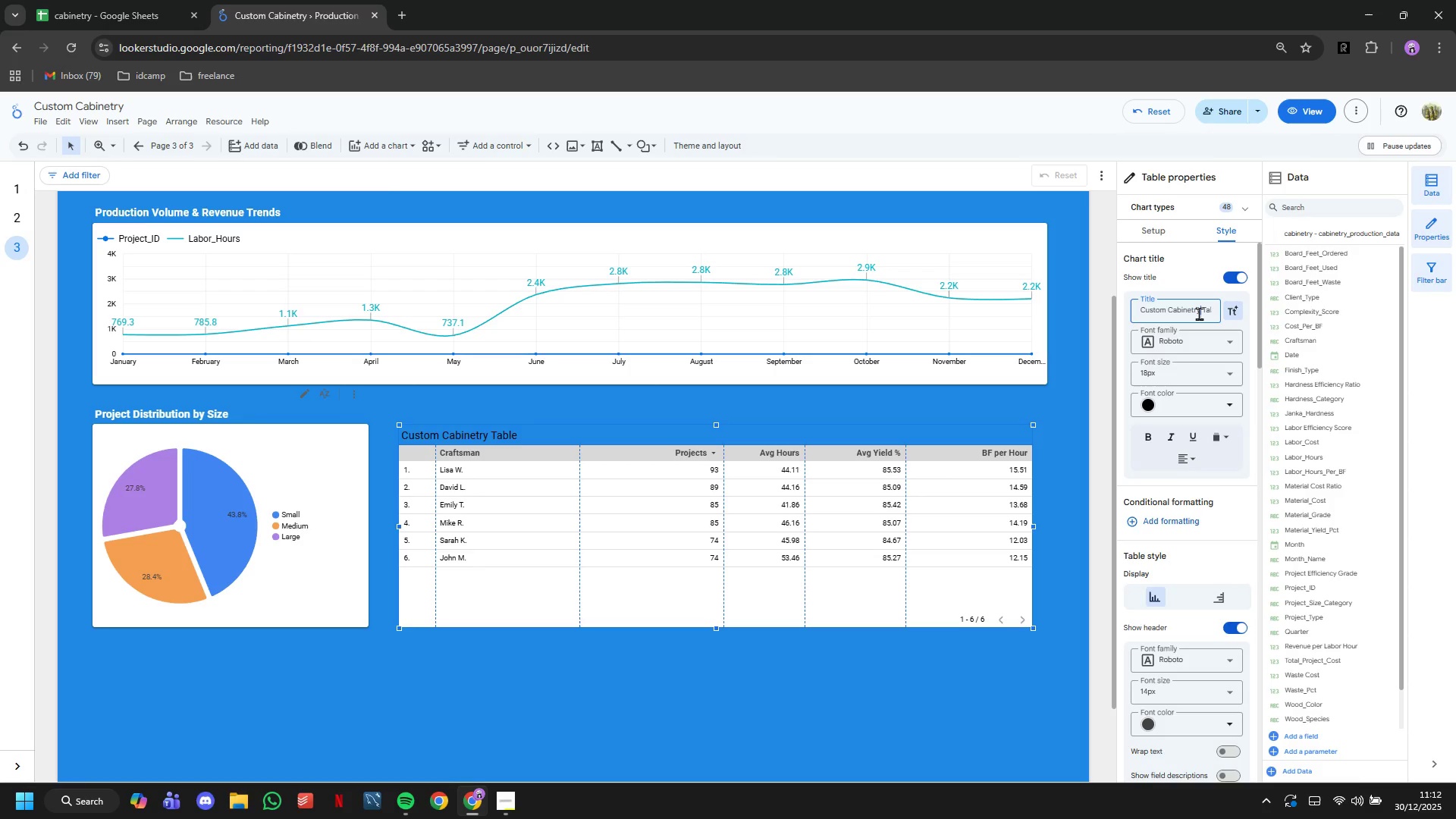 
triple_click([1199, 313])
 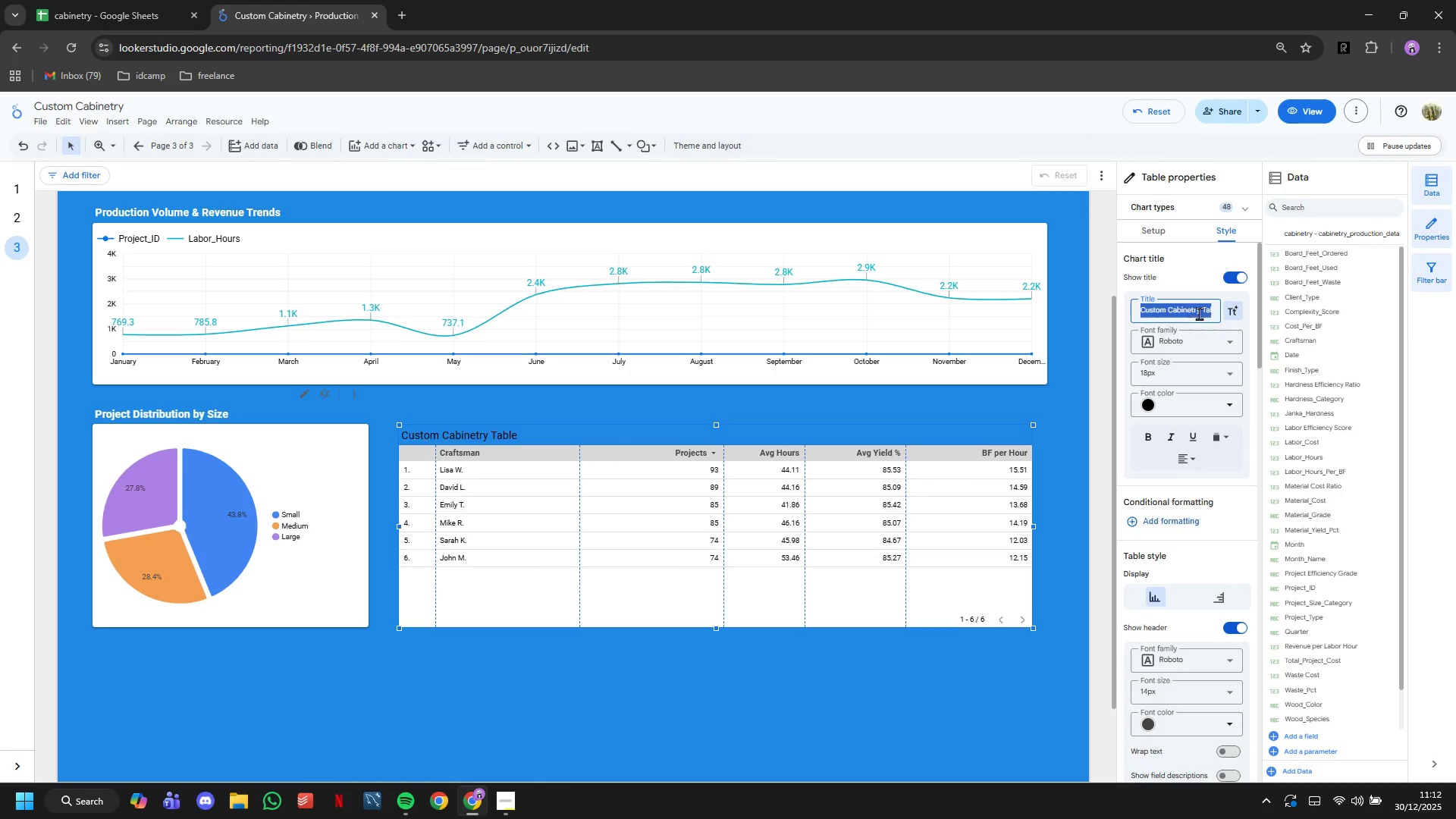 
triple_click([1199, 313])
 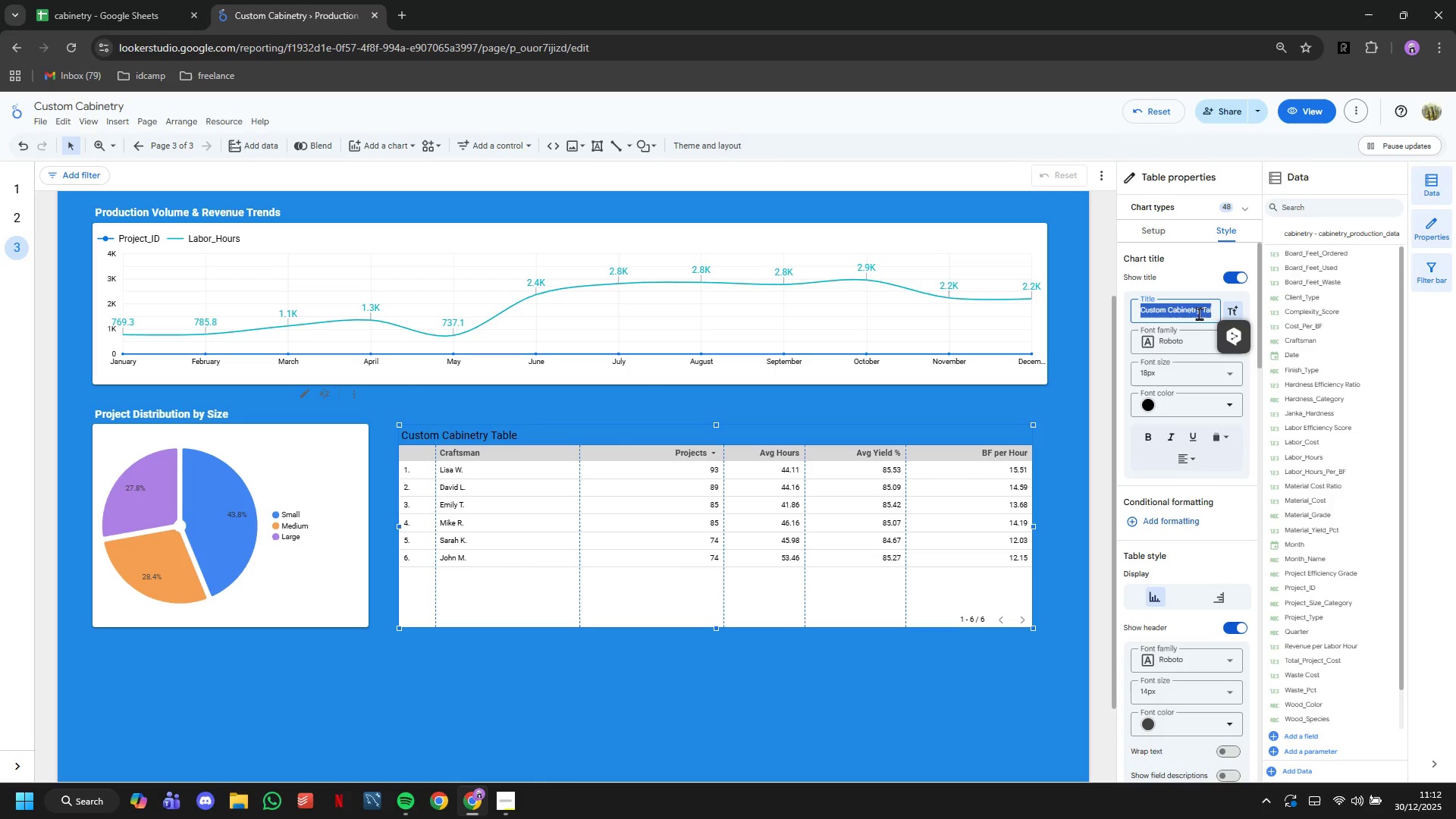 
triple_click([1199, 313])
 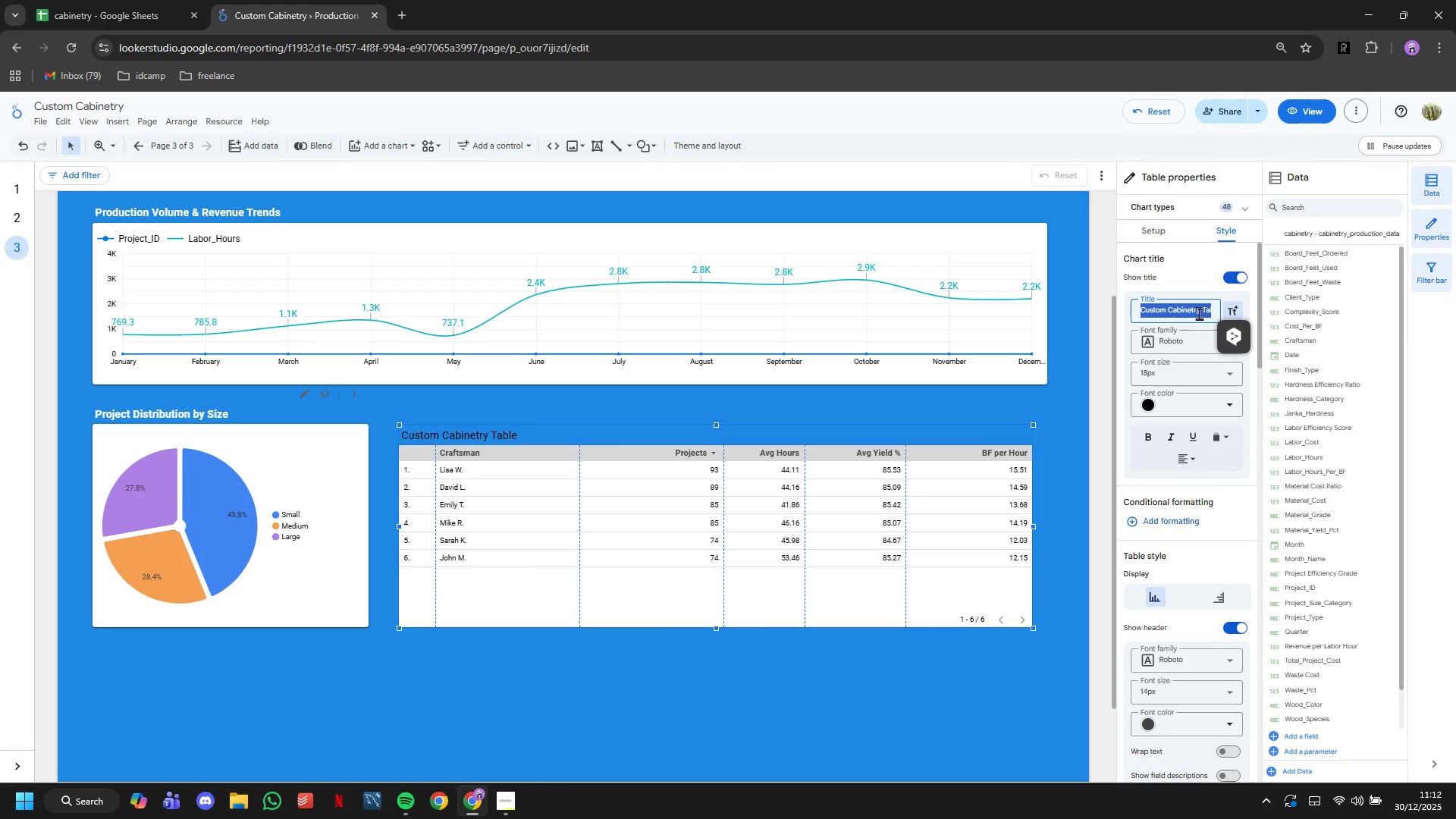 
type(Craftsman Performance Comparison)
 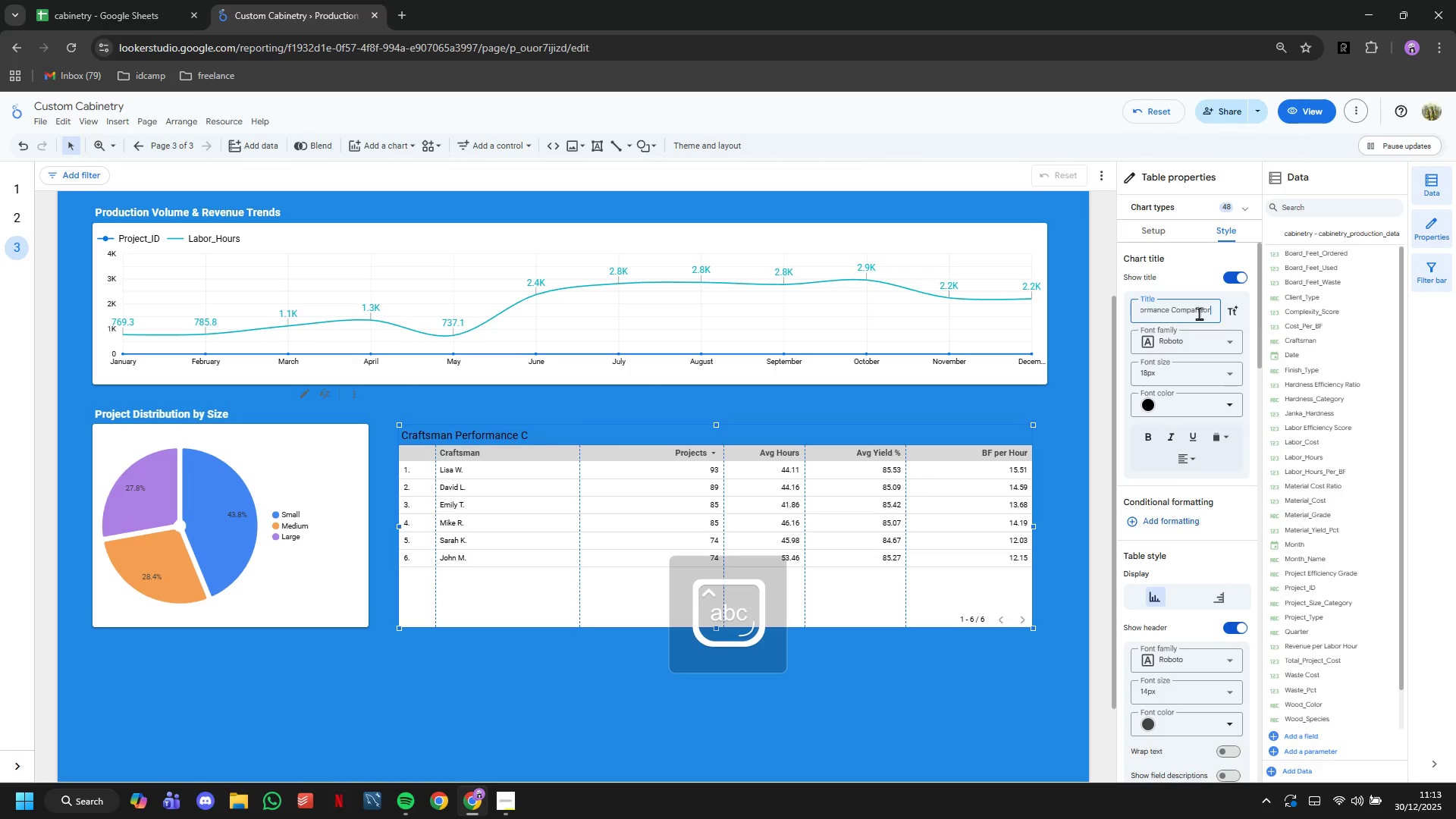 
key(Enter)
 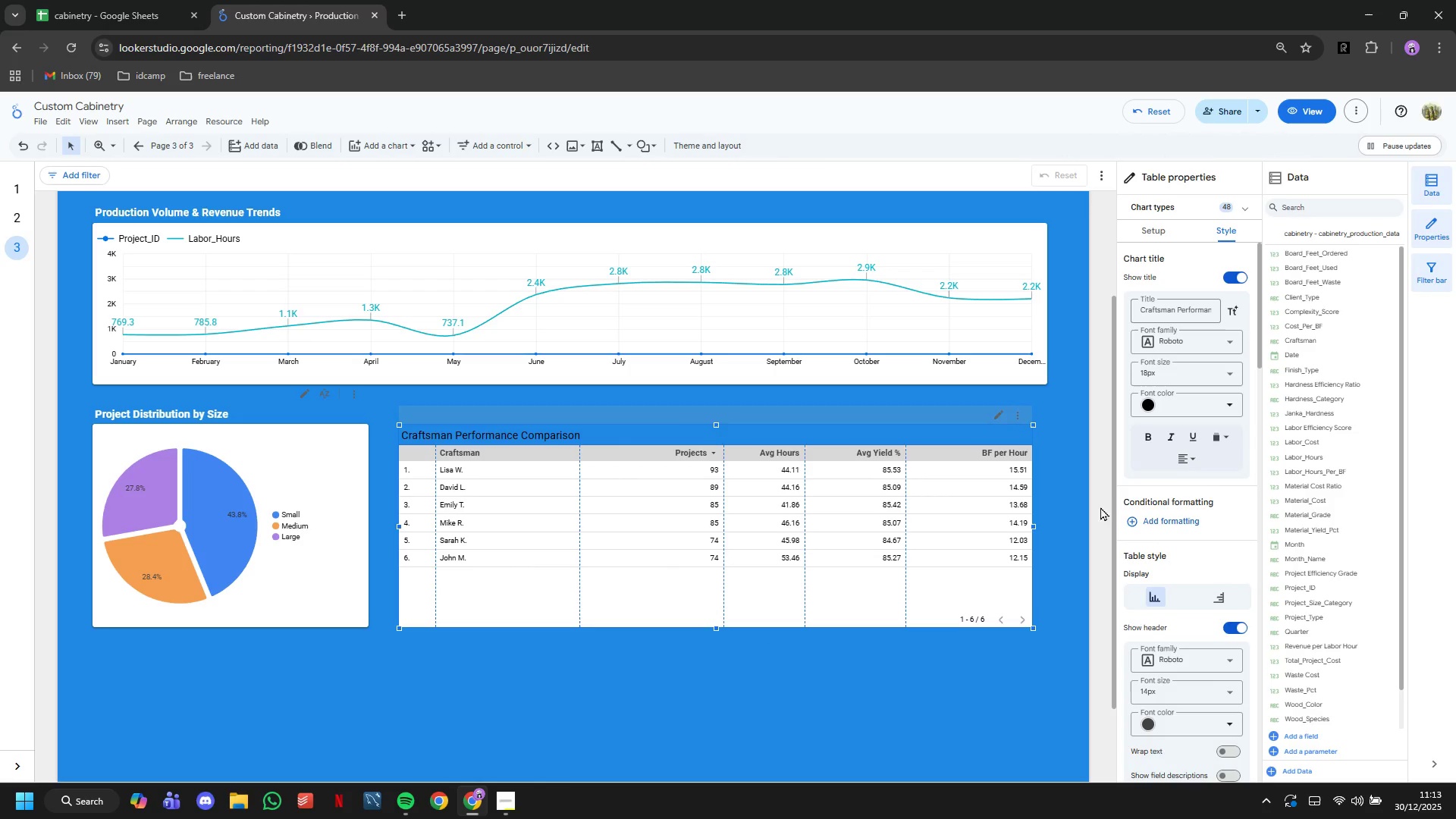 
left_click([1173, 414])
 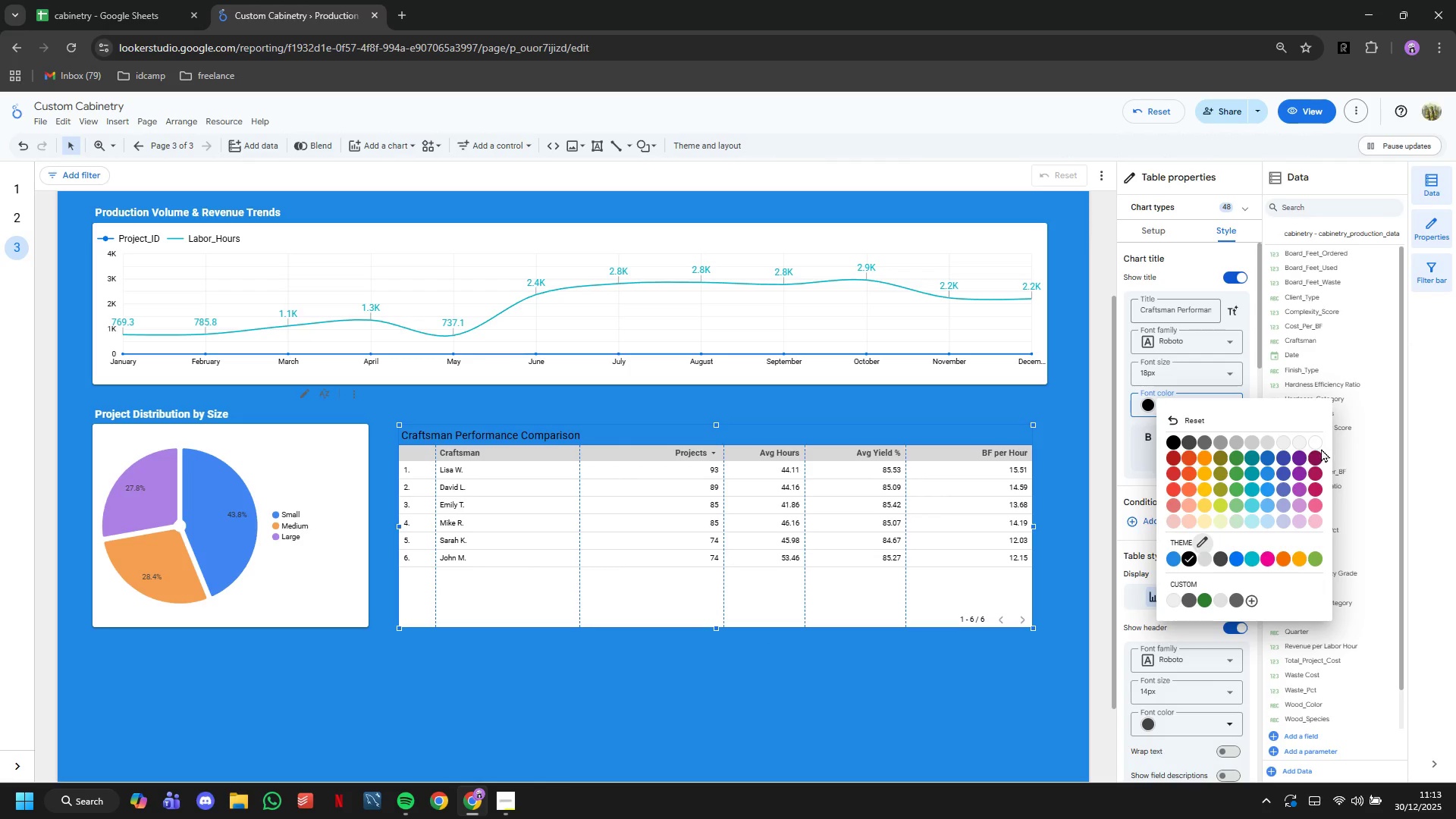 
left_click([1318, 448])
 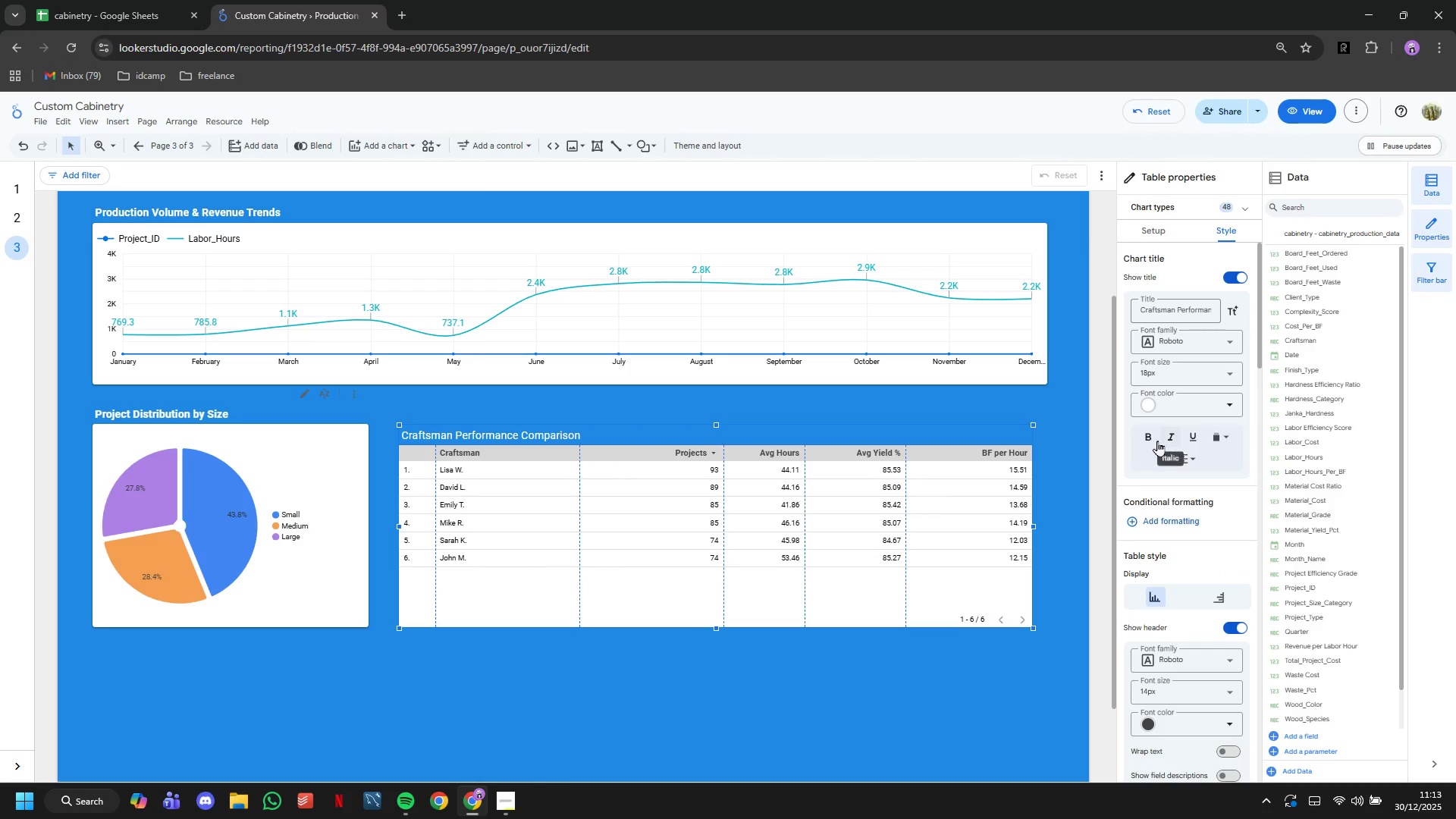 
left_click([1147, 435])
 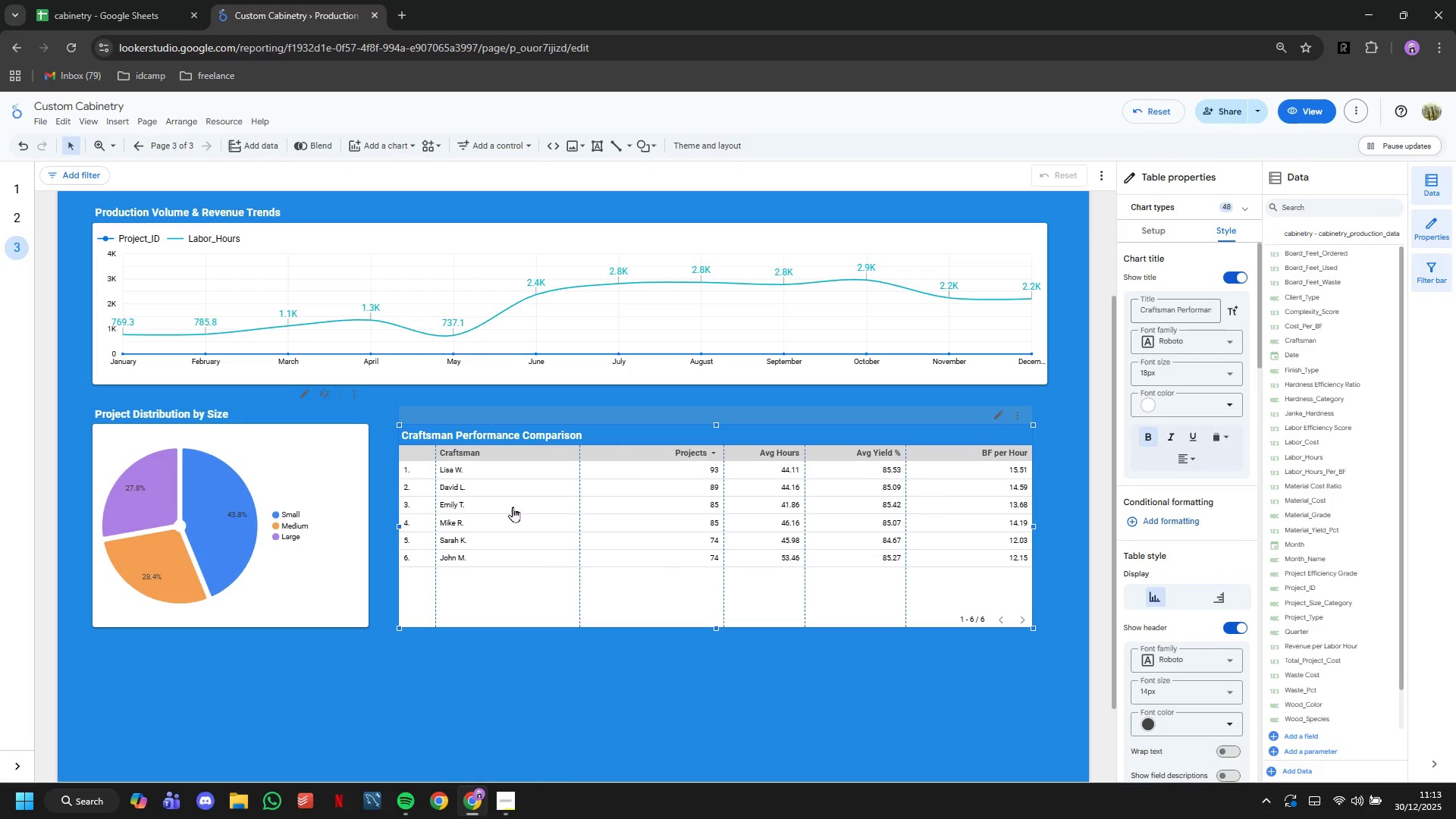 
left_click_drag(start_coordinate=[512, 507], to_coordinate=[509, 484])
 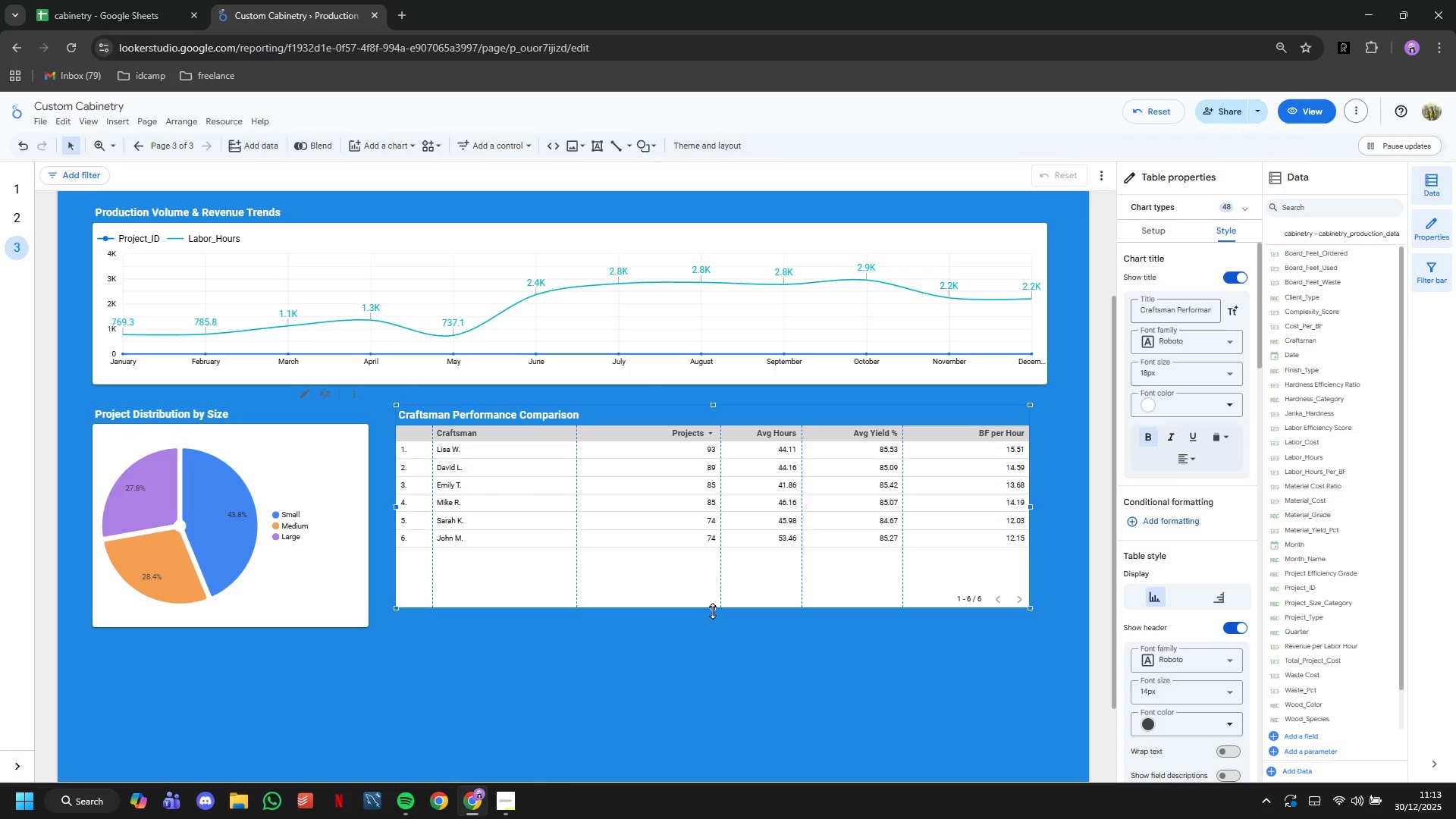 
left_click_drag(start_coordinate=[712, 610], to_coordinate=[709, 632])
 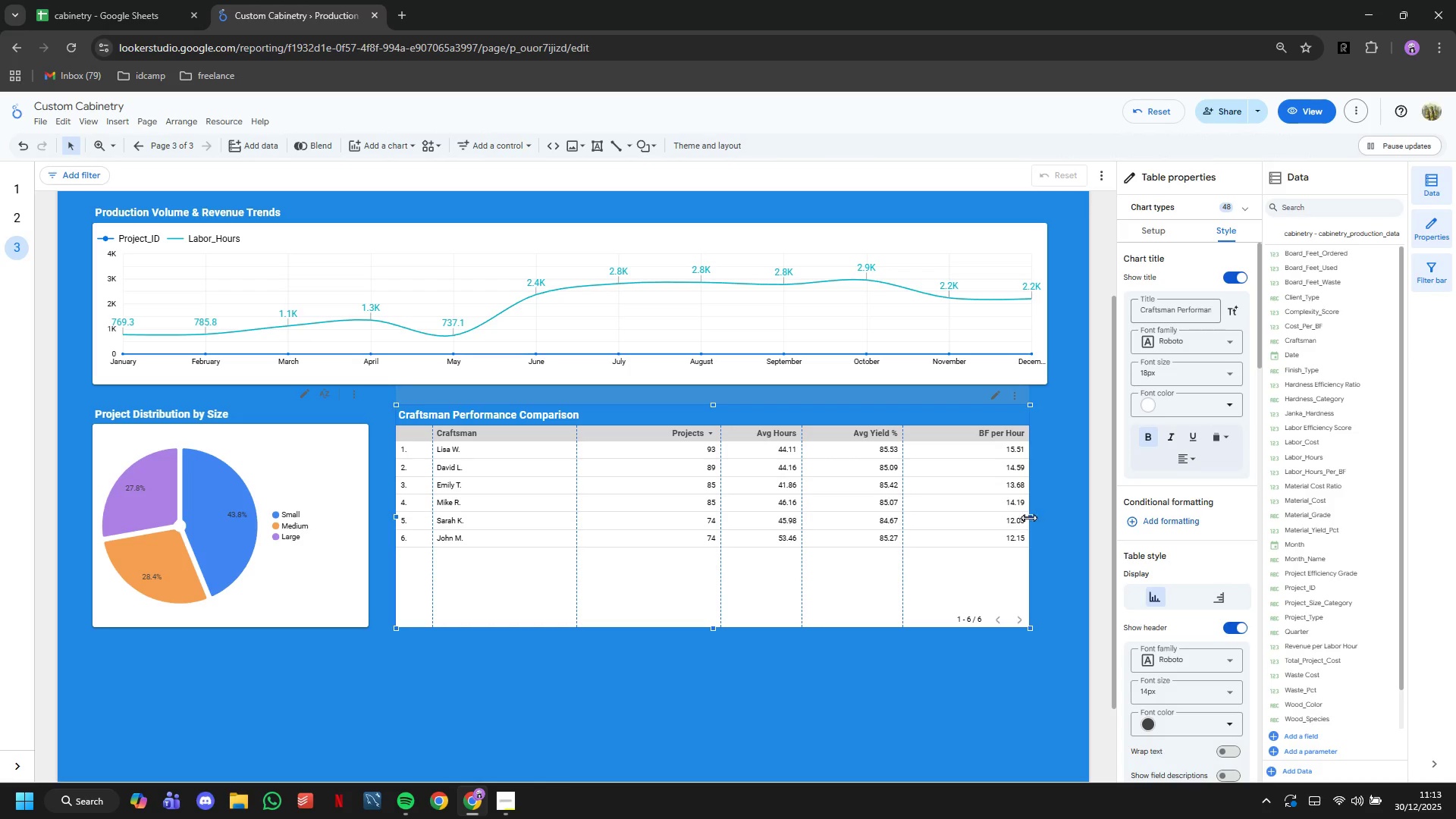 
left_click_drag(start_coordinate=[1030, 518], to_coordinate=[1049, 515])
 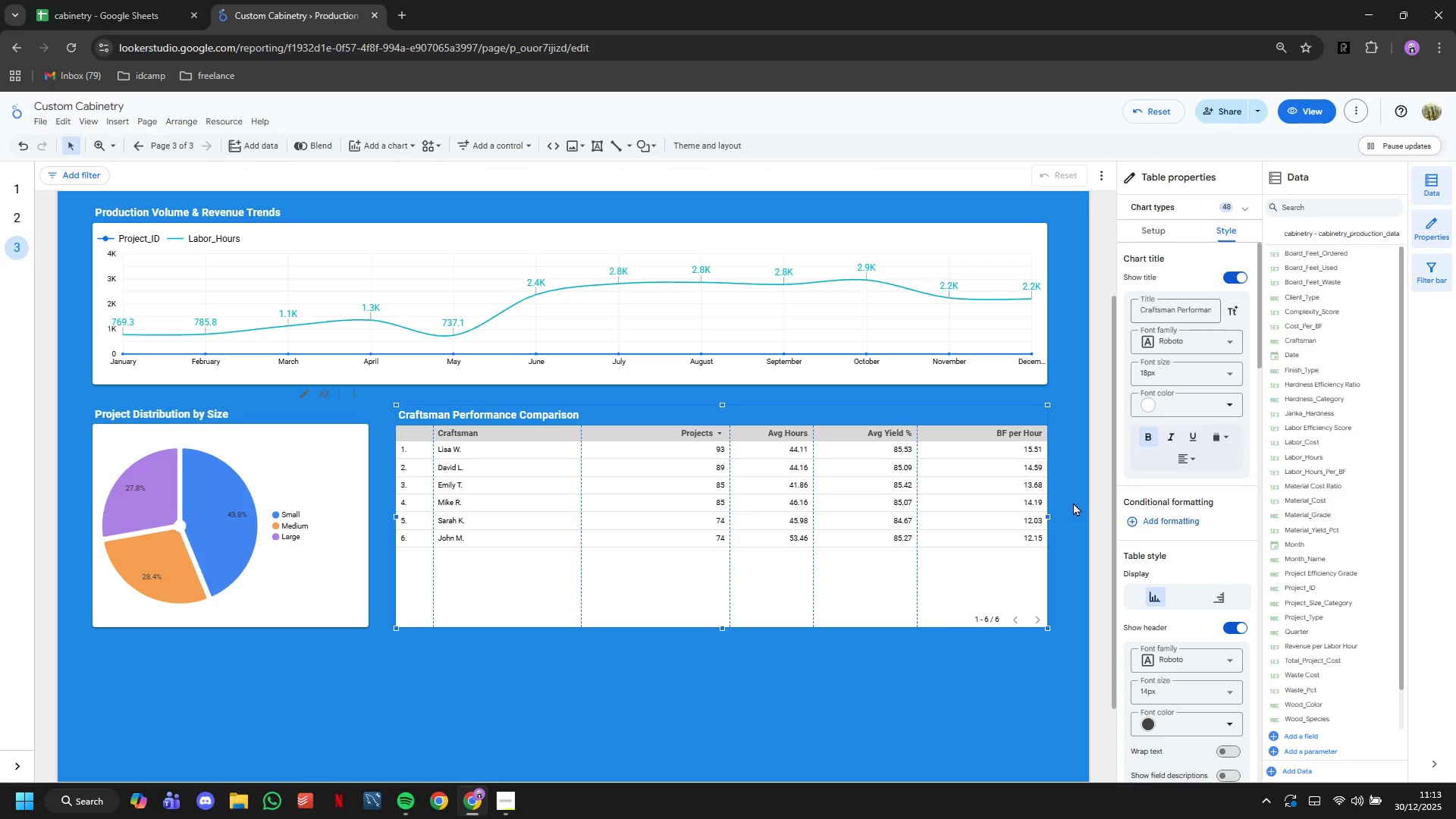 
scroll: coordinate [913, 538], scroll_direction: down, amount: 5.0
 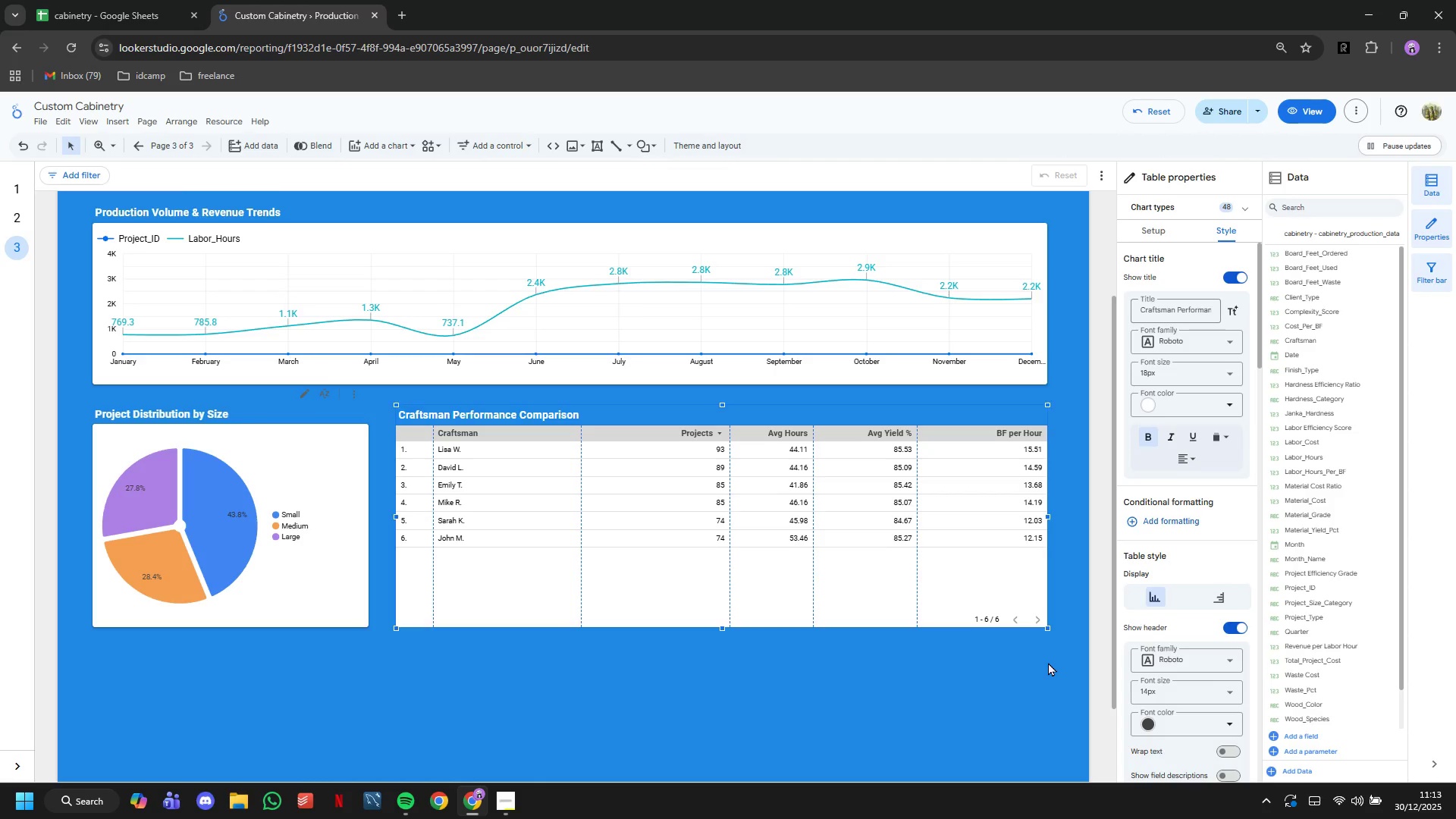 
left_click([1048, 662])
 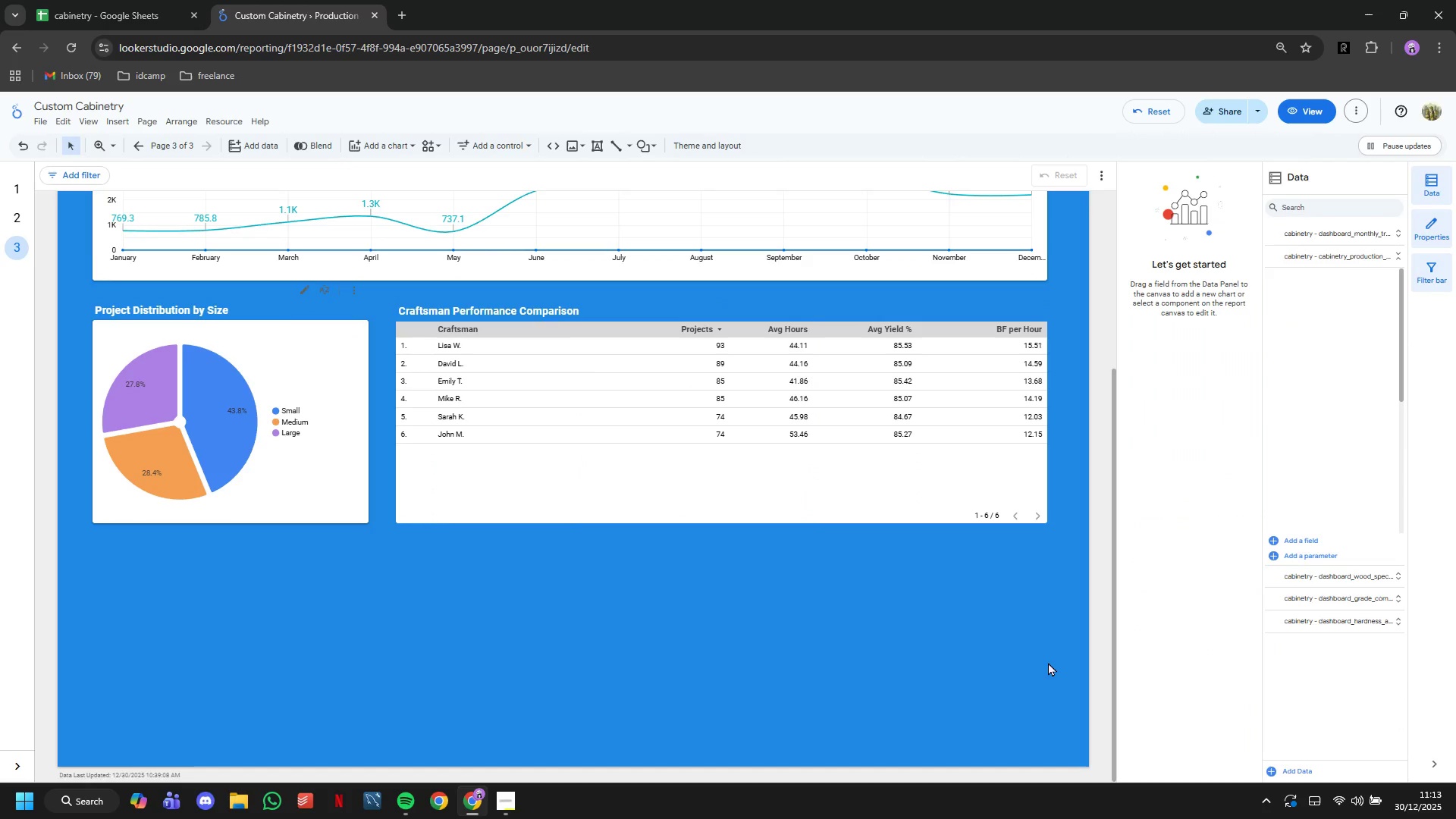 
scroll: coordinate [1048, 662], scroll_direction: down, amount: 5.0
 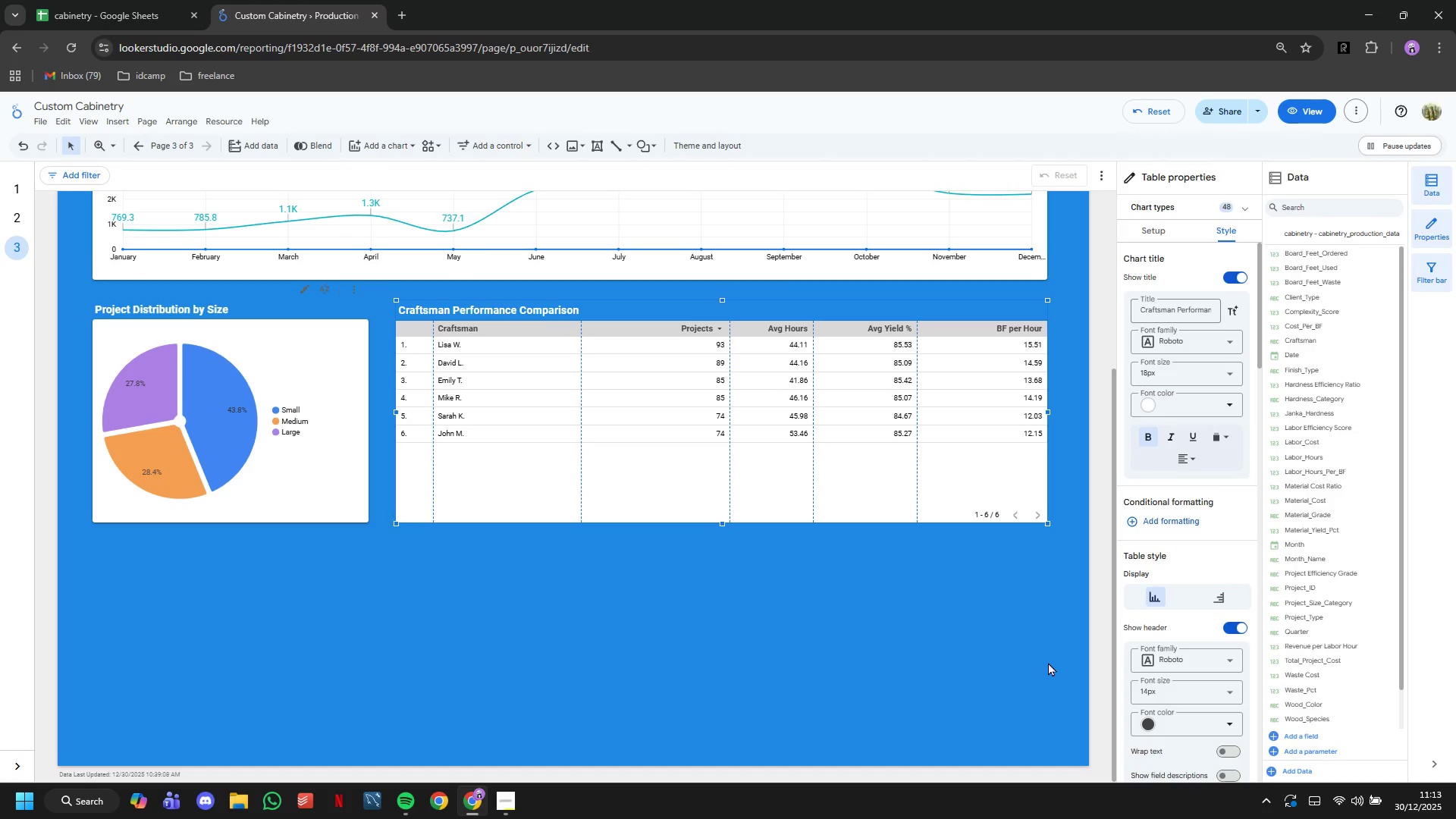 
scroll: coordinate [1048, 662], scroll_direction: up, amount: 3.0
 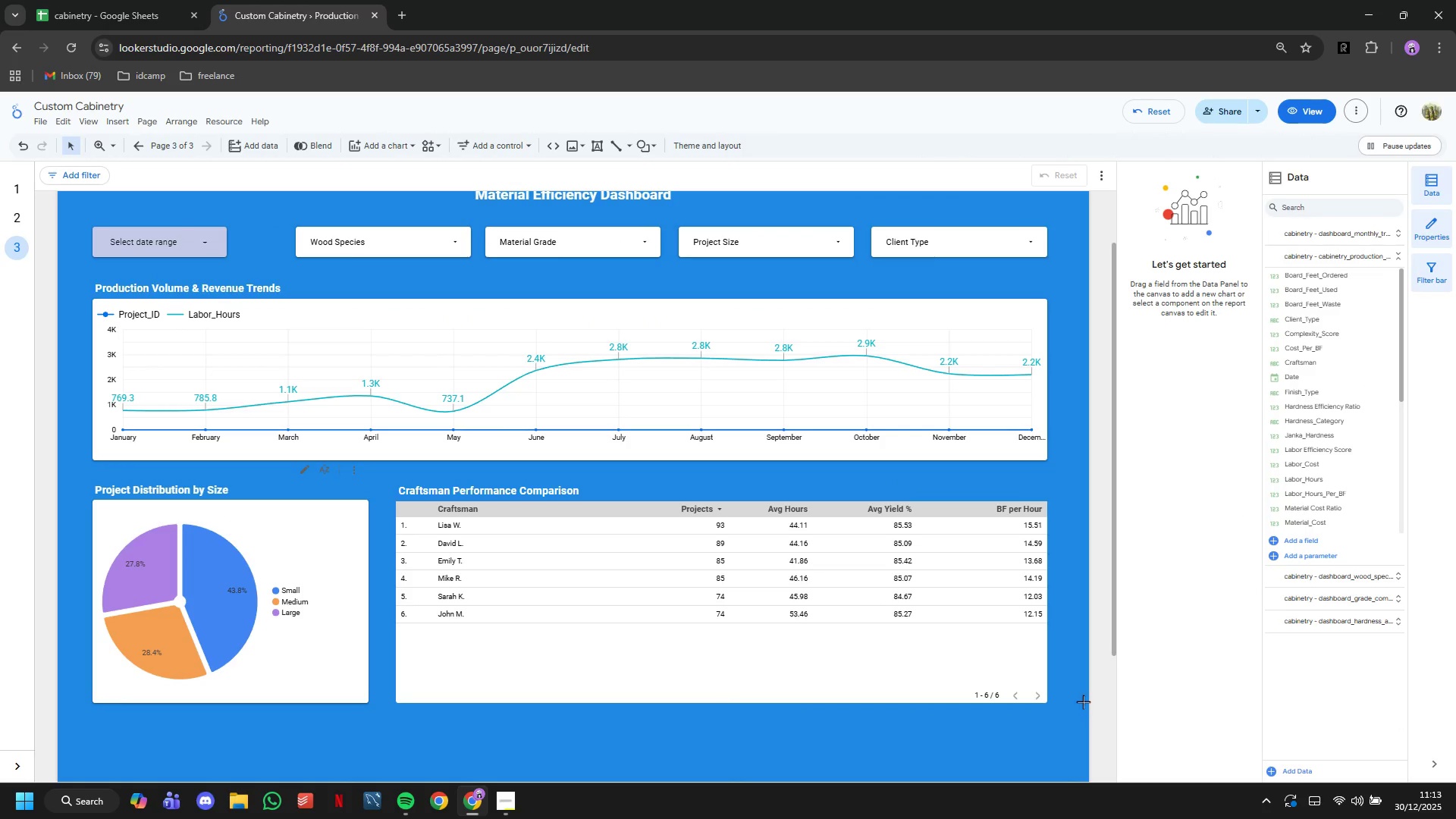 
left_click_drag(start_coordinate=[1083, 701], to_coordinate=[110, 337])
 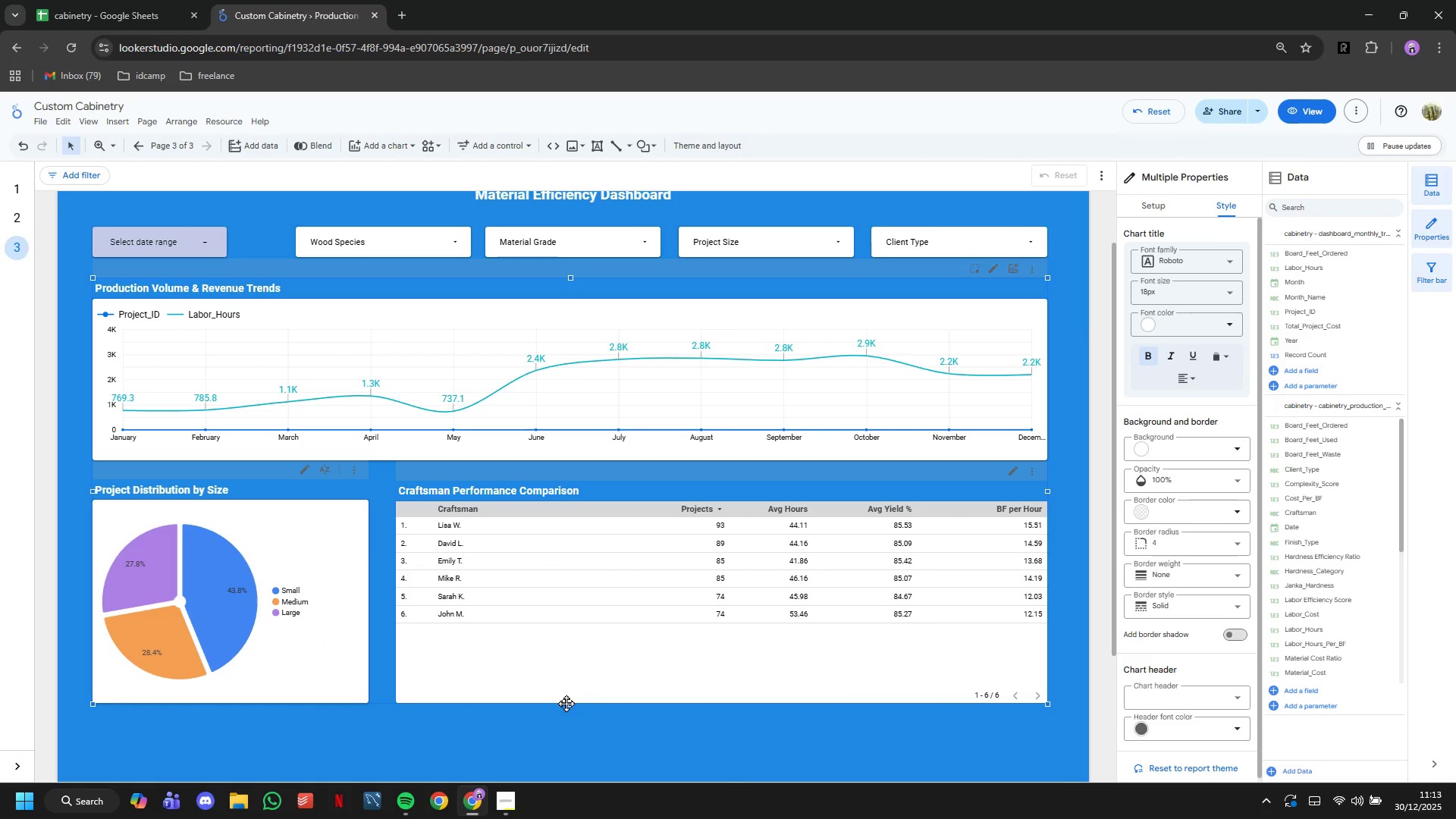 
left_click_drag(start_coordinate=[568, 703], to_coordinate=[557, 664])
 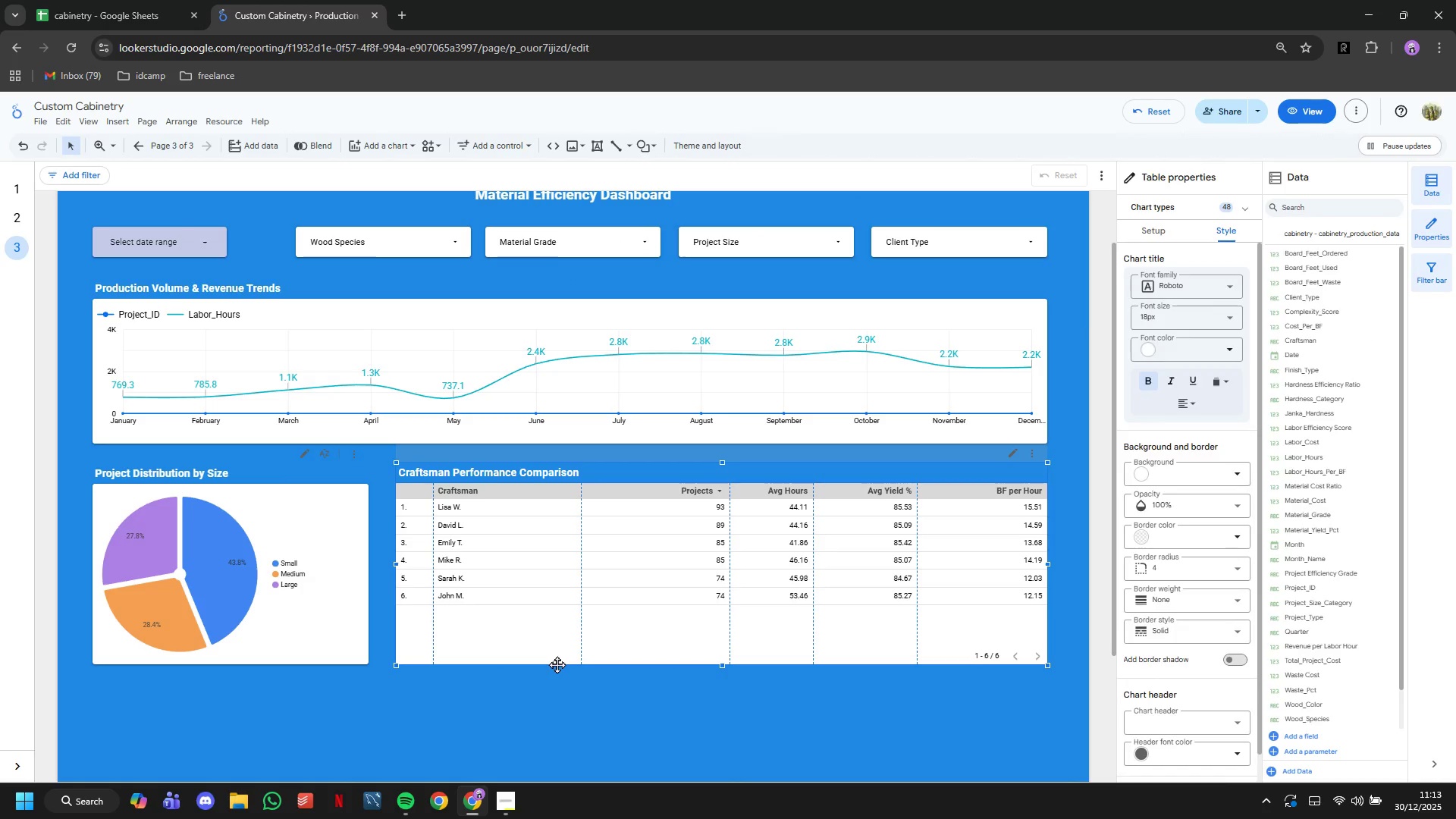 
left_click([613, 584])
 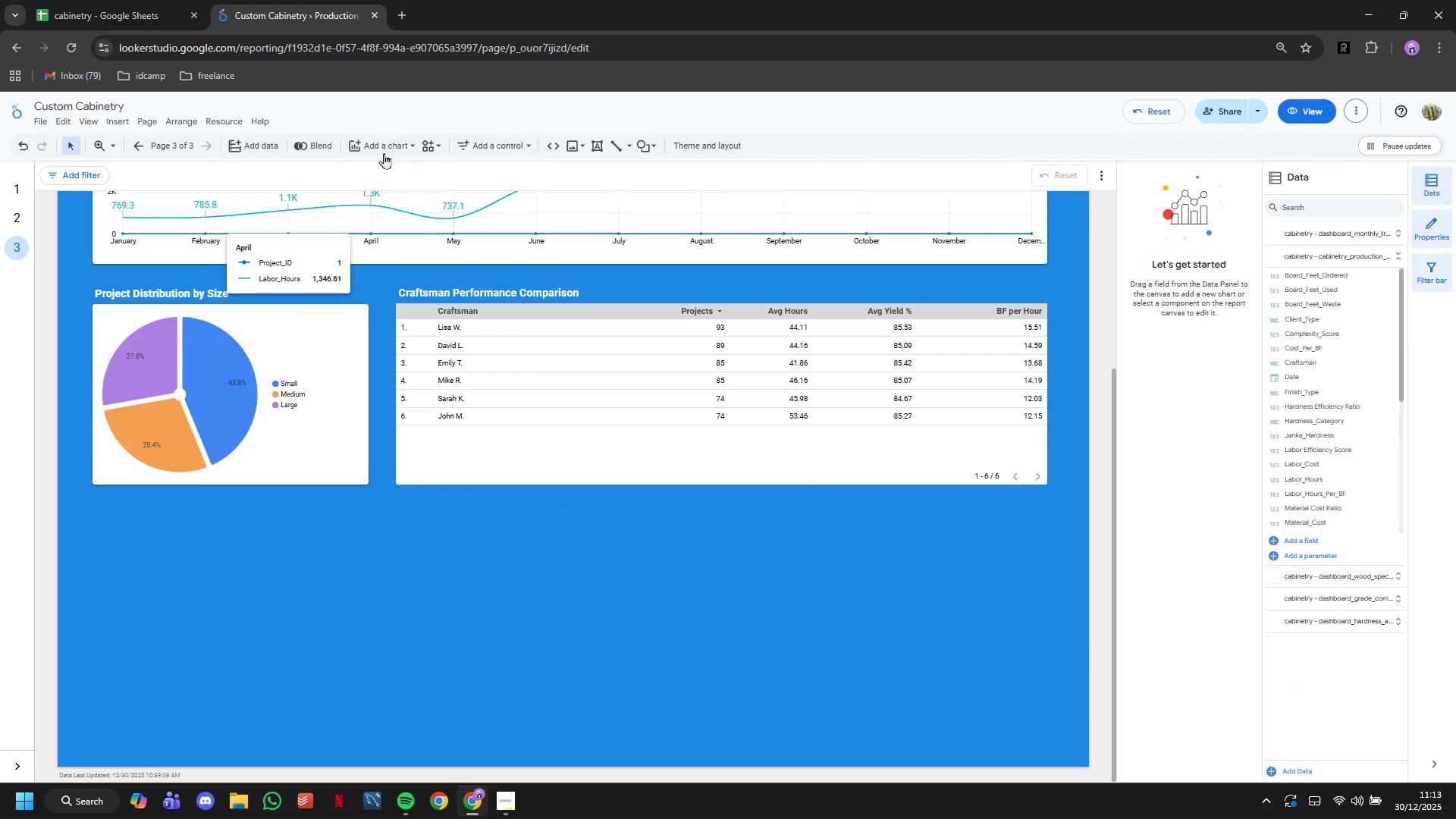 
scroll: coordinate [582, 541], scroll_direction: down, amount: 6.0
 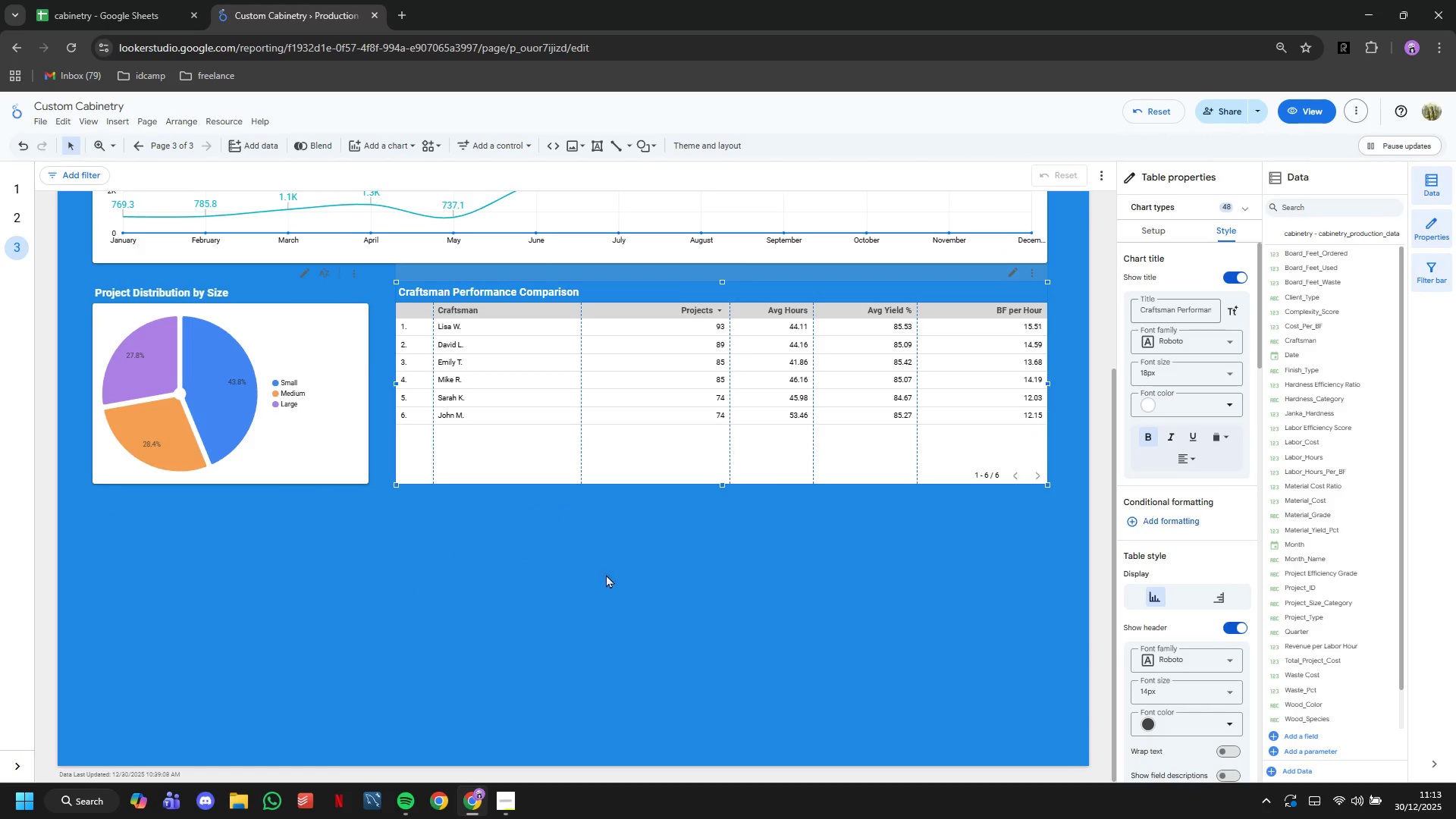 
left_click([387, 143])
 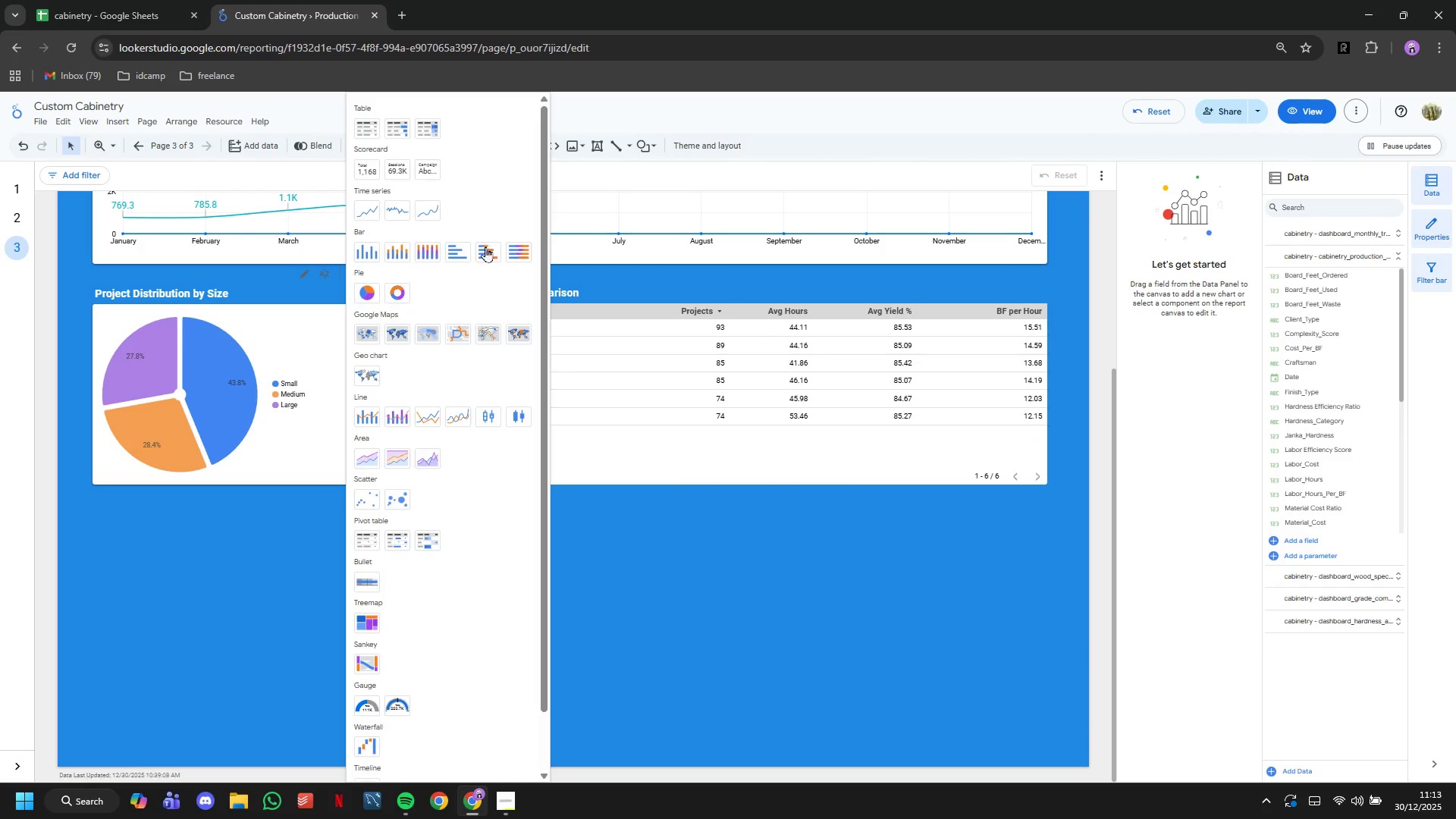 
wait(9.14)
 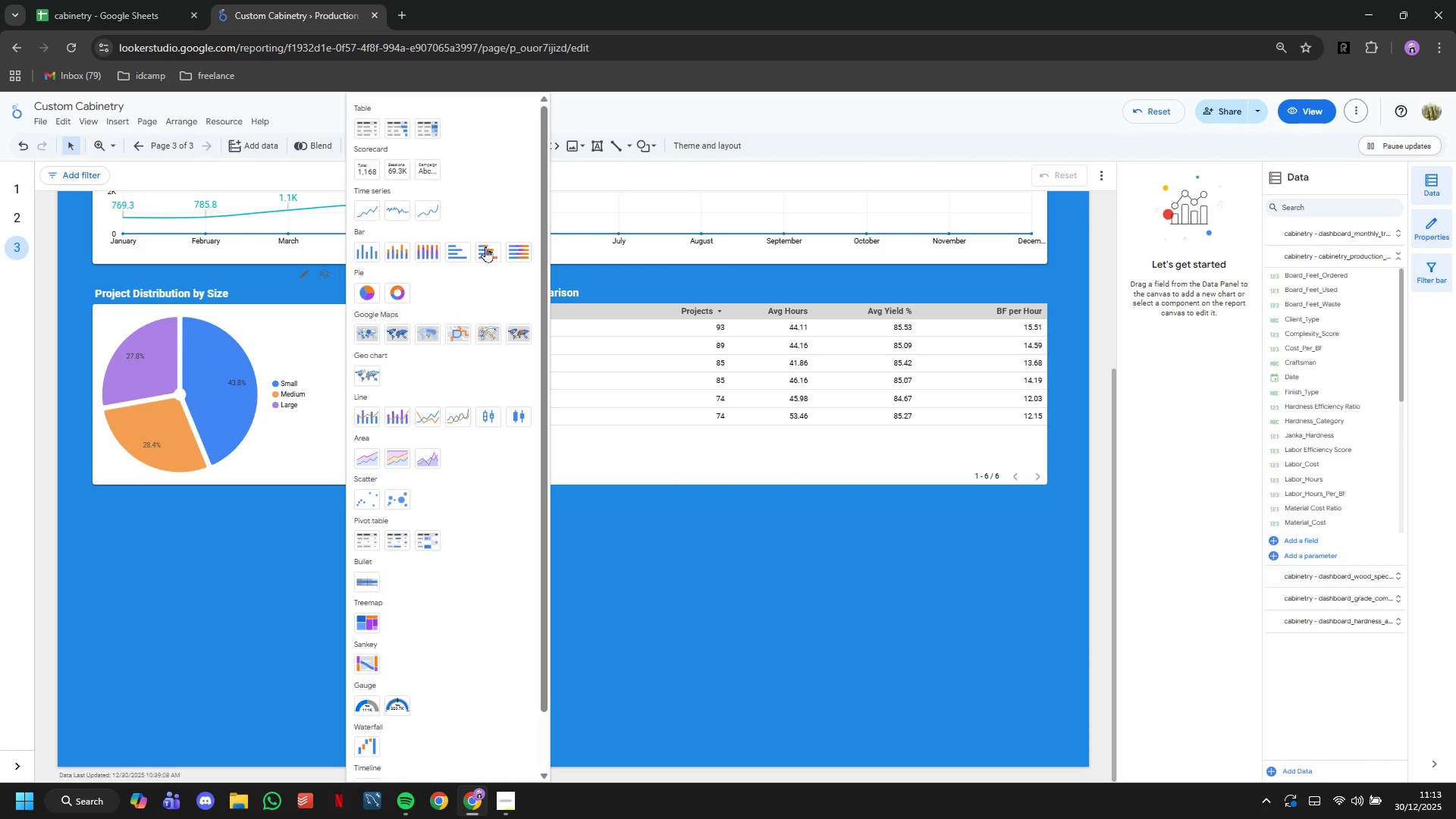 
left_click([375, 249])
 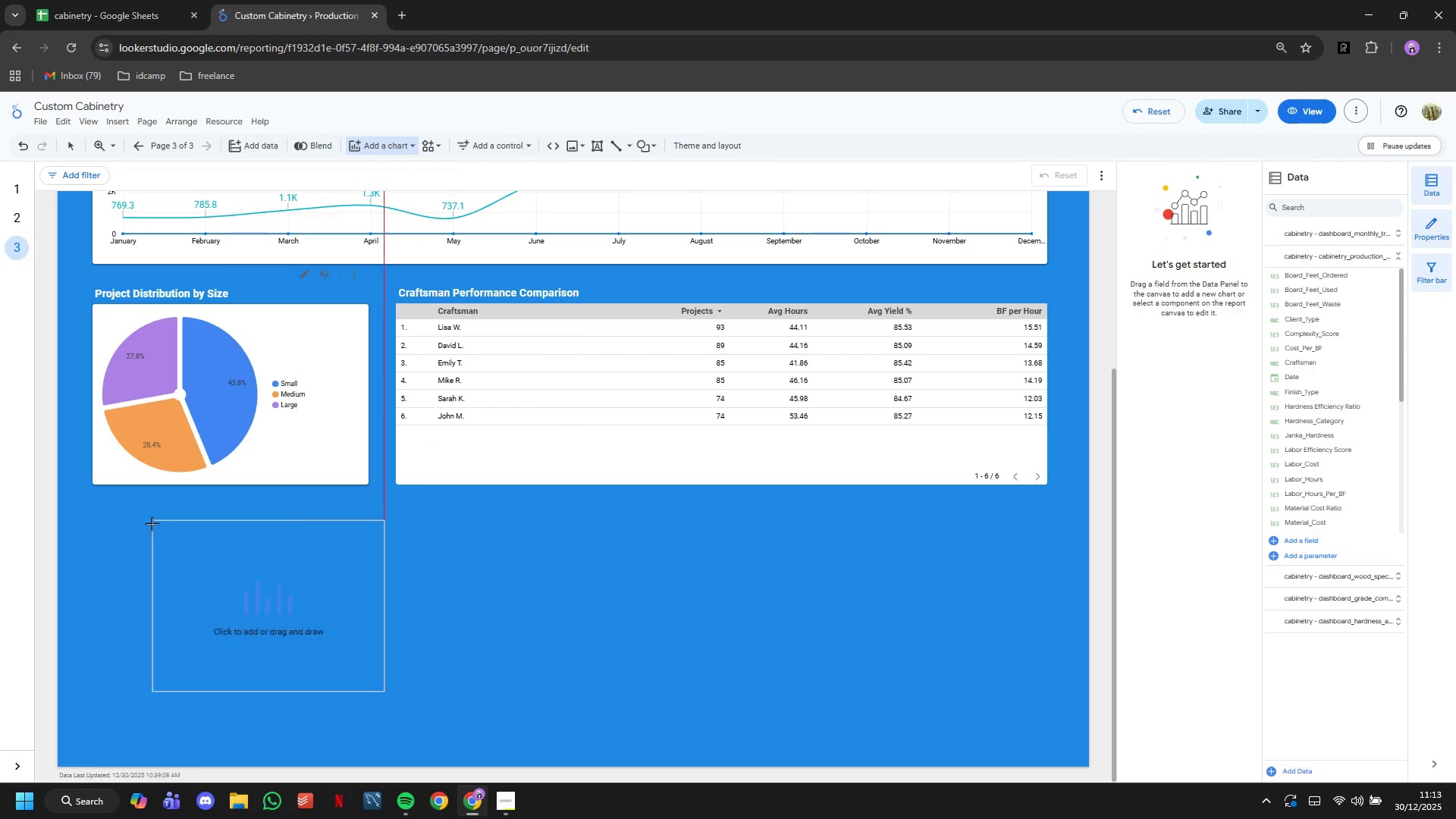 
left_click([137, 523])
 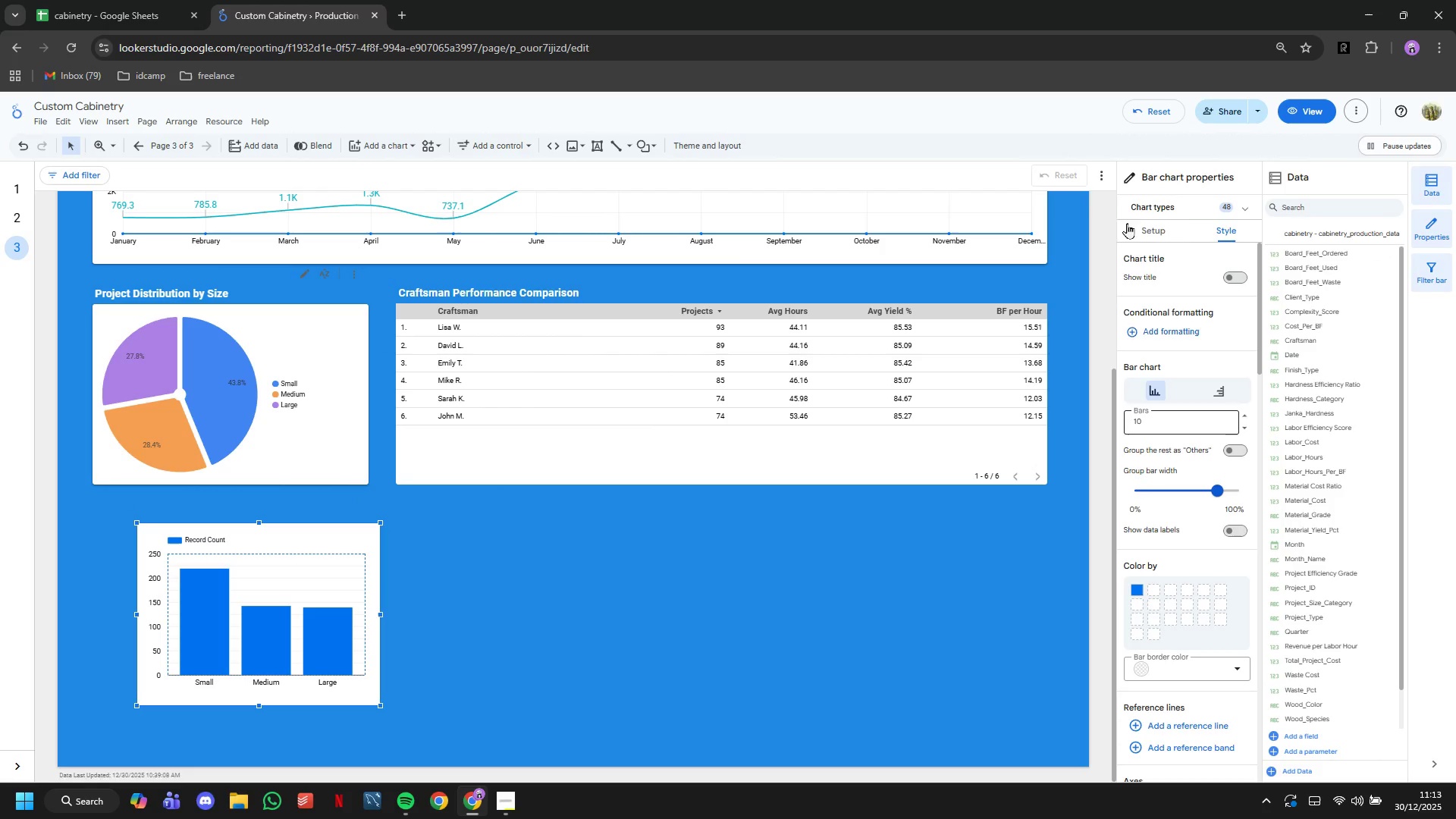 
wait(6.77)
 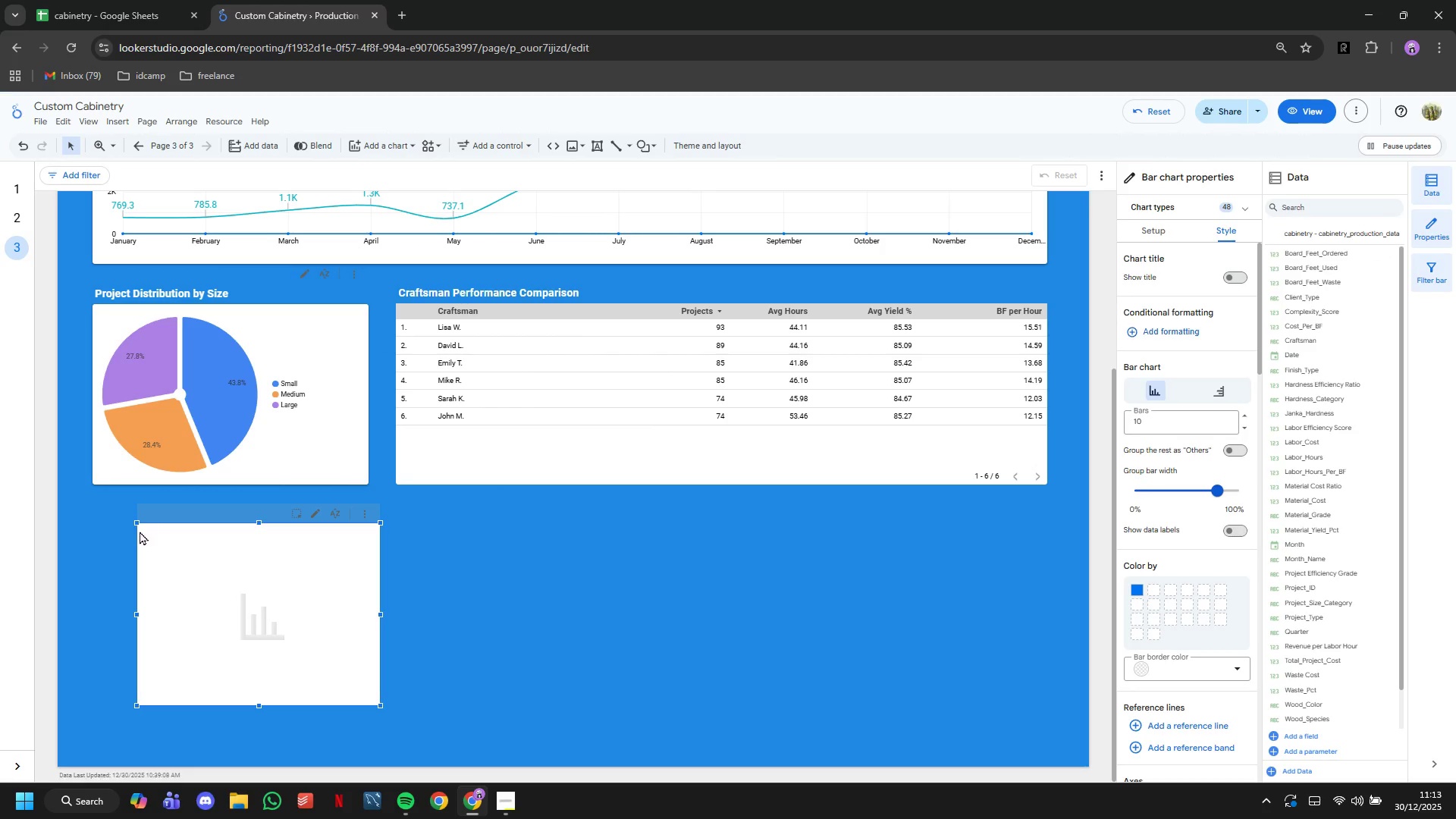 
left_click([1213, 350])
 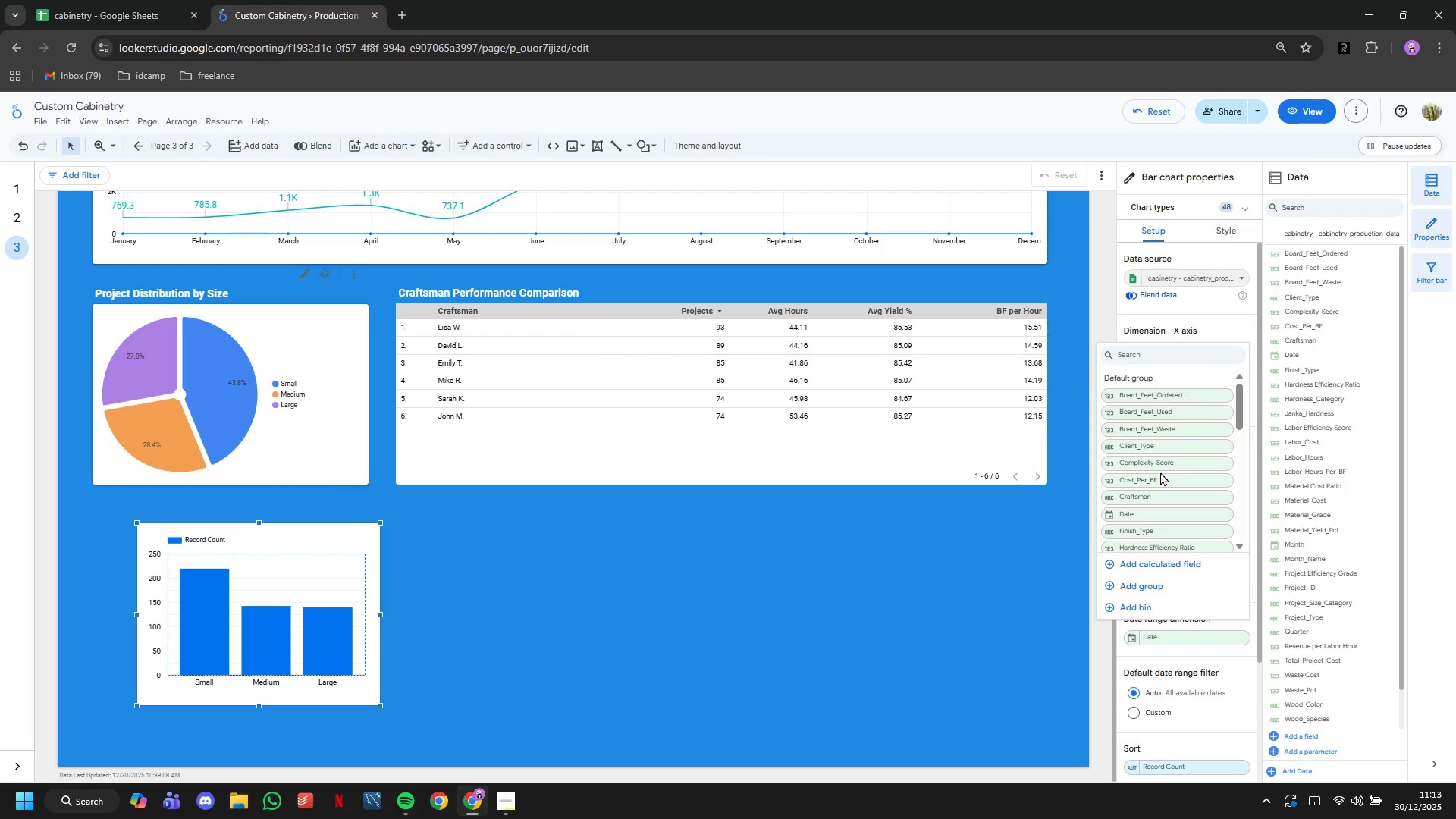 
scroll: coordinate [1170, 475], scroll_direction: down, amount: 1.0
 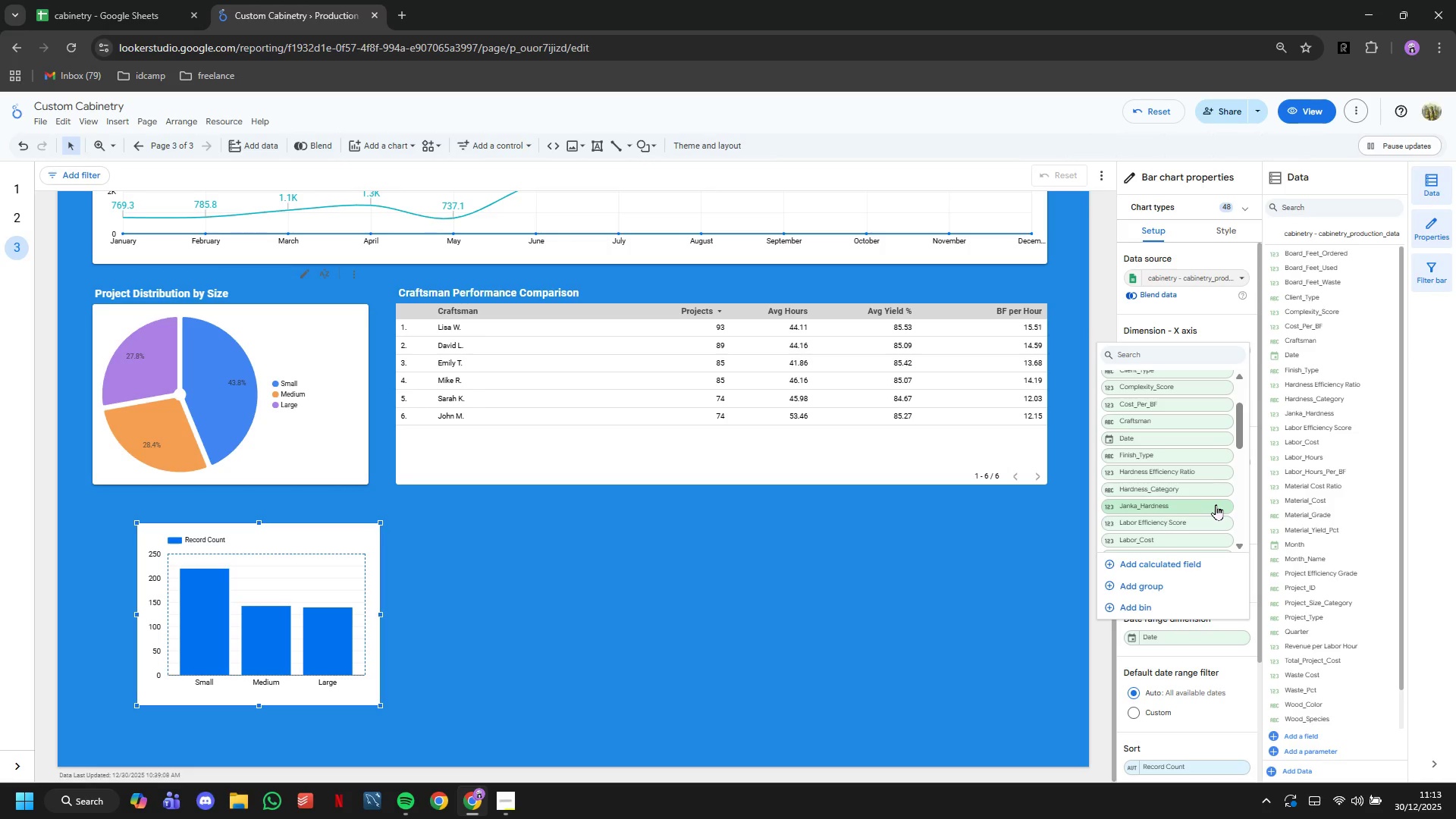 
scroll: coordinate [1216, 504], scroll_direction: up, amount: 4.0
 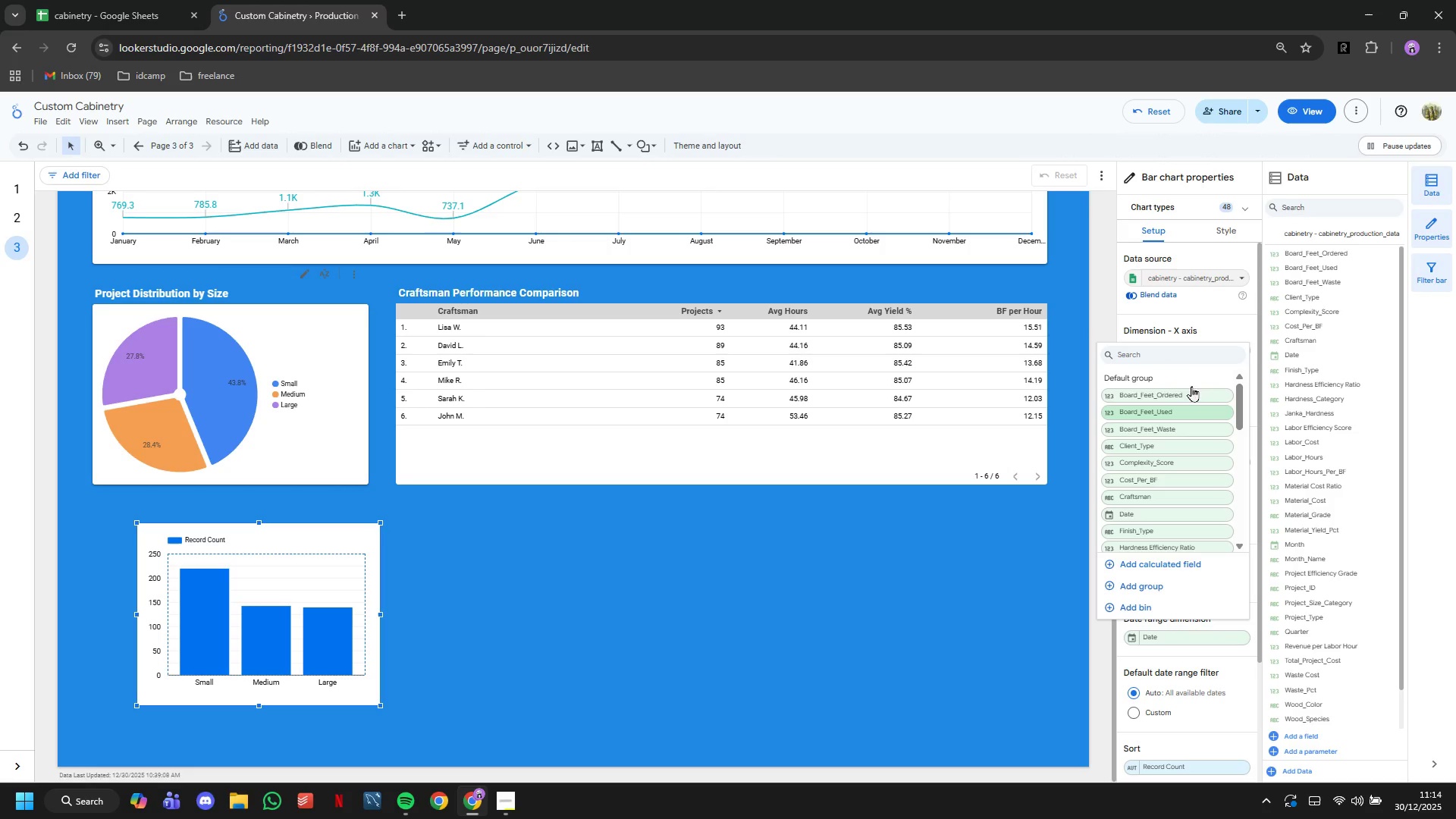 
left_click([1185, 358])
 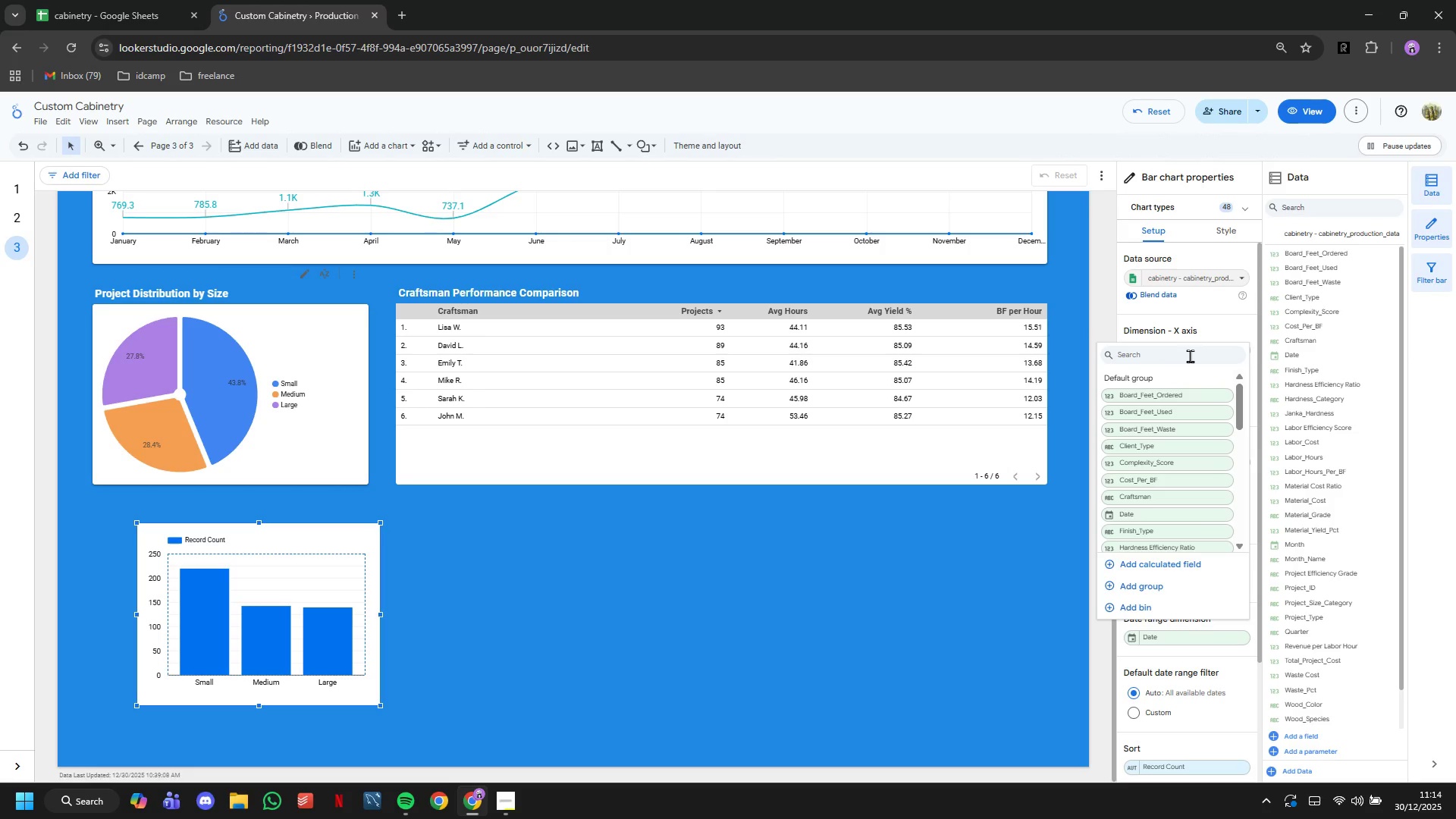 
type(ef)
 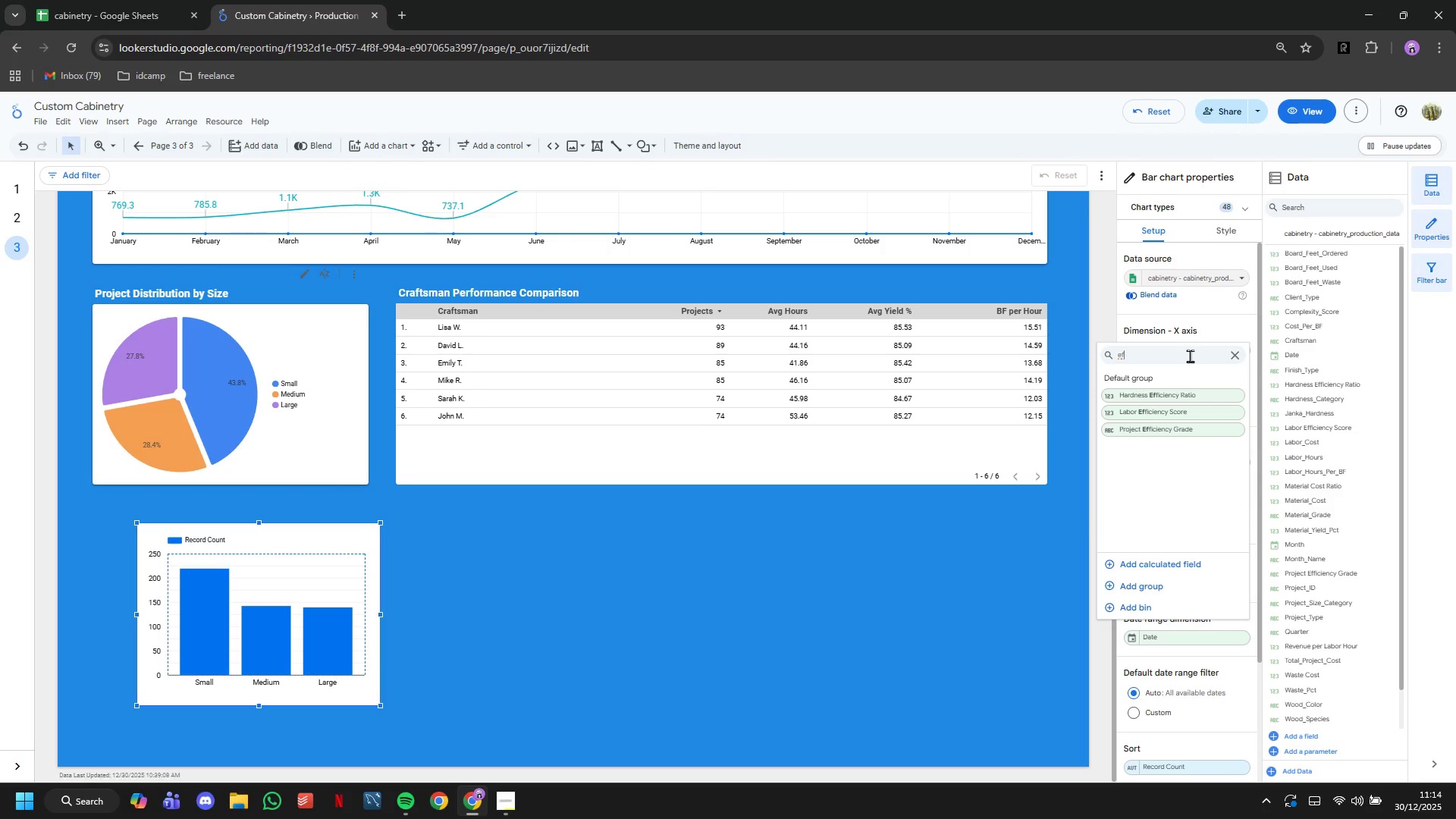 
key(F)
 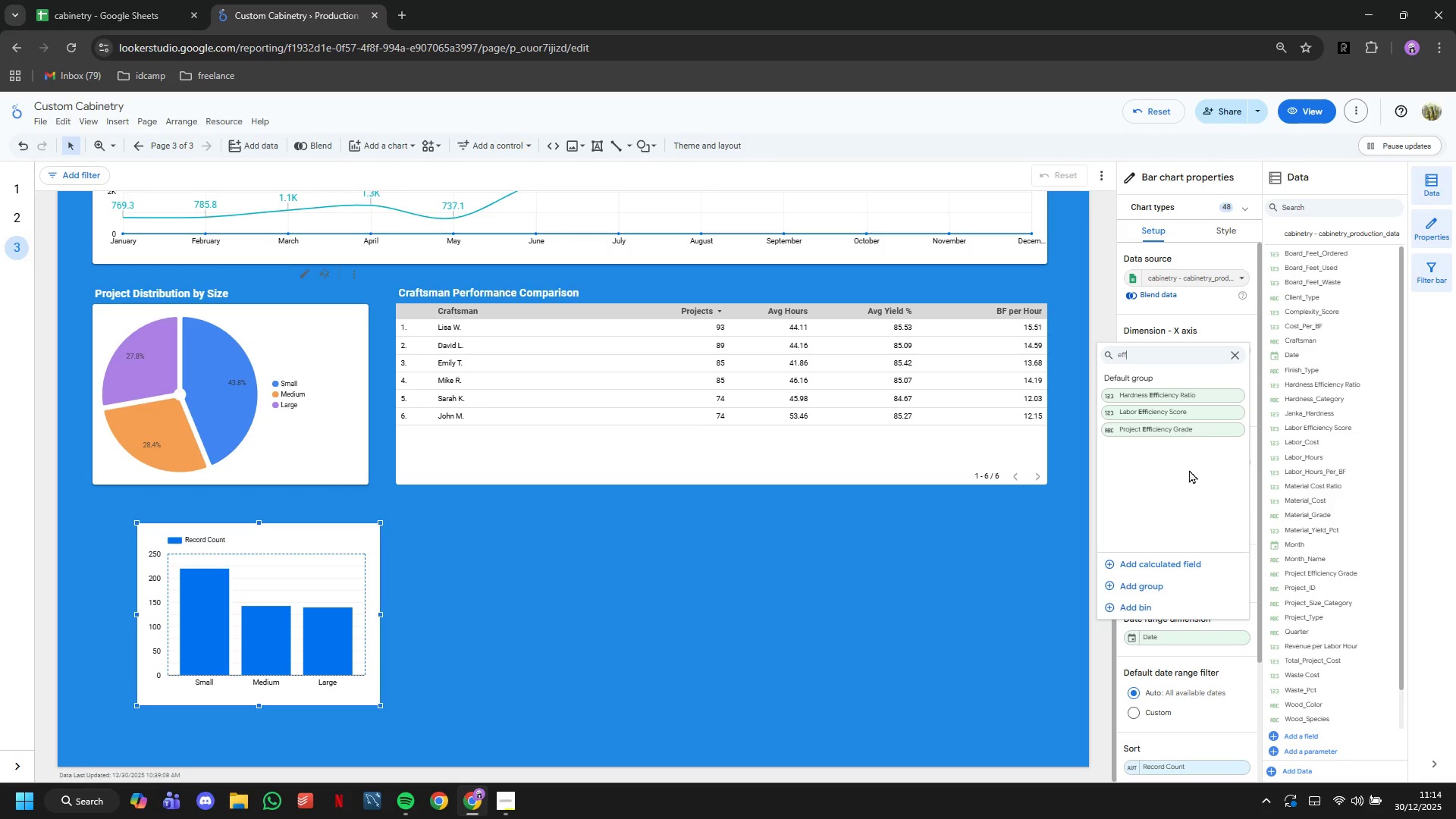 
left_click([1188, 429])
 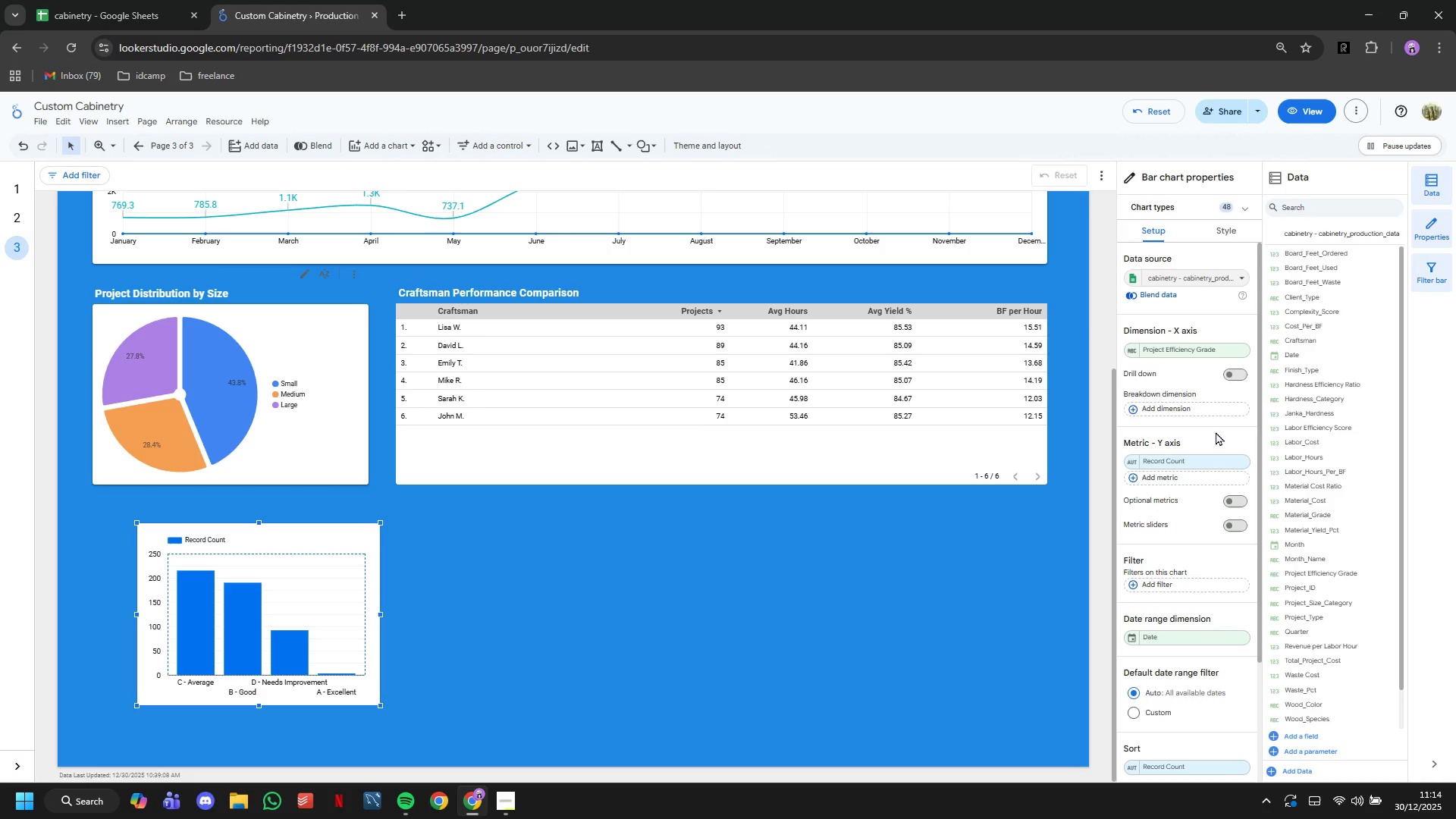 
left_click([1214, 460])
 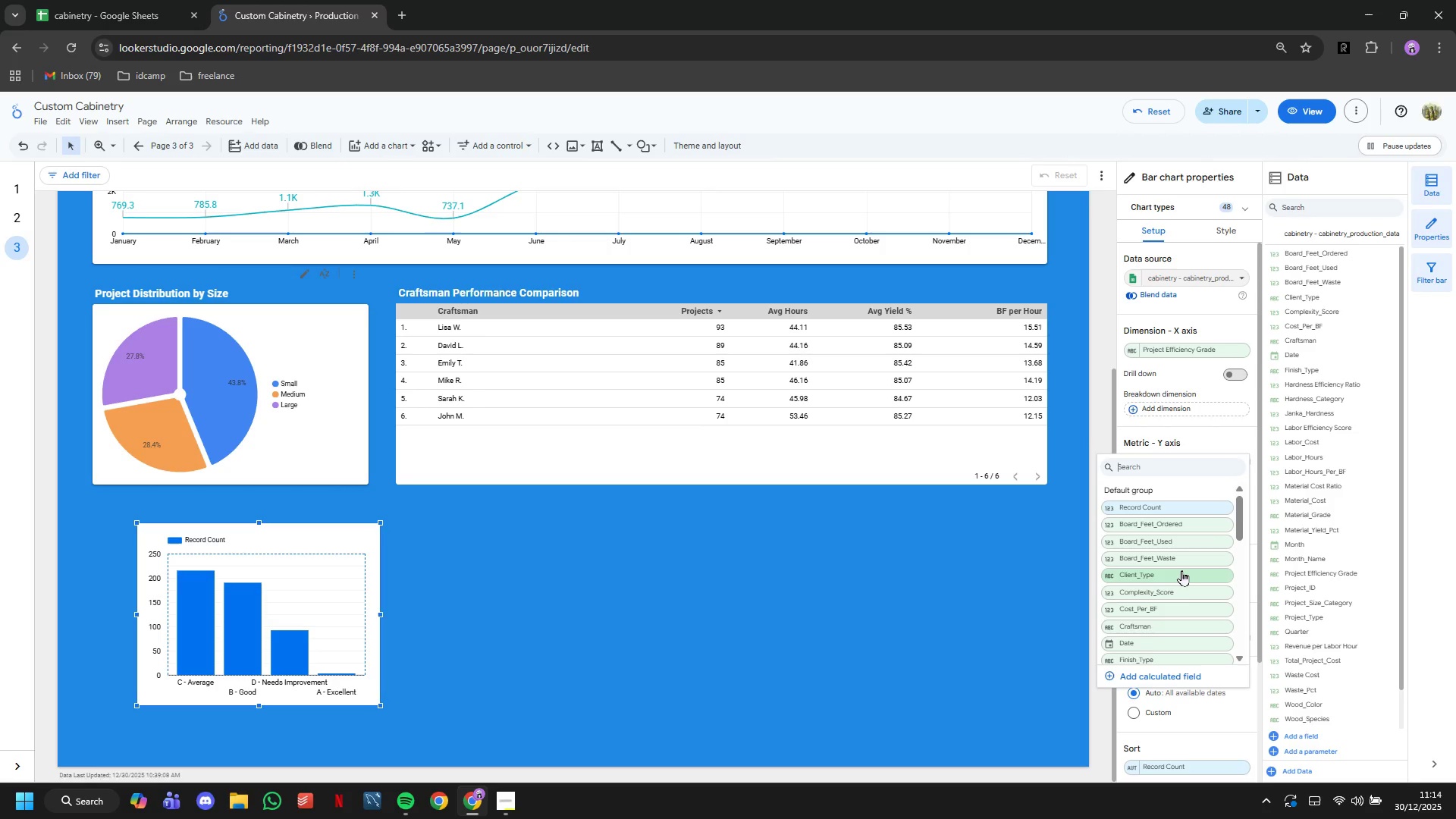 
scroll: coordinate [1181, 574], scroll_direction: down, amount: 7.0
 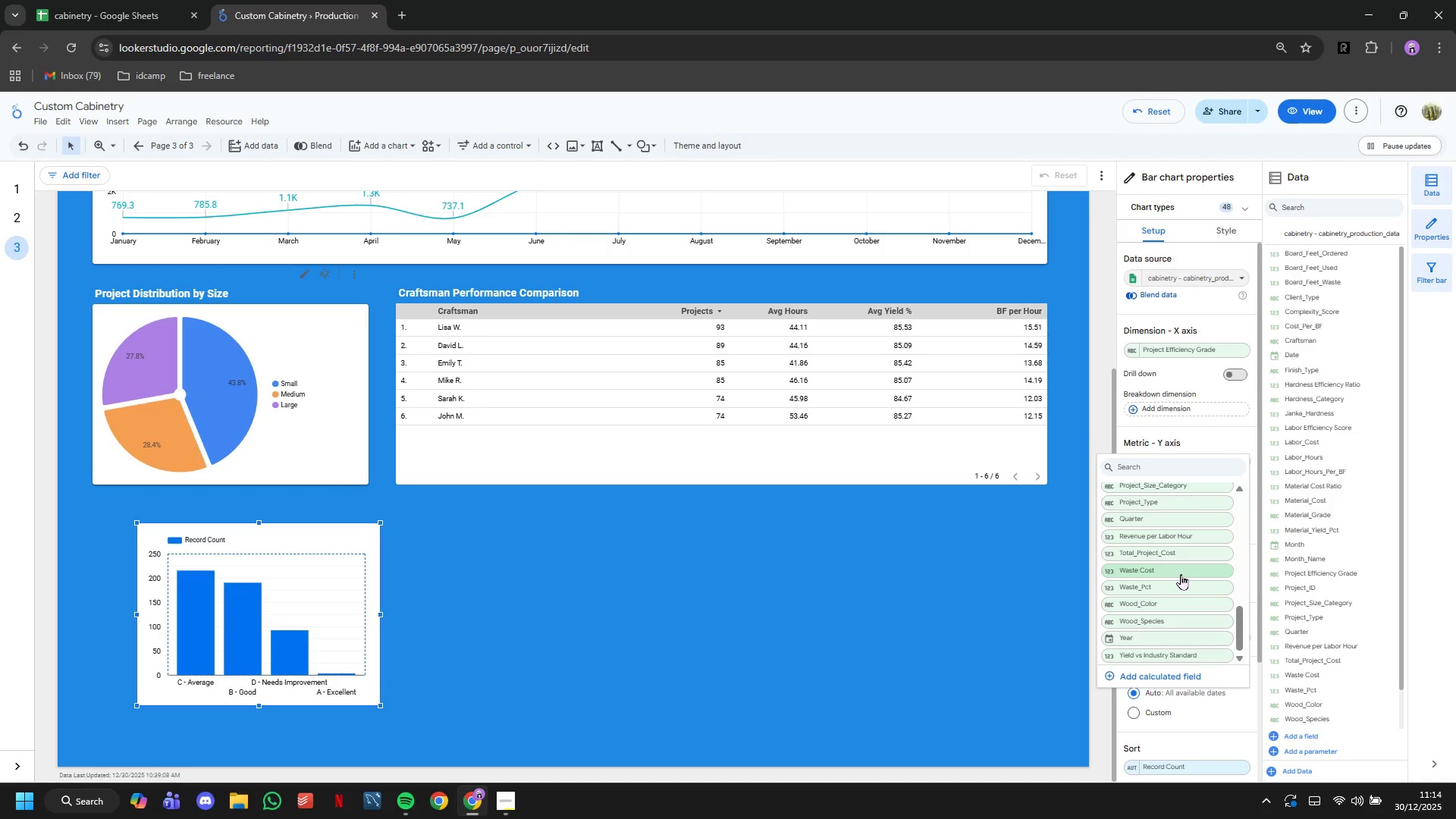 
scroll: coordinate [1181, 574], scroll_direction: up, amount: 1.0
 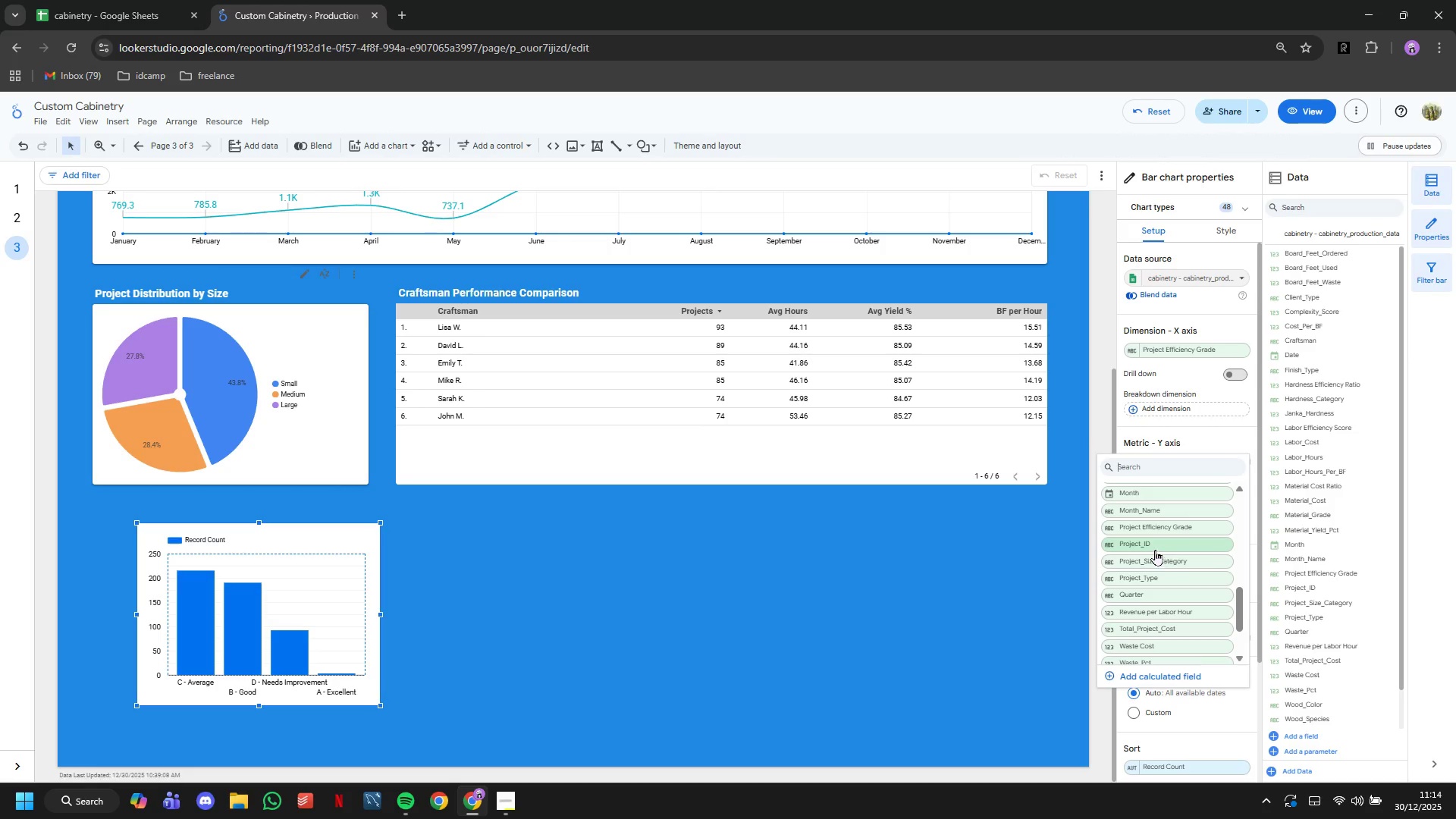 
left_click([1151, 549])
 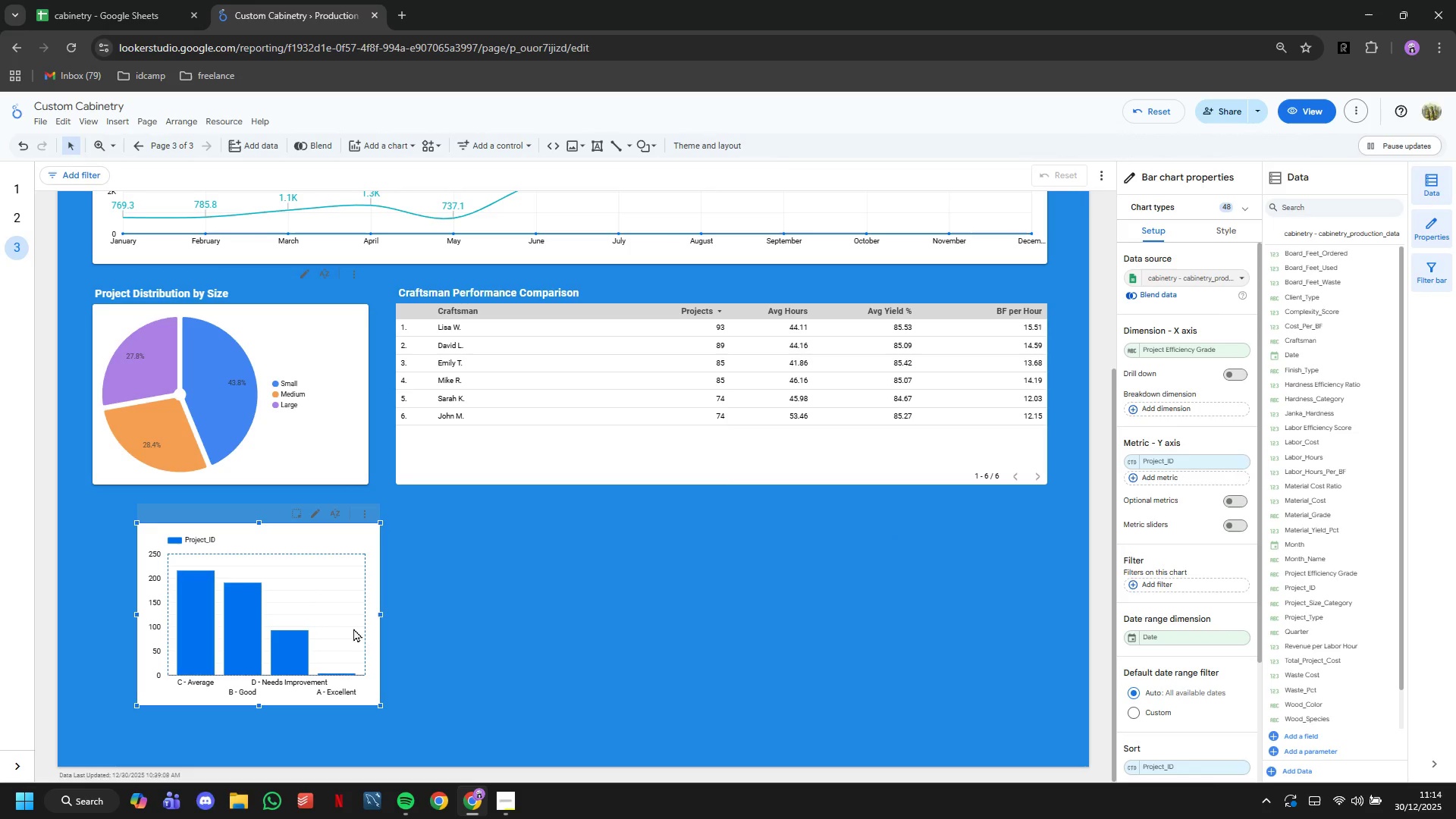 
wait(5.42)
 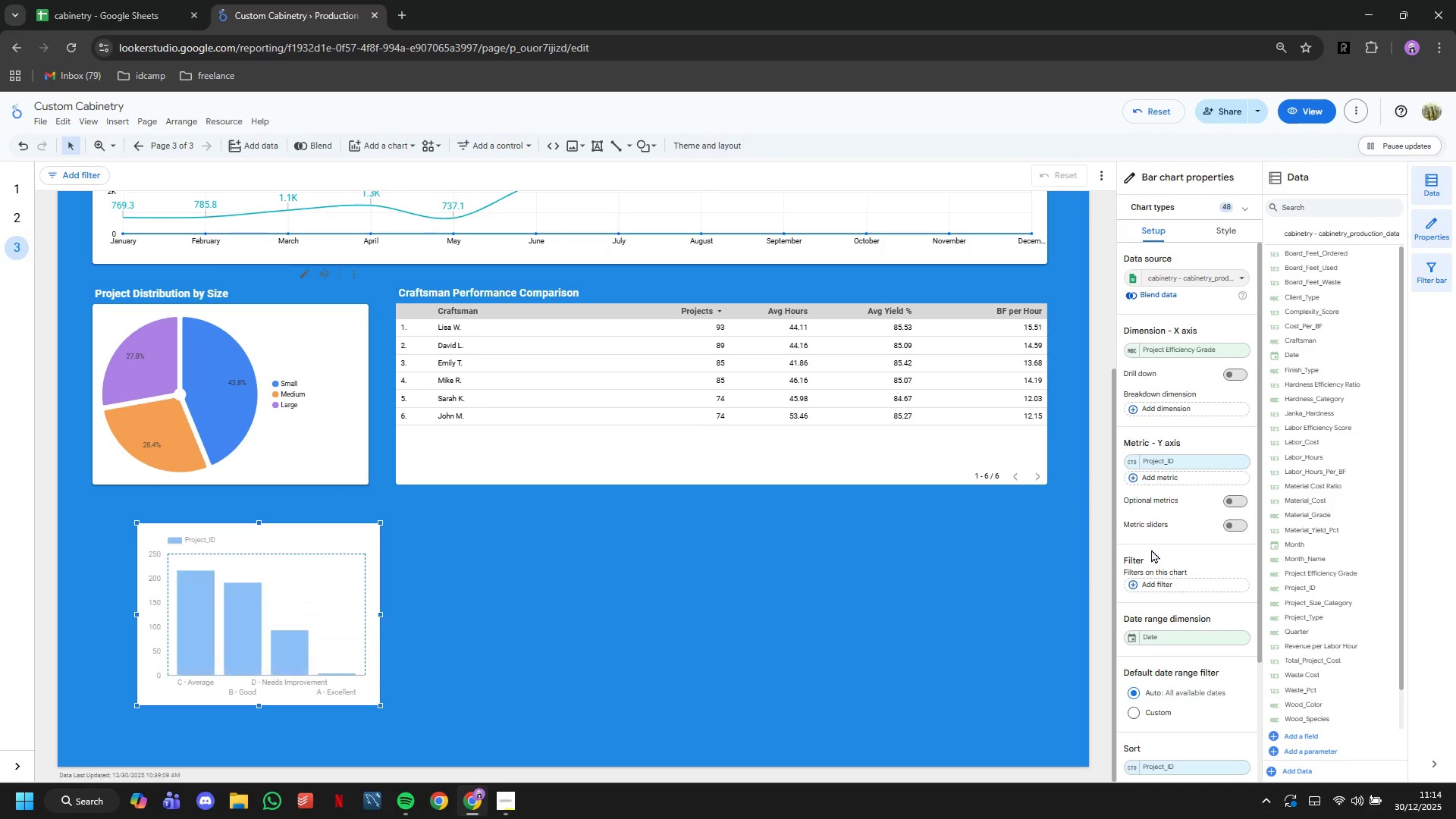 
left_click_drag(start_coordinate=[381, 614], to_coordinate=[543, 612])
 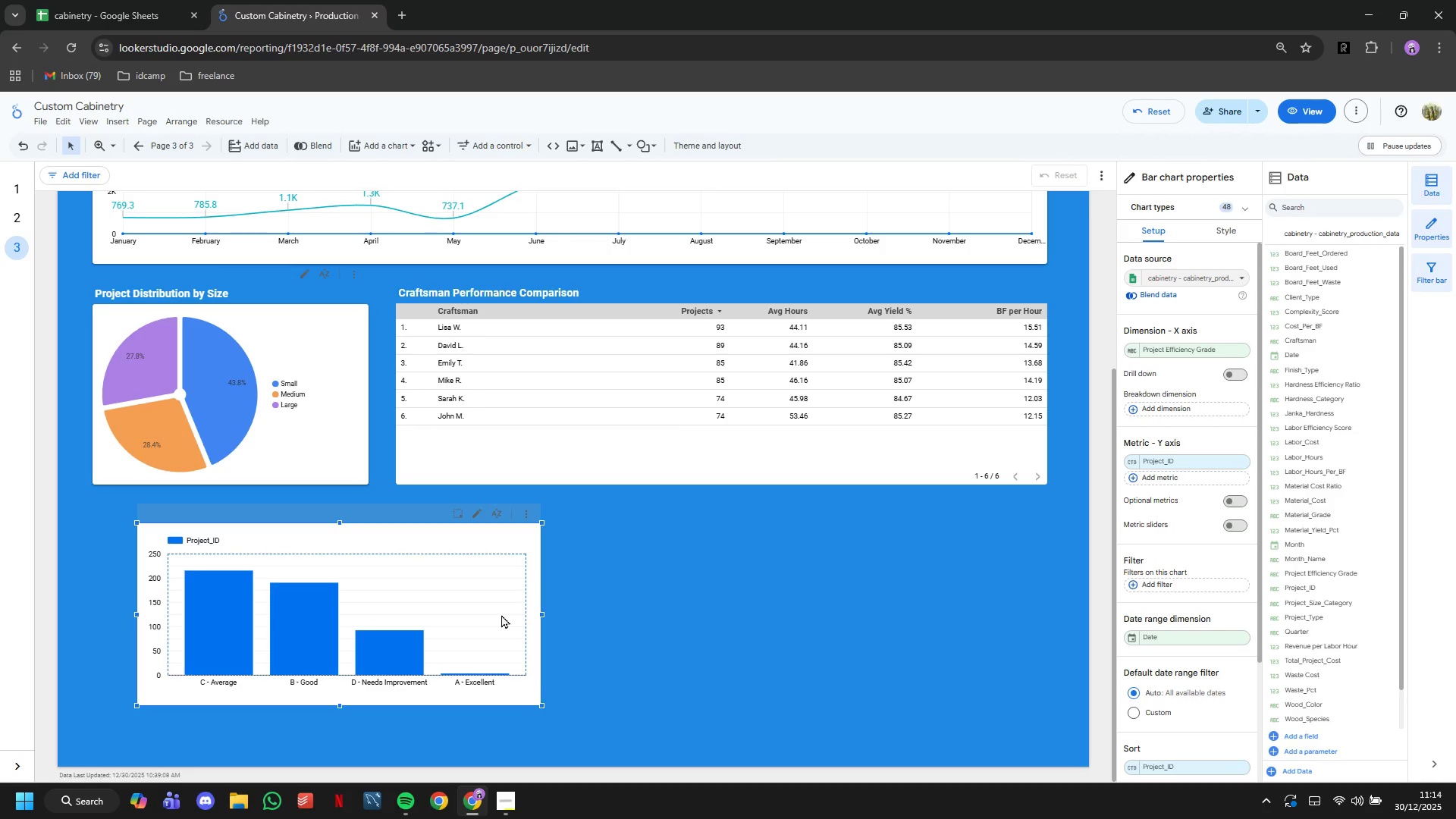 
left_click_drag(start_coordinate=[501, 614], to_coordinate=[446, 611])
 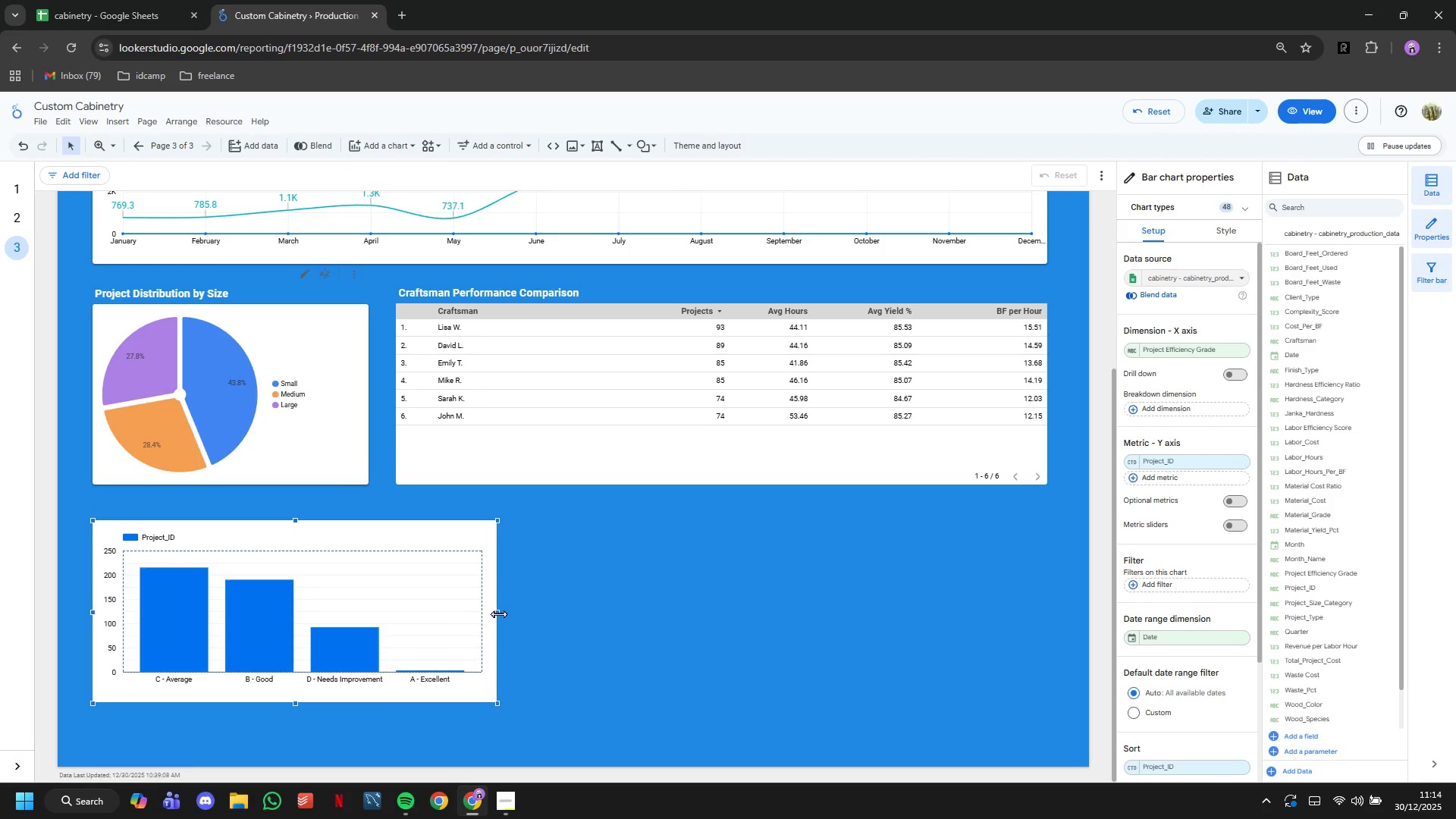 
left_click_drag(start_coordinate=[499, 613], to_coordinate=[377, 601])
 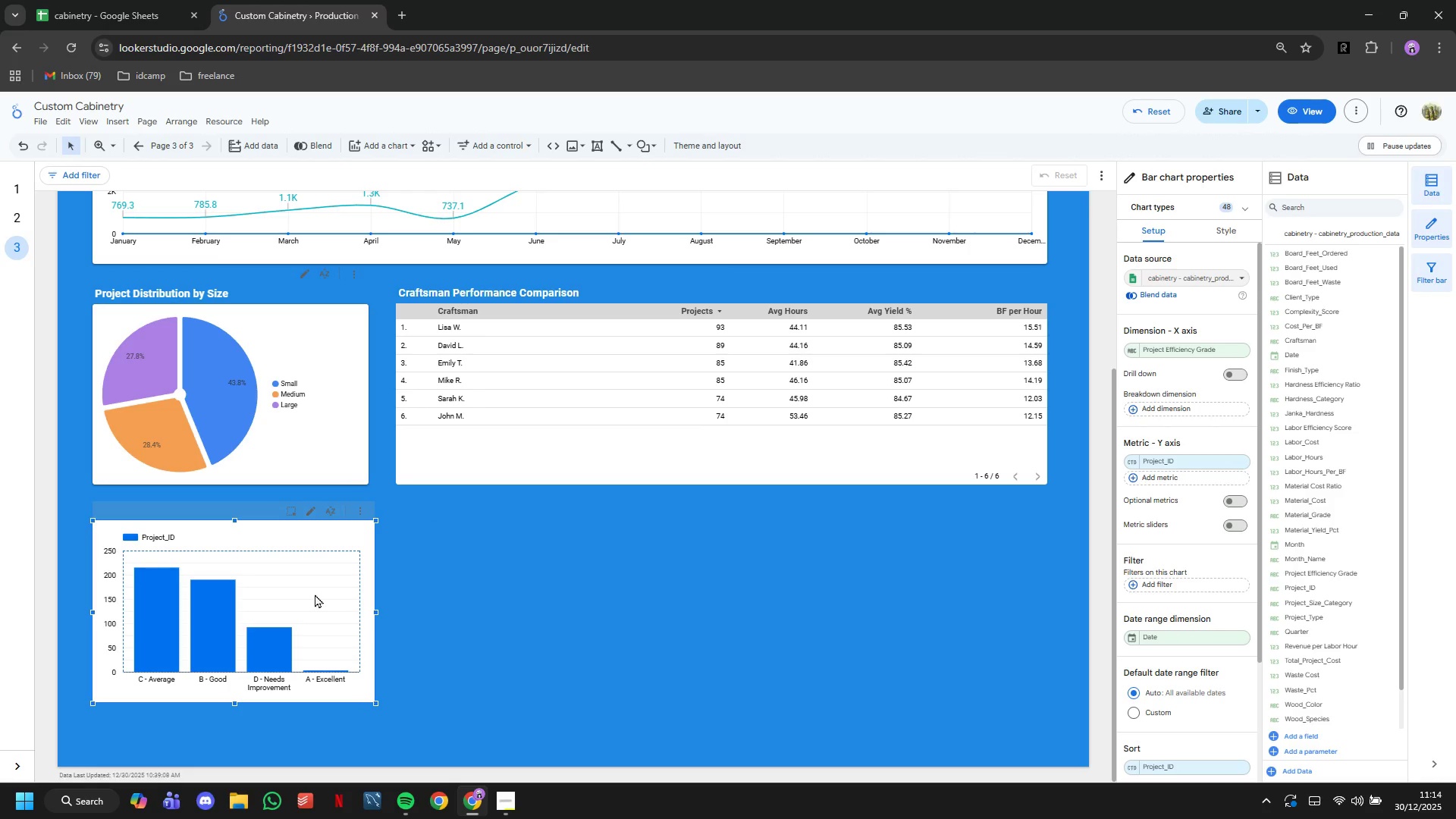 
left_click_drag(start_coordinate=[315, 594], to_coordinate=[319, 582])
 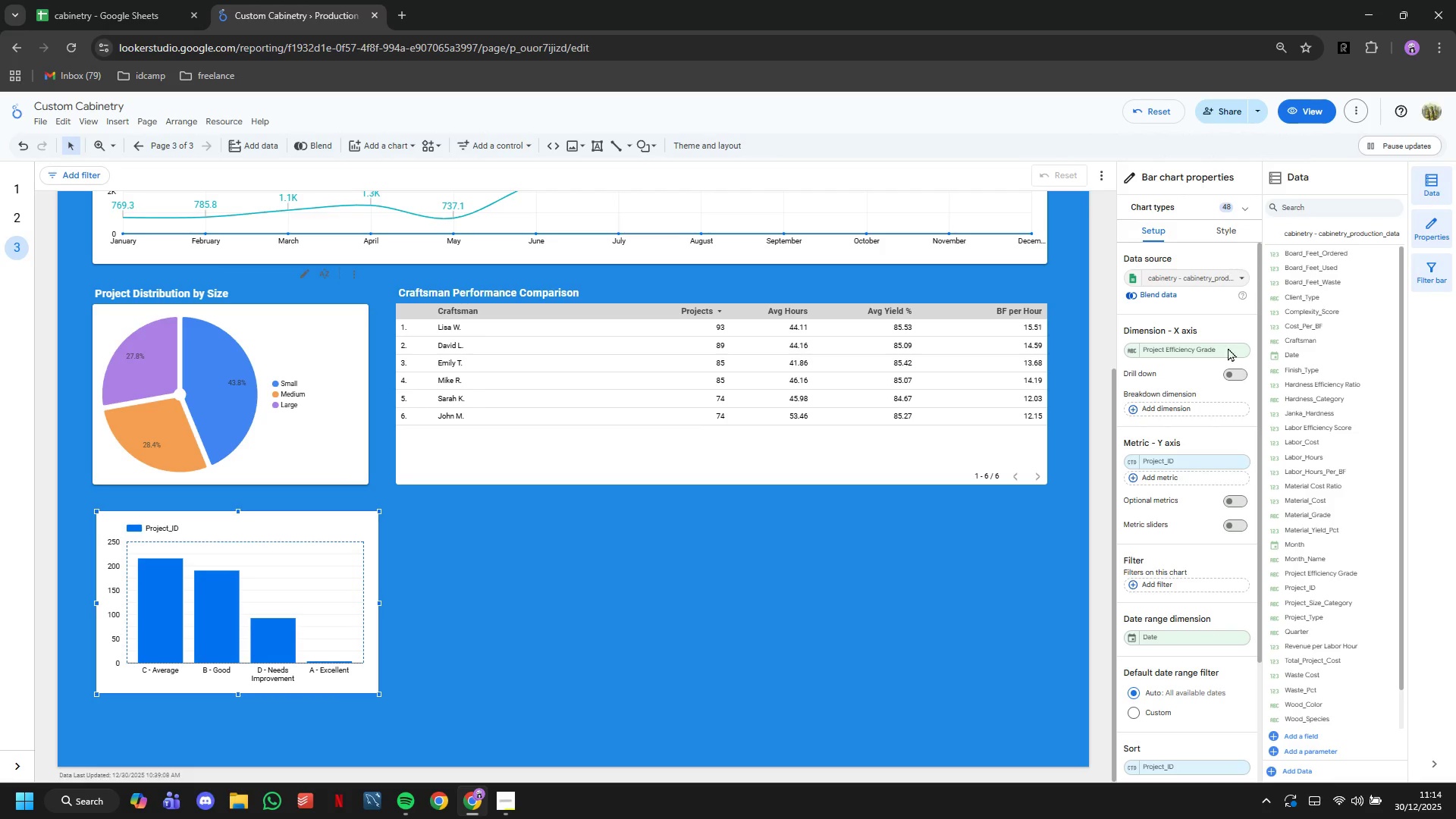 
scroll: coordinate [1217, 365], scroll_direction: down, amount: 5.0
 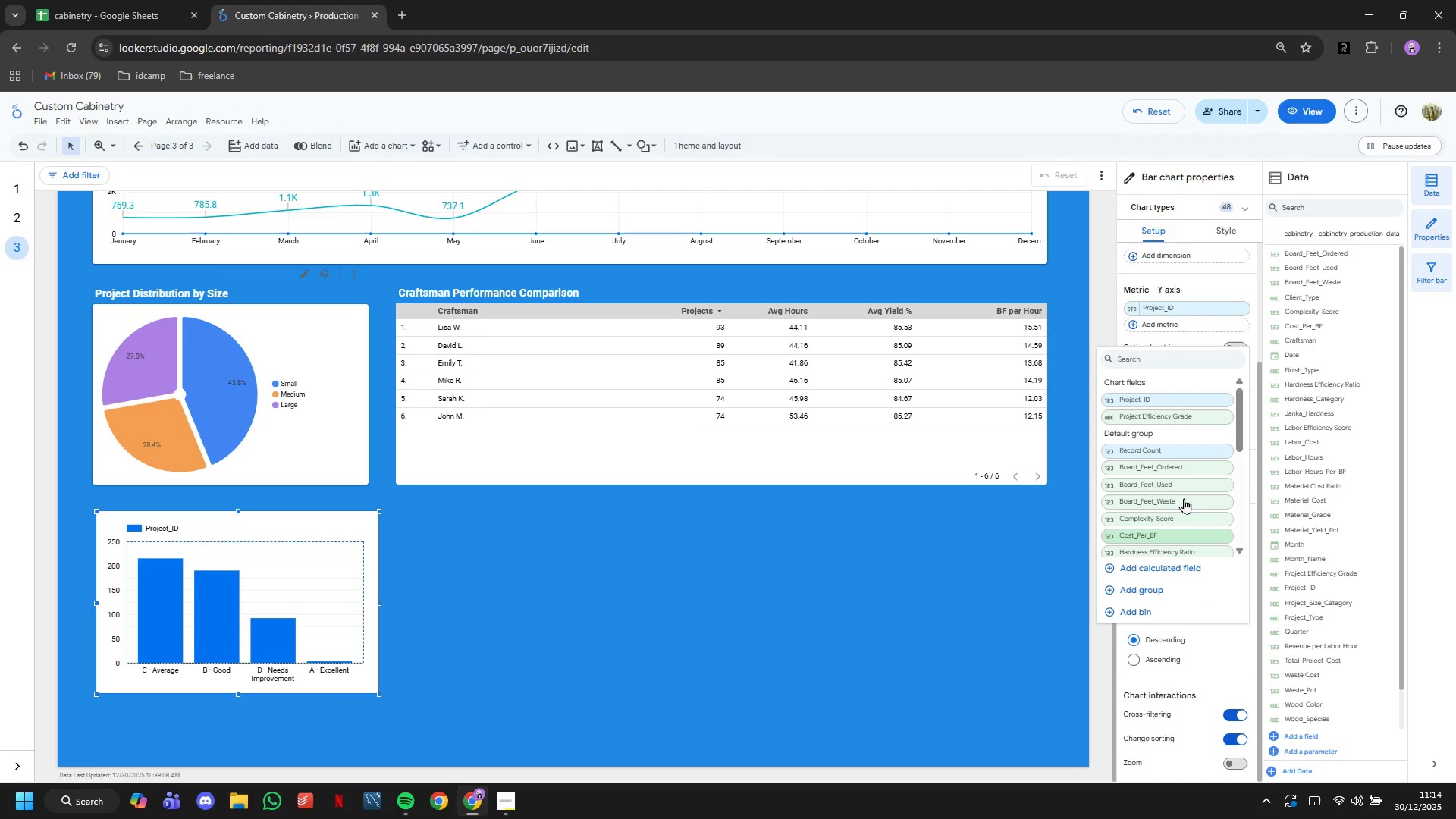 
left_click([1161, 413])
 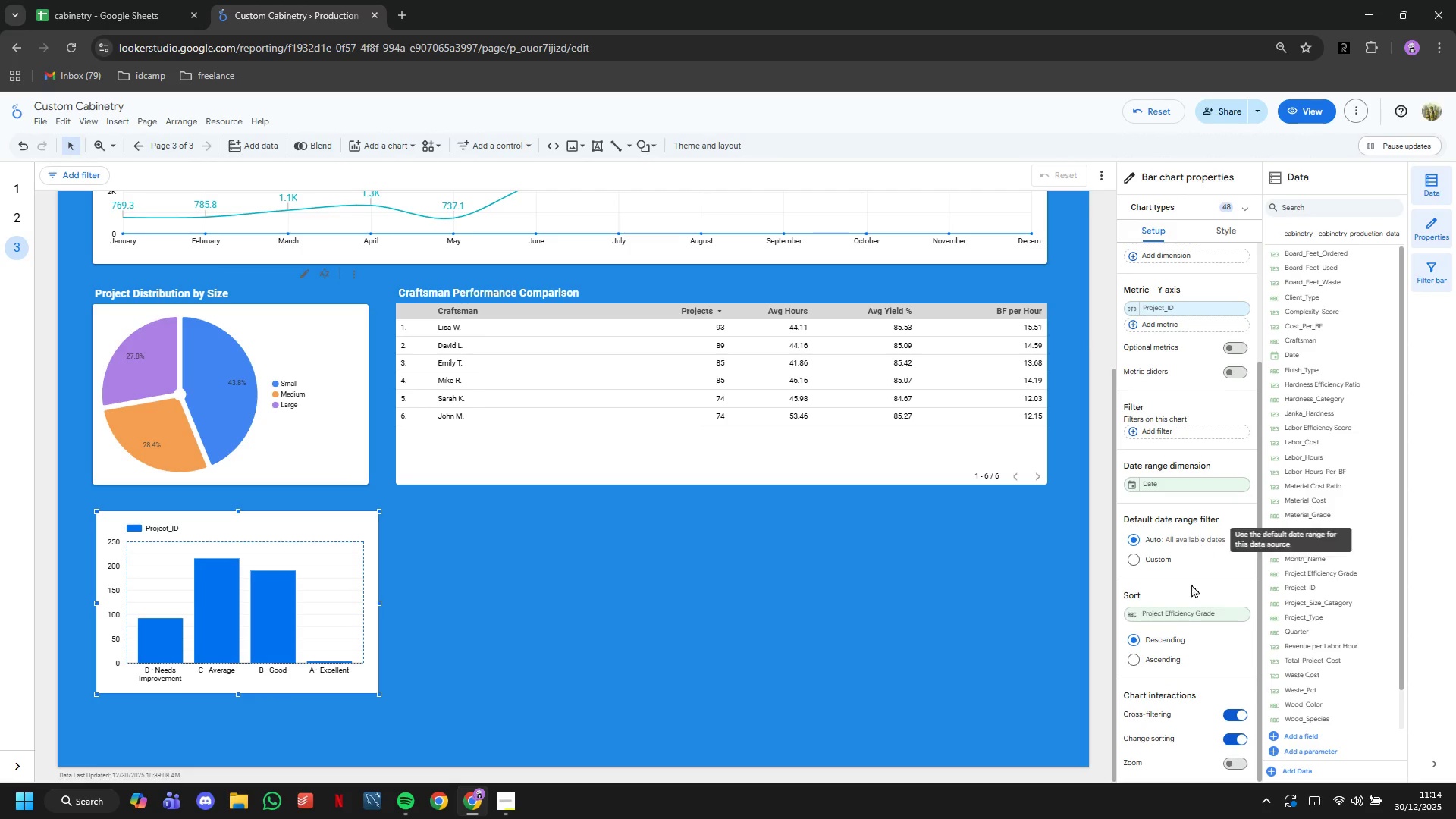 
left_click([1141, 658])
 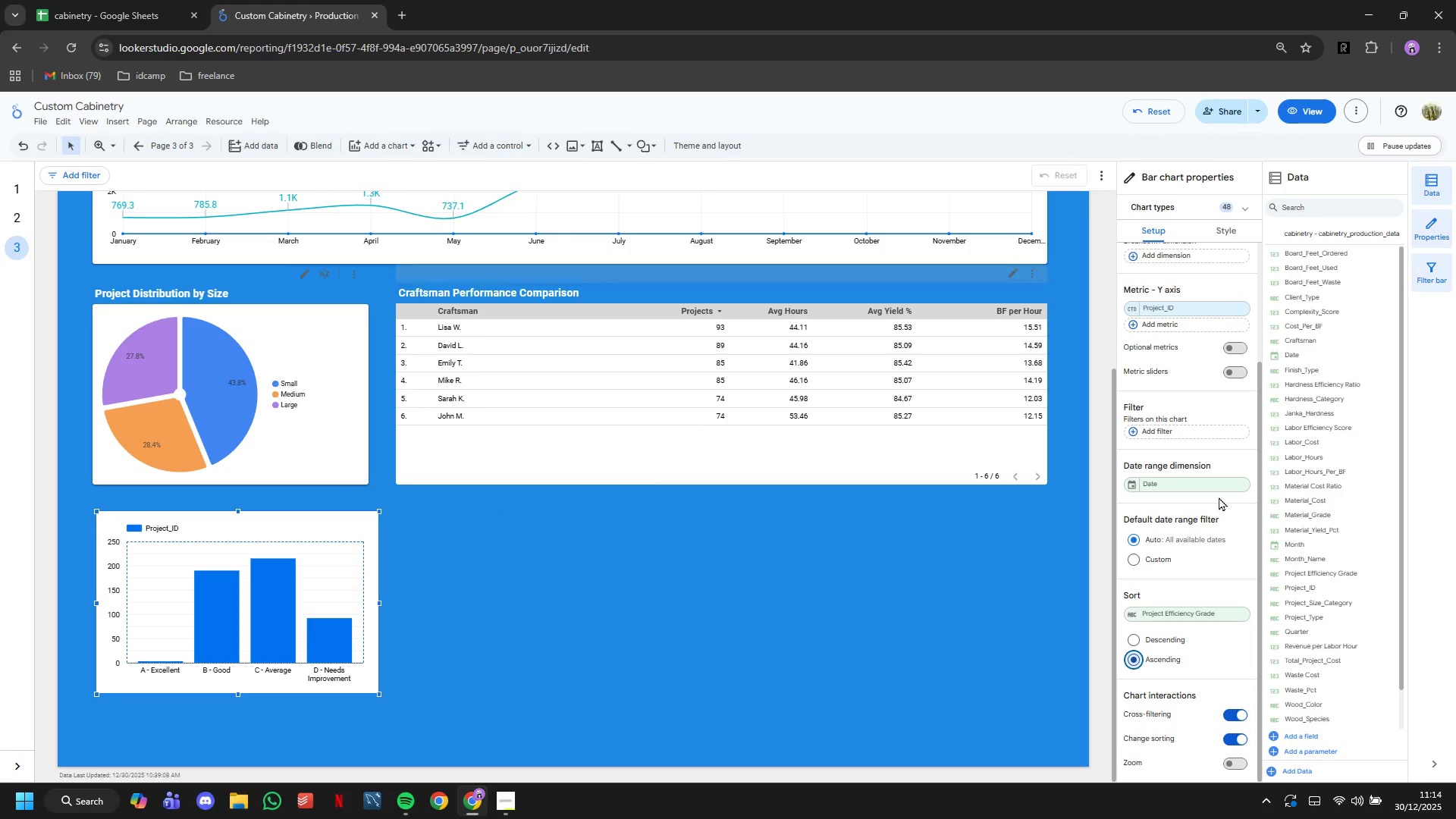 
left_click([1236, 228])
 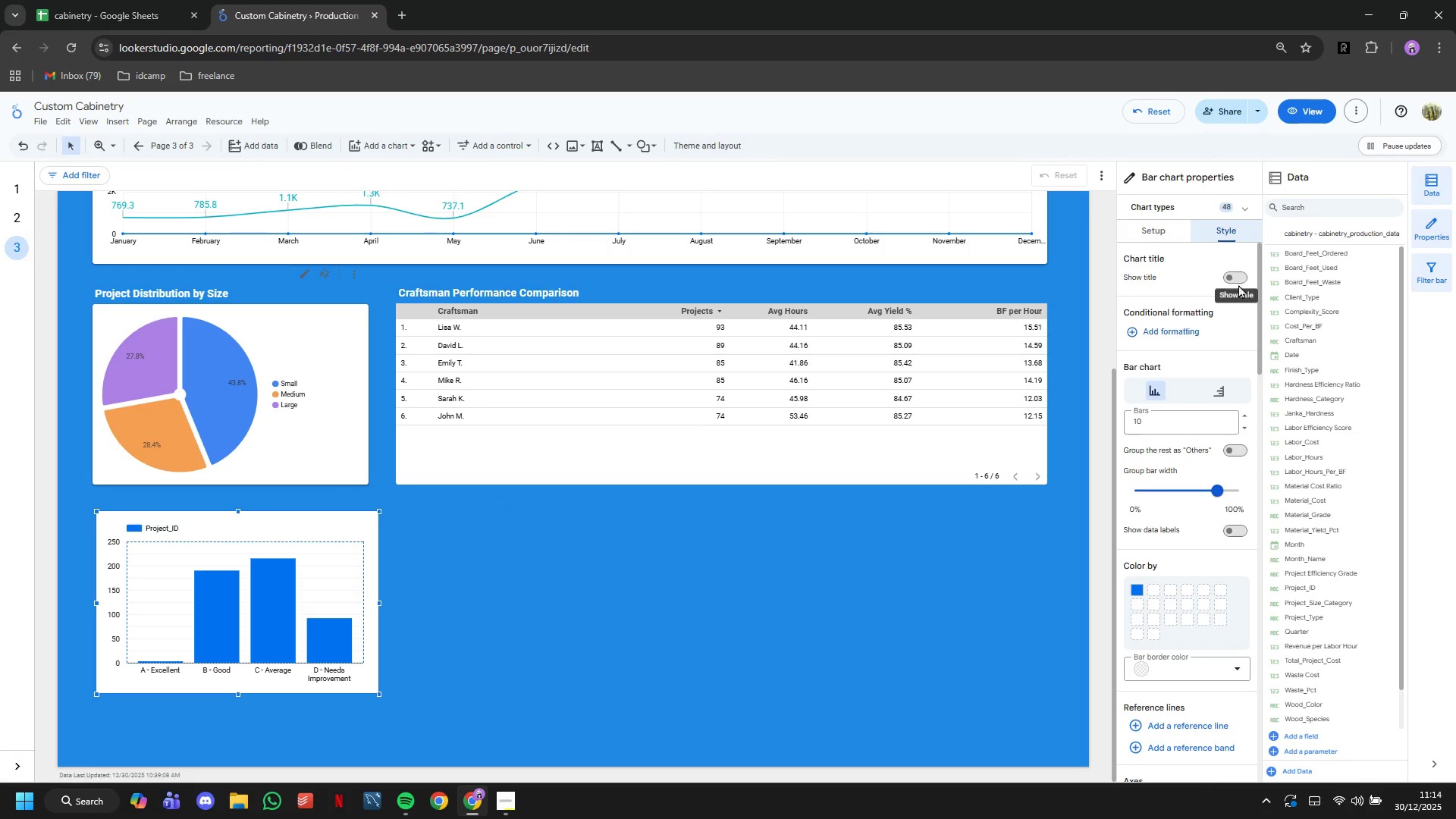 
left_click([1238, 282])
 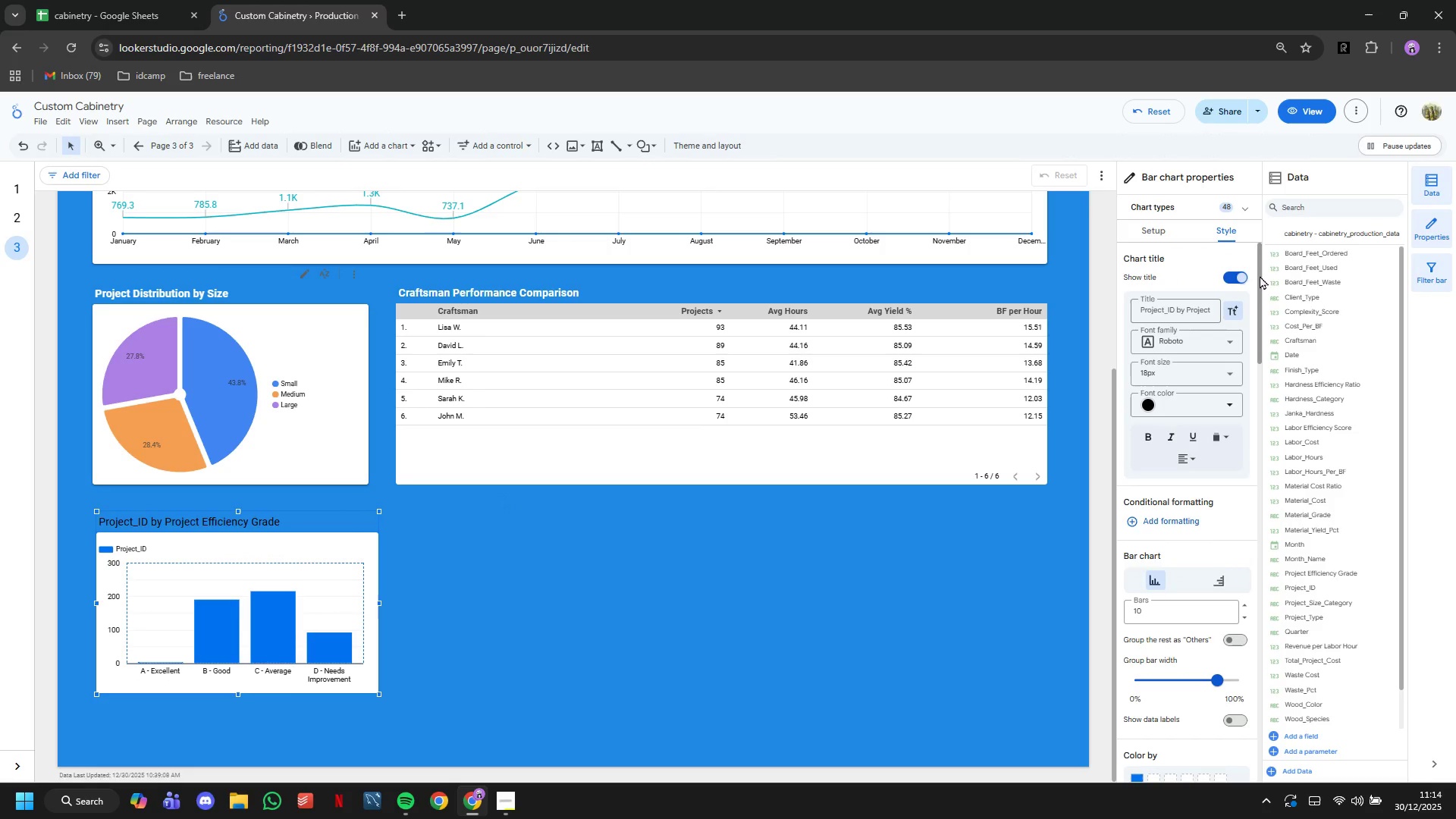 
wait(5.19)
 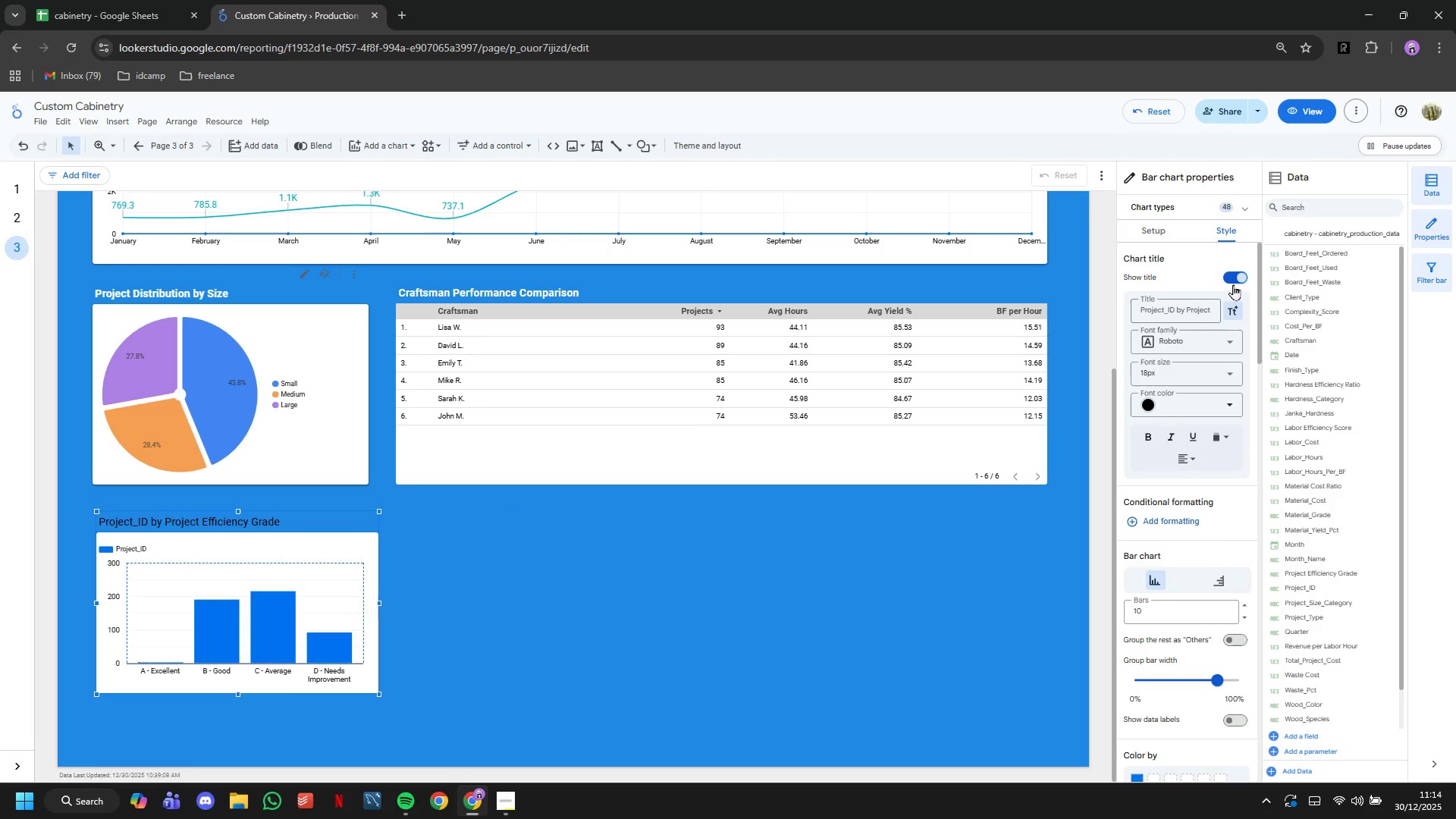 
double_click([1169, 304])
 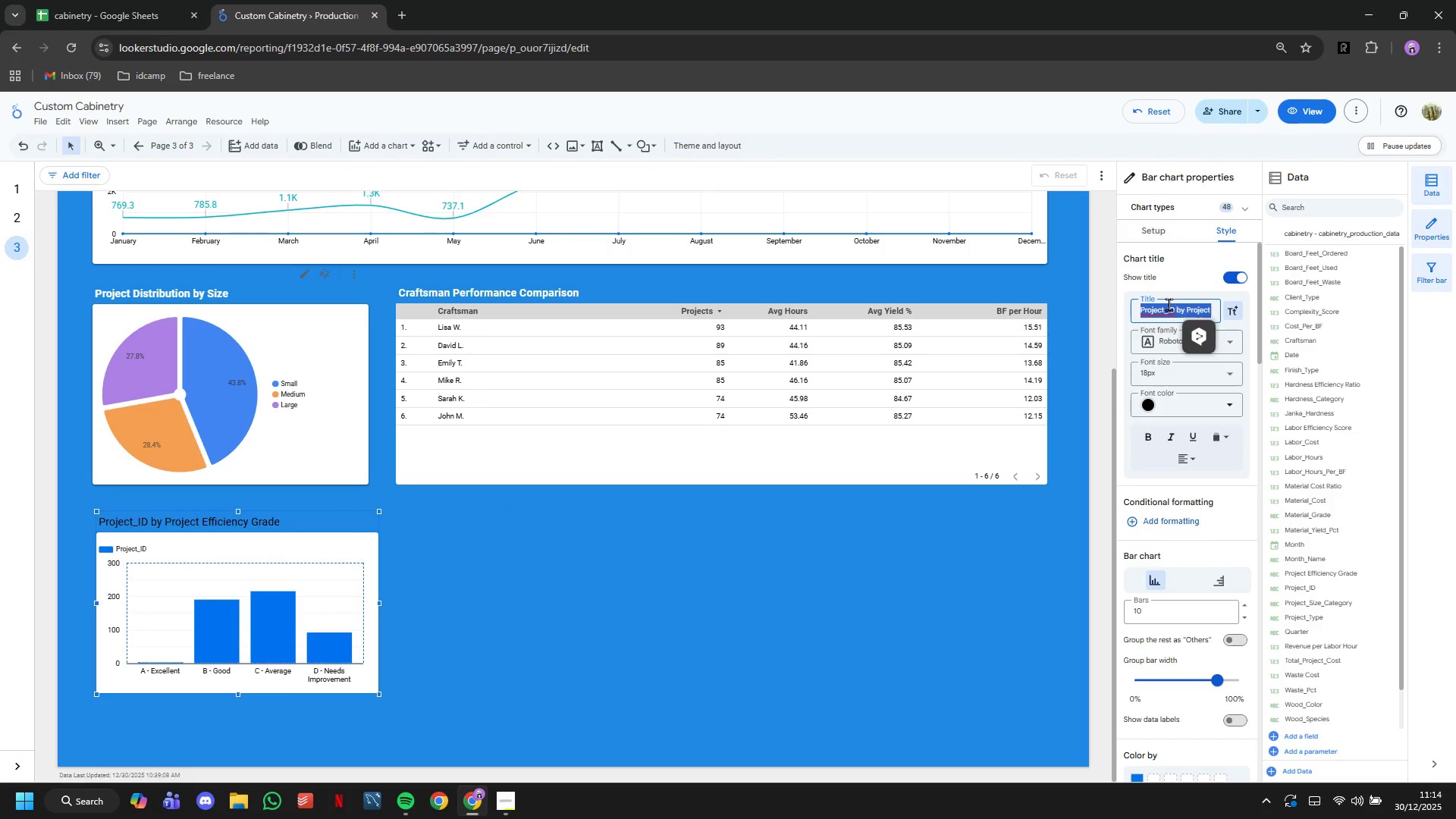 
triple_click([1169, 304])
 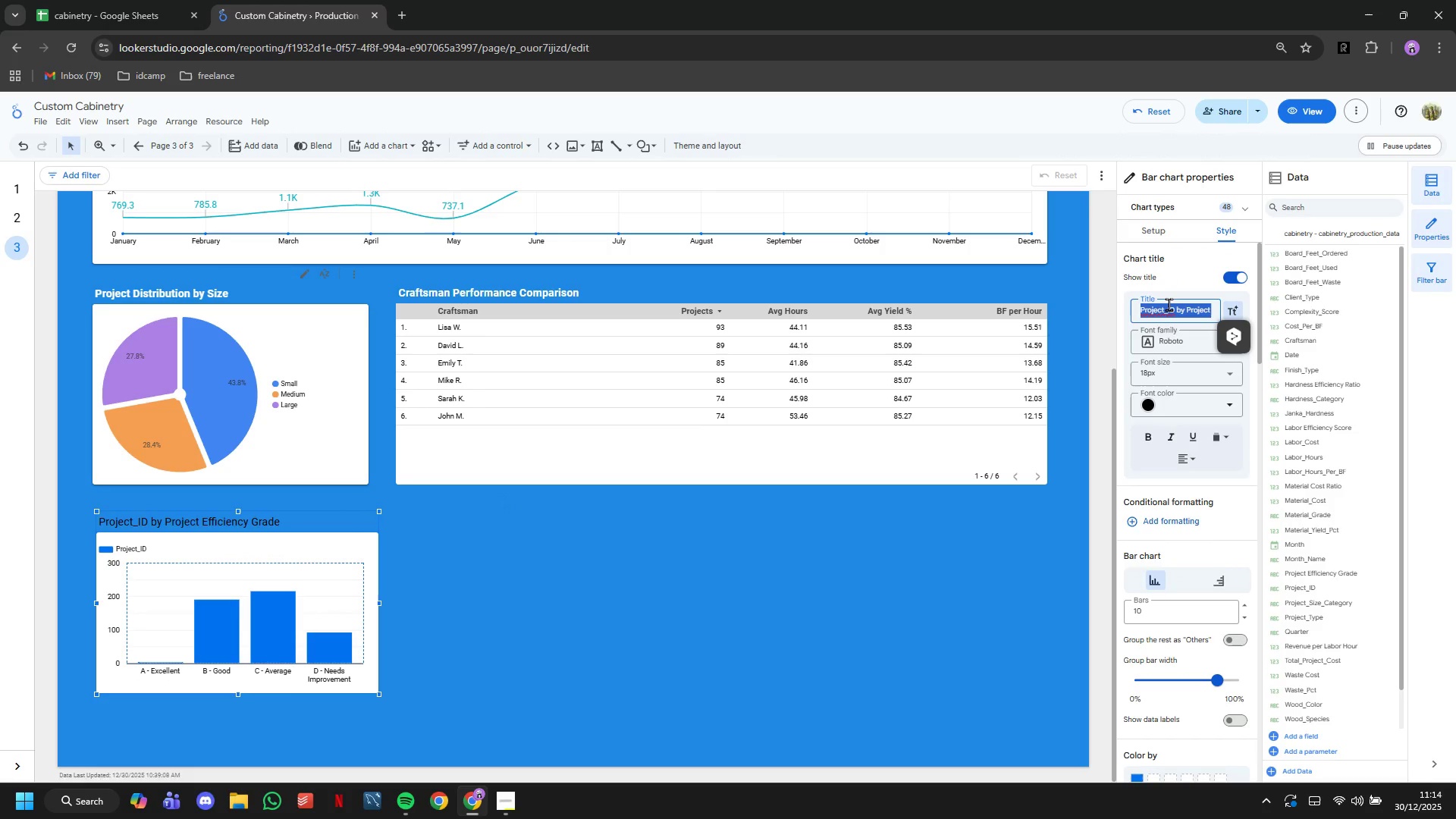 
type(Project Efficiency Grade)
 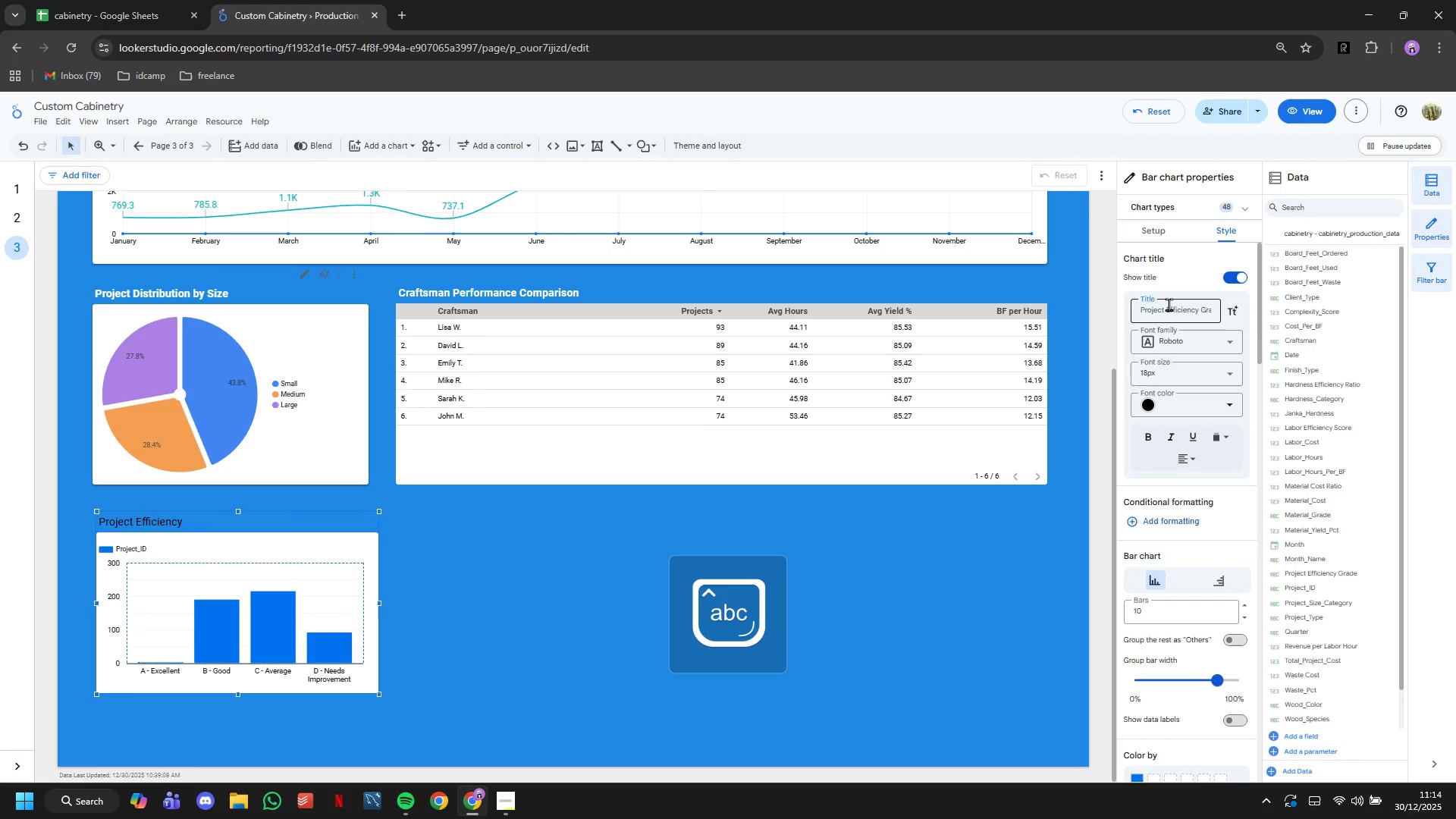 
key(Enter)
 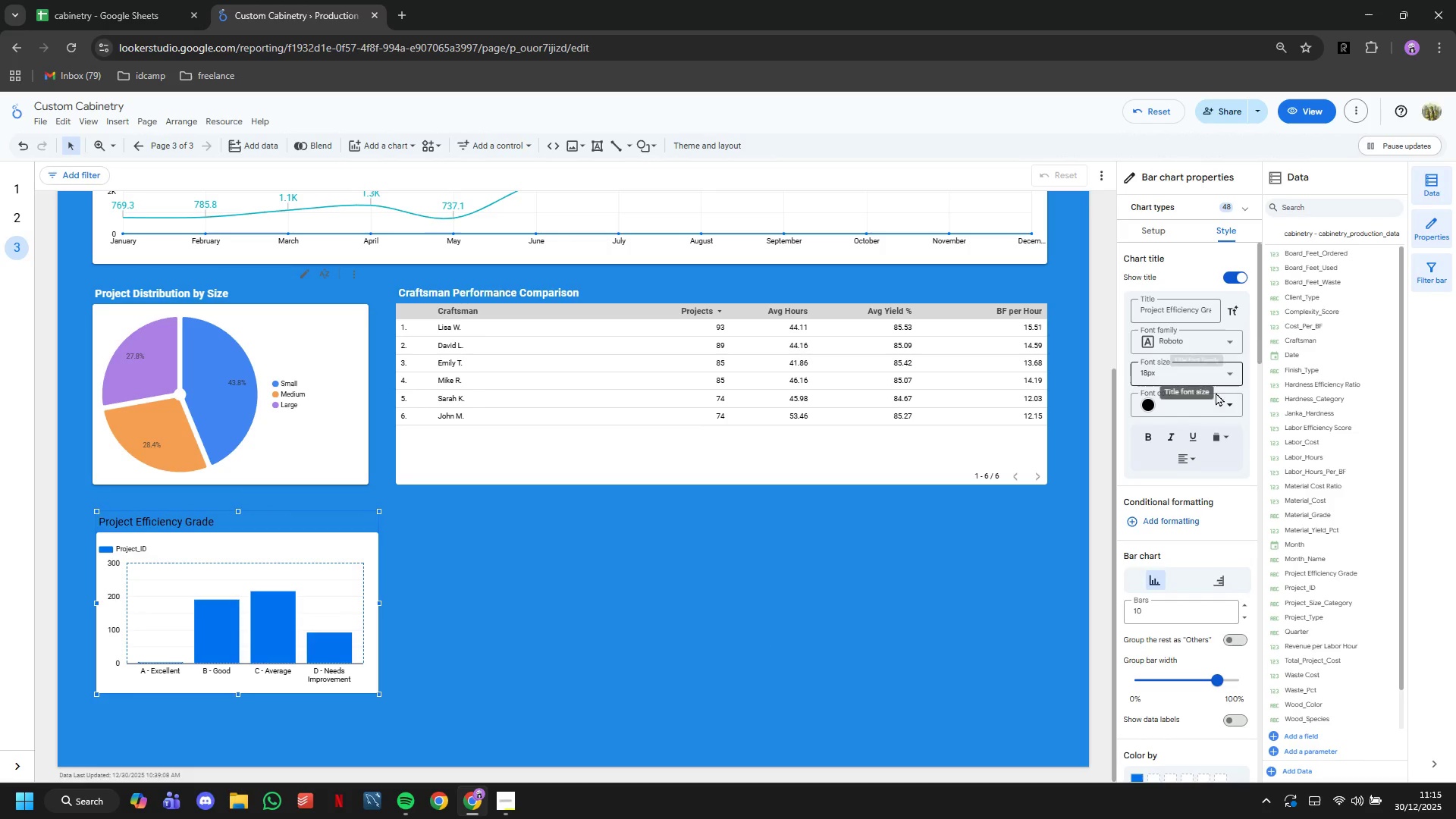 
wait(5.84)
 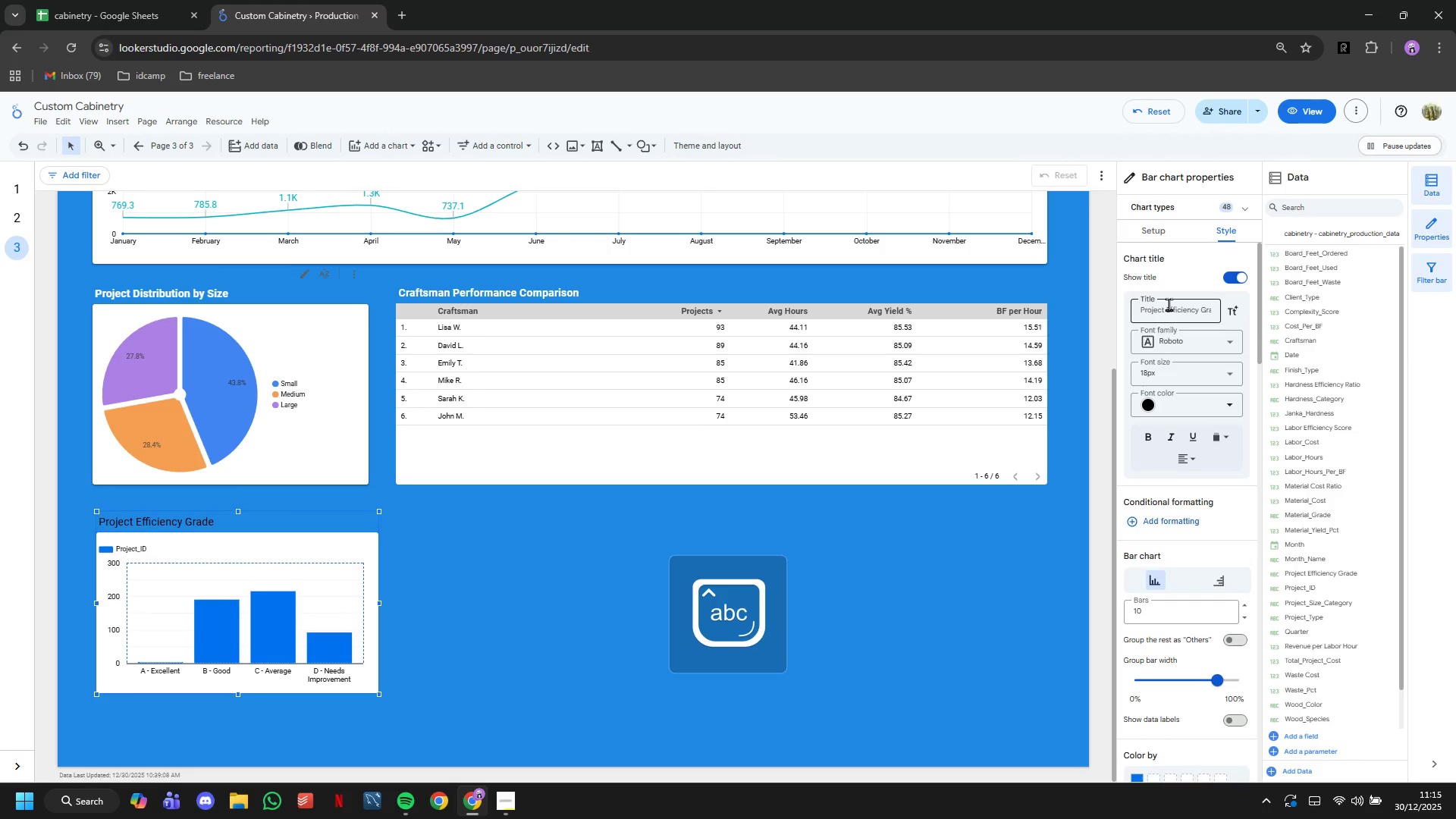 
left_click([1312, 443])
 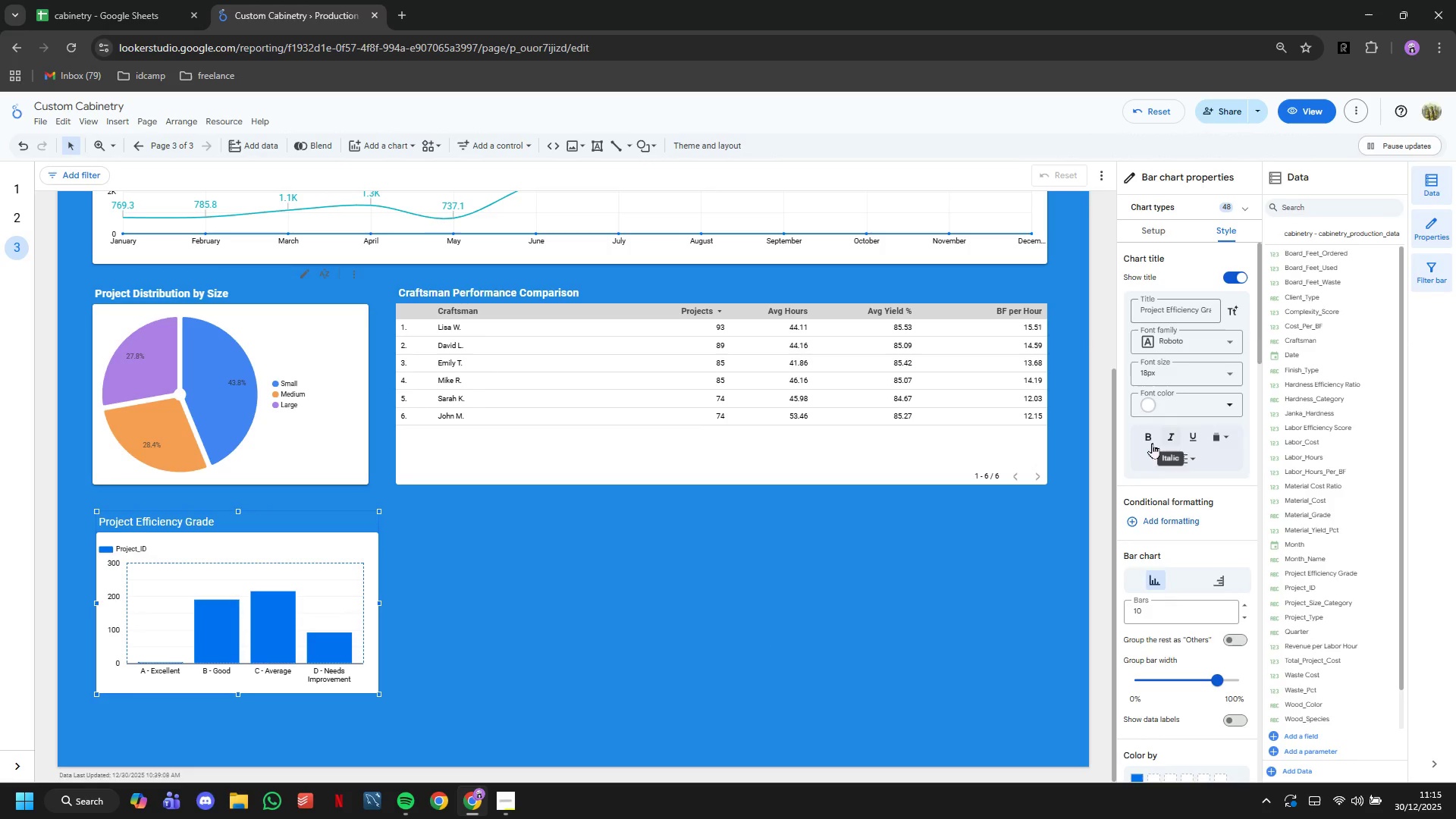 
left_click([1148, 443])
 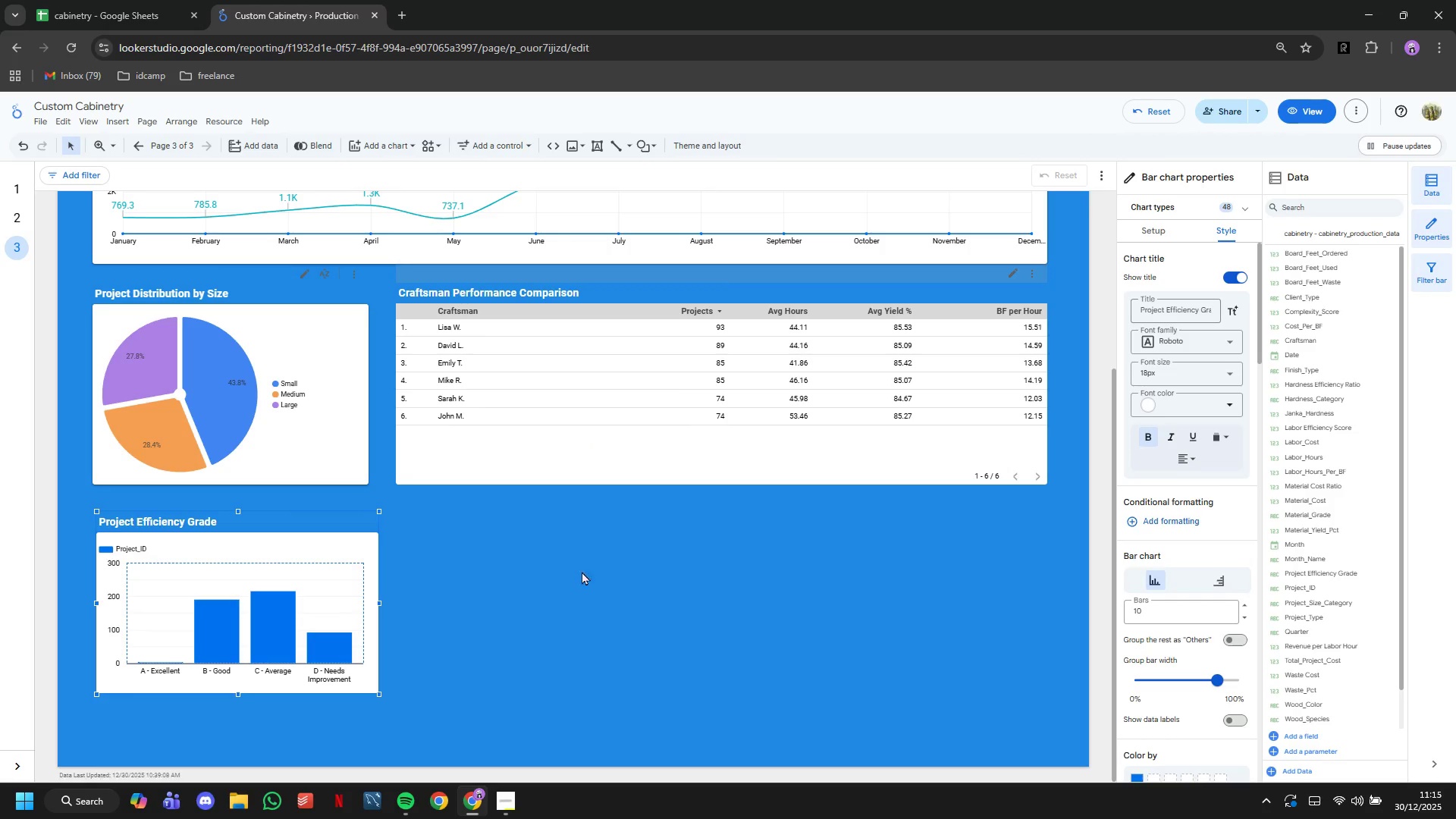 
left_click_drag(start_coordinate=[617, 623], to_coordinate=[612, 624])
 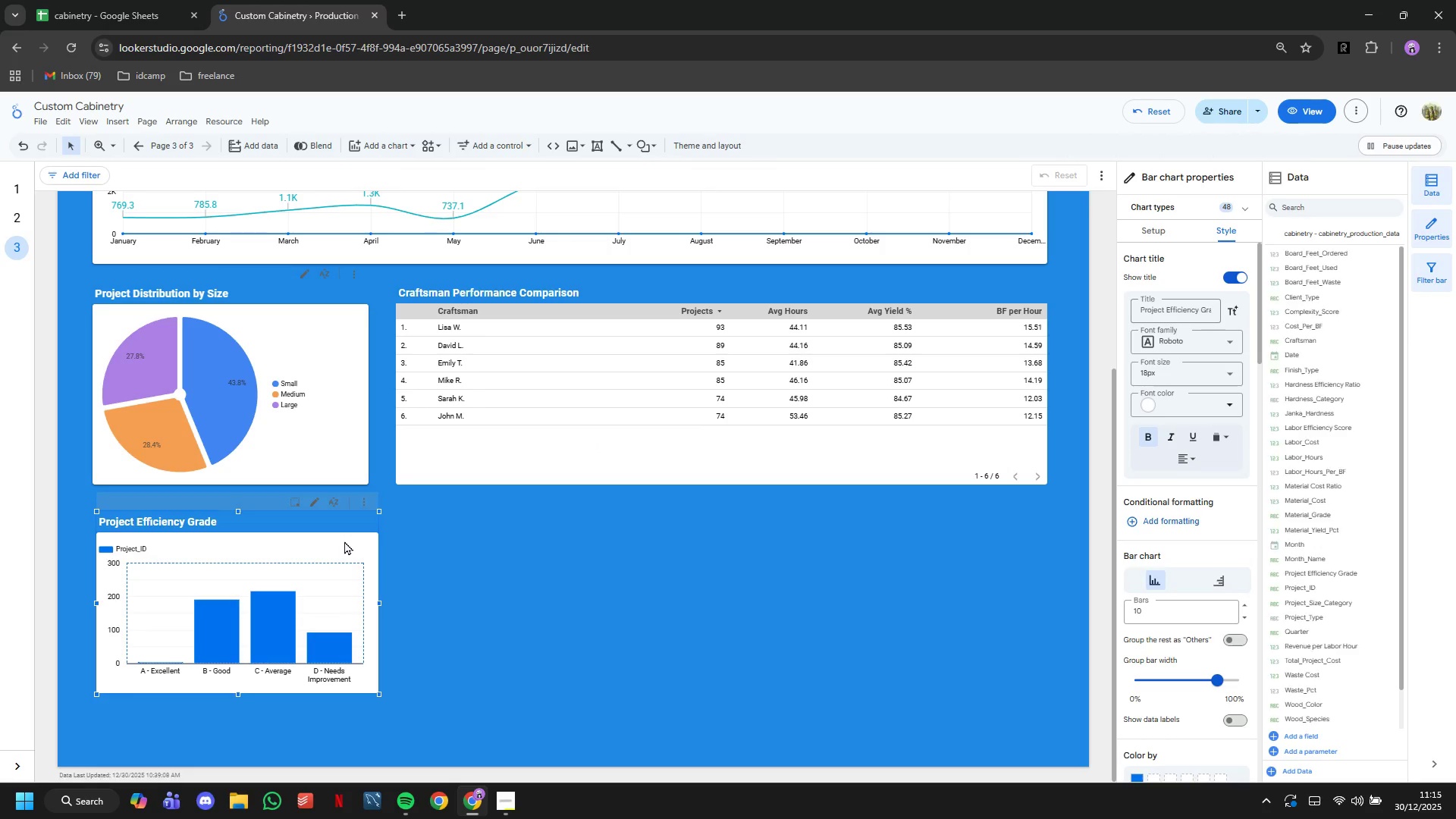 
left_click_drag(start_coordinate=[341, 542], to_coordinate=[334, 538])
 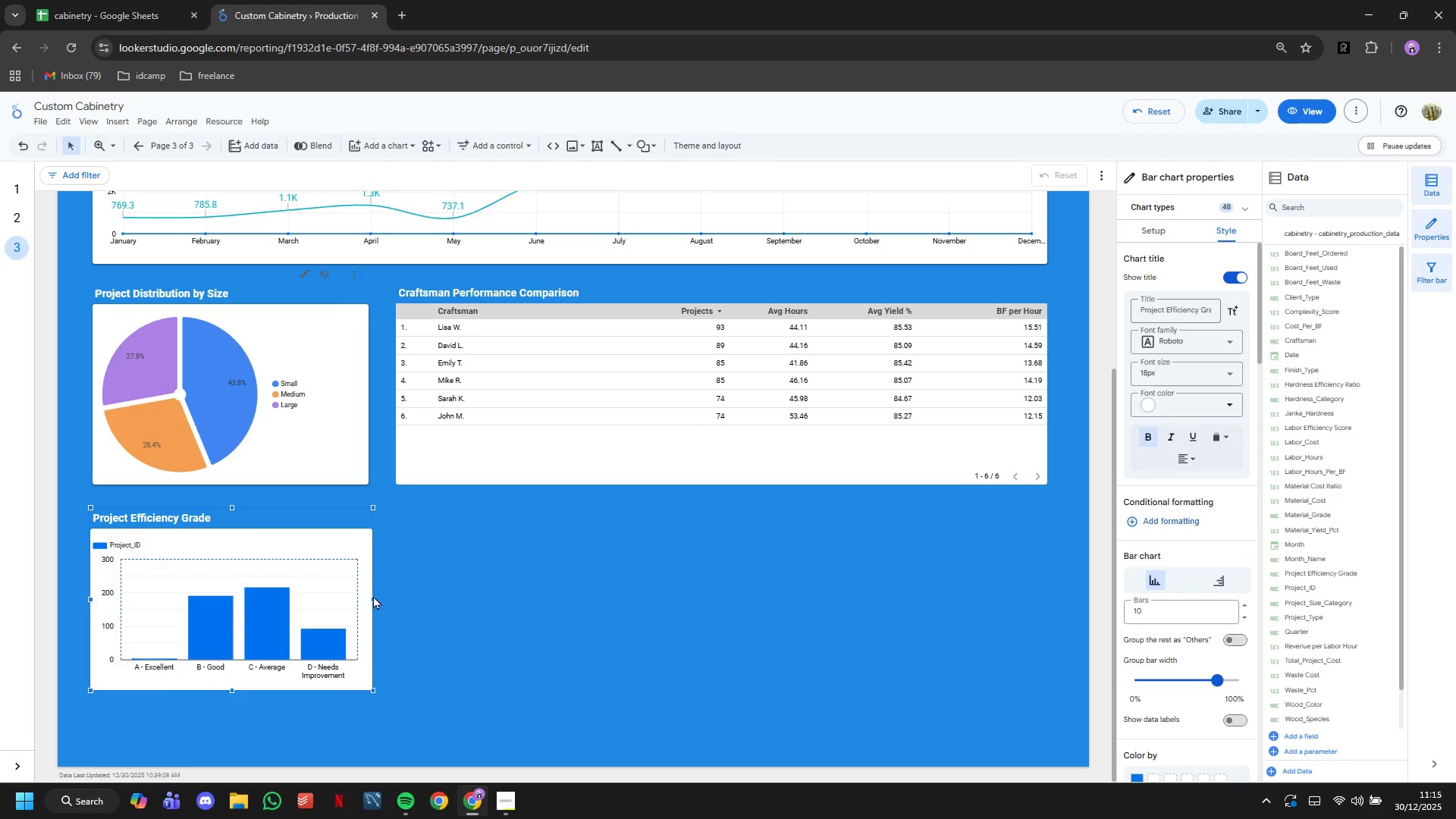 
left_click_drag(start_coordinate=[372, 598], to_coordinate=[367, 597])
 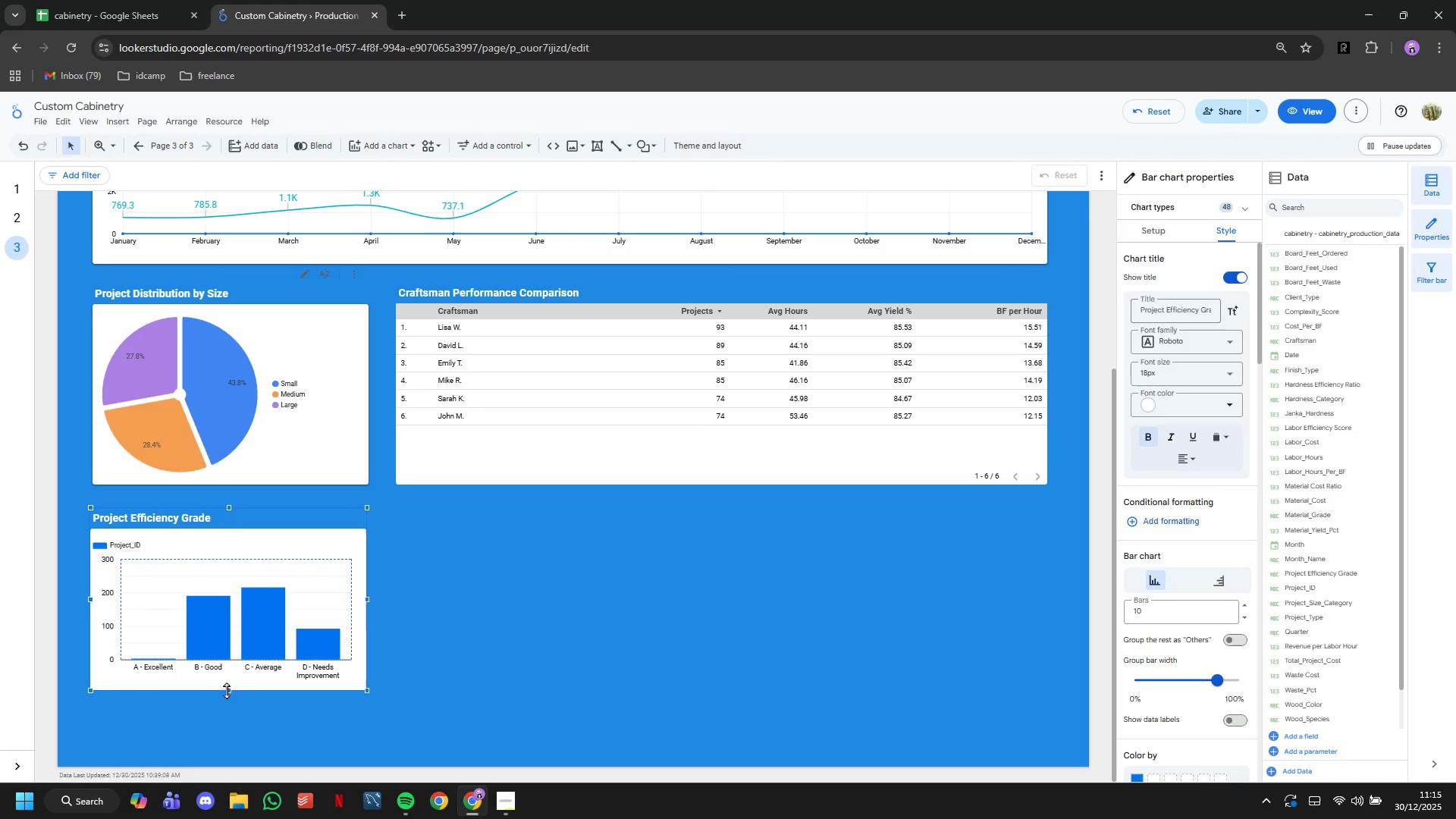 
left_click_drag(start_coordinate=[227, 690], to_coordinate=[212, 739])
 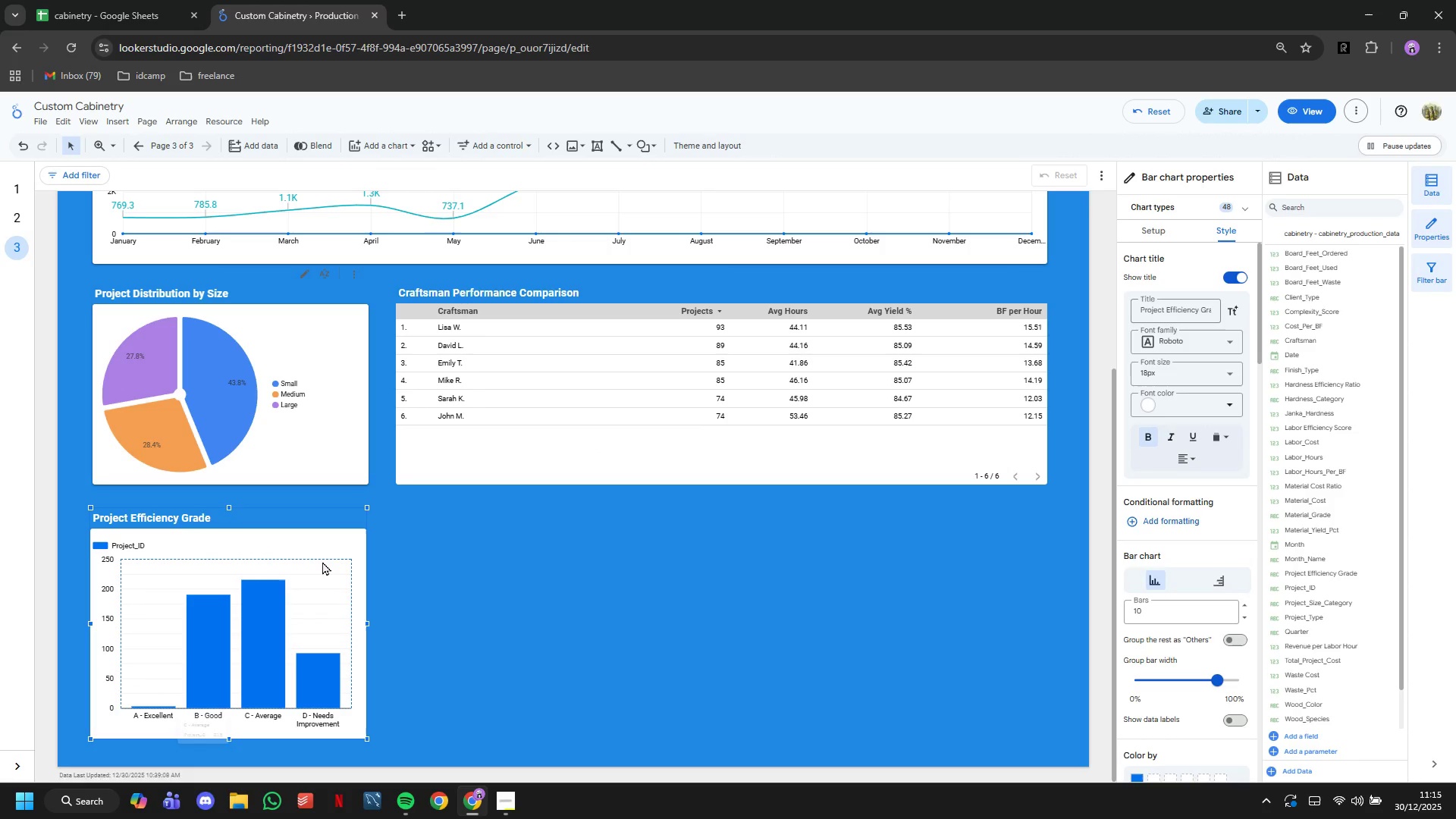 
left_click_drag(start_coordinate=[322, 561], to_coordinate=[323, 548])
 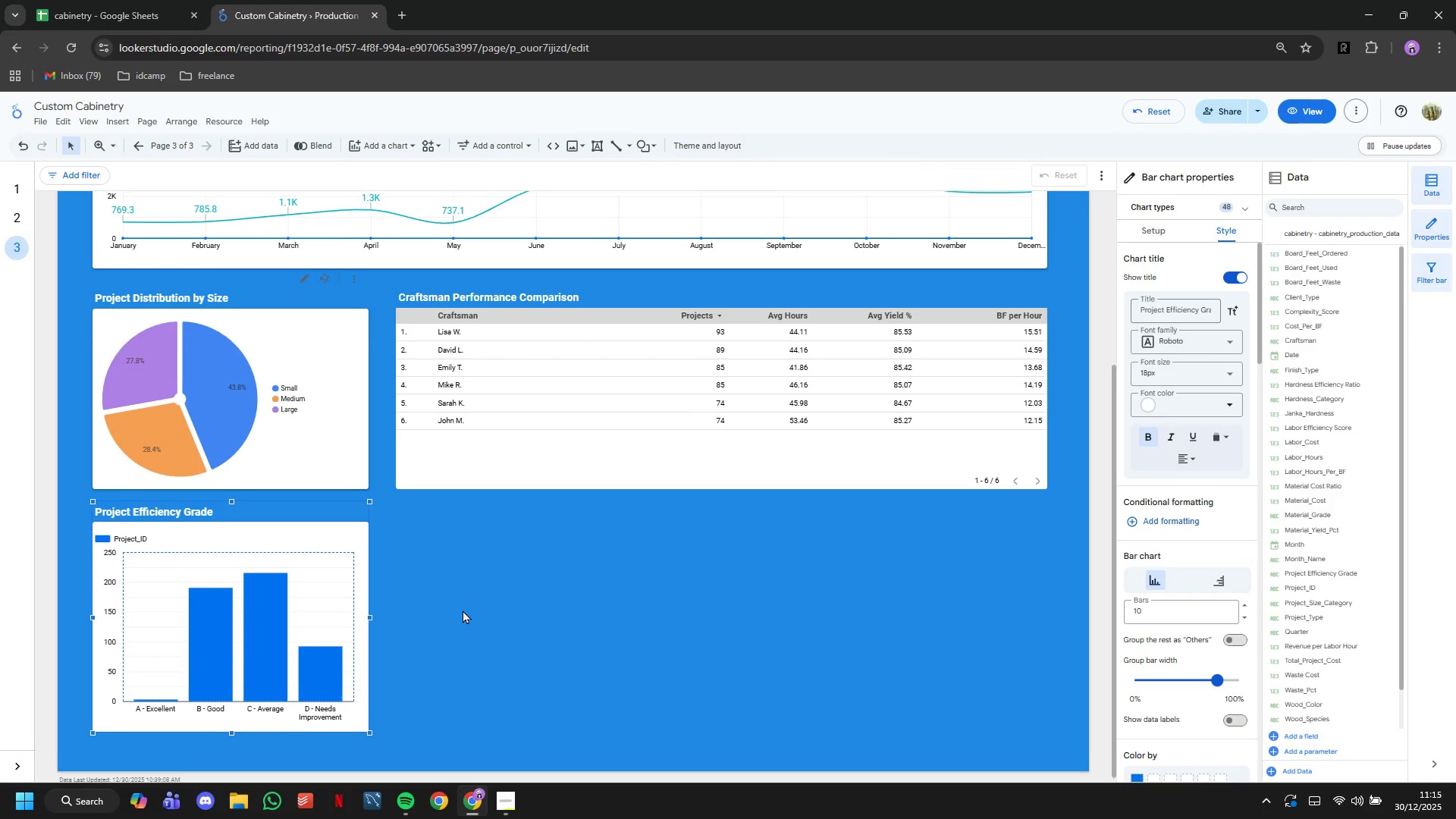 
scroll: coordinate [463, 613], scroll_direction: up, amount: 2.0
 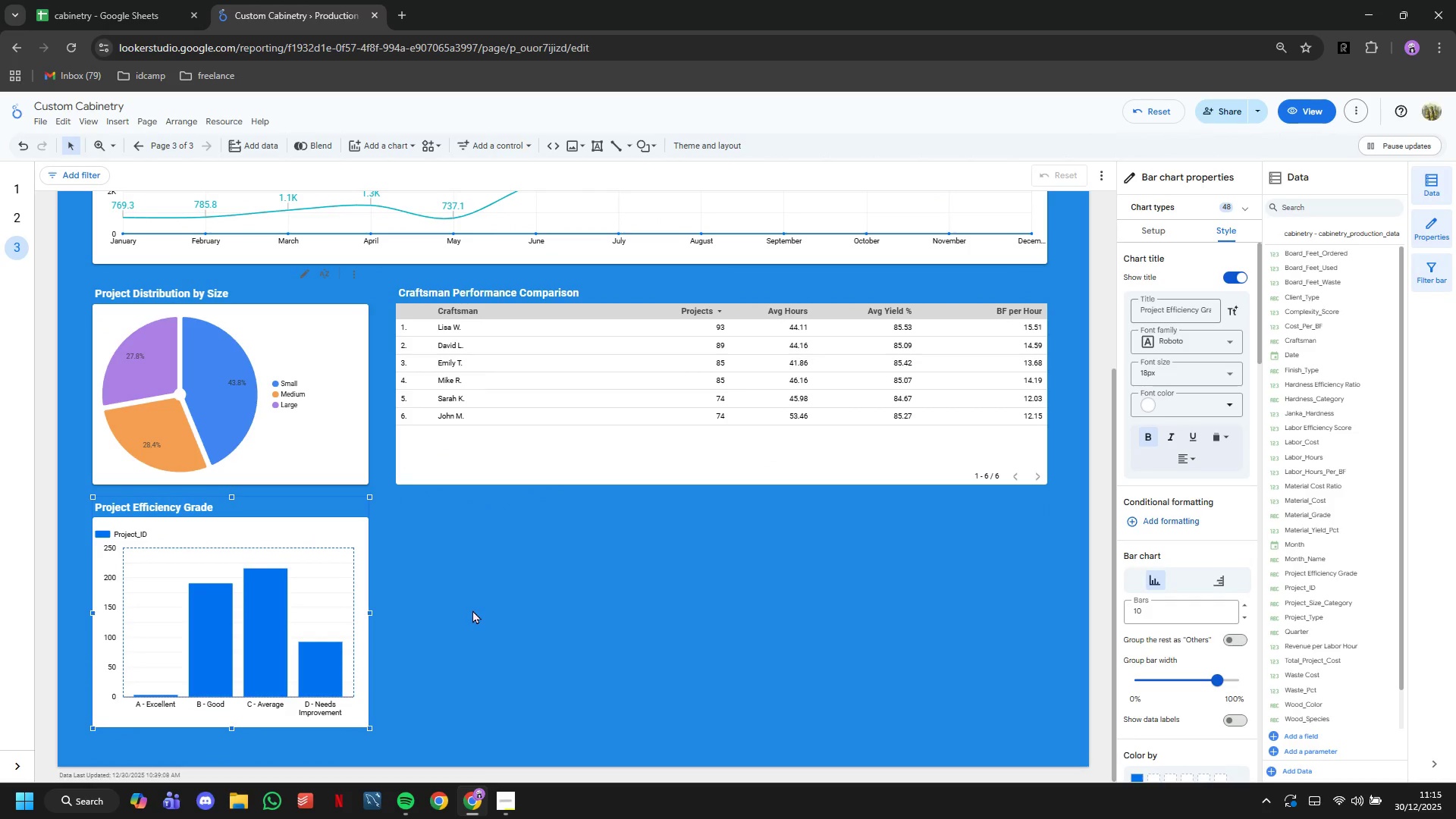 
wait(19.51)
 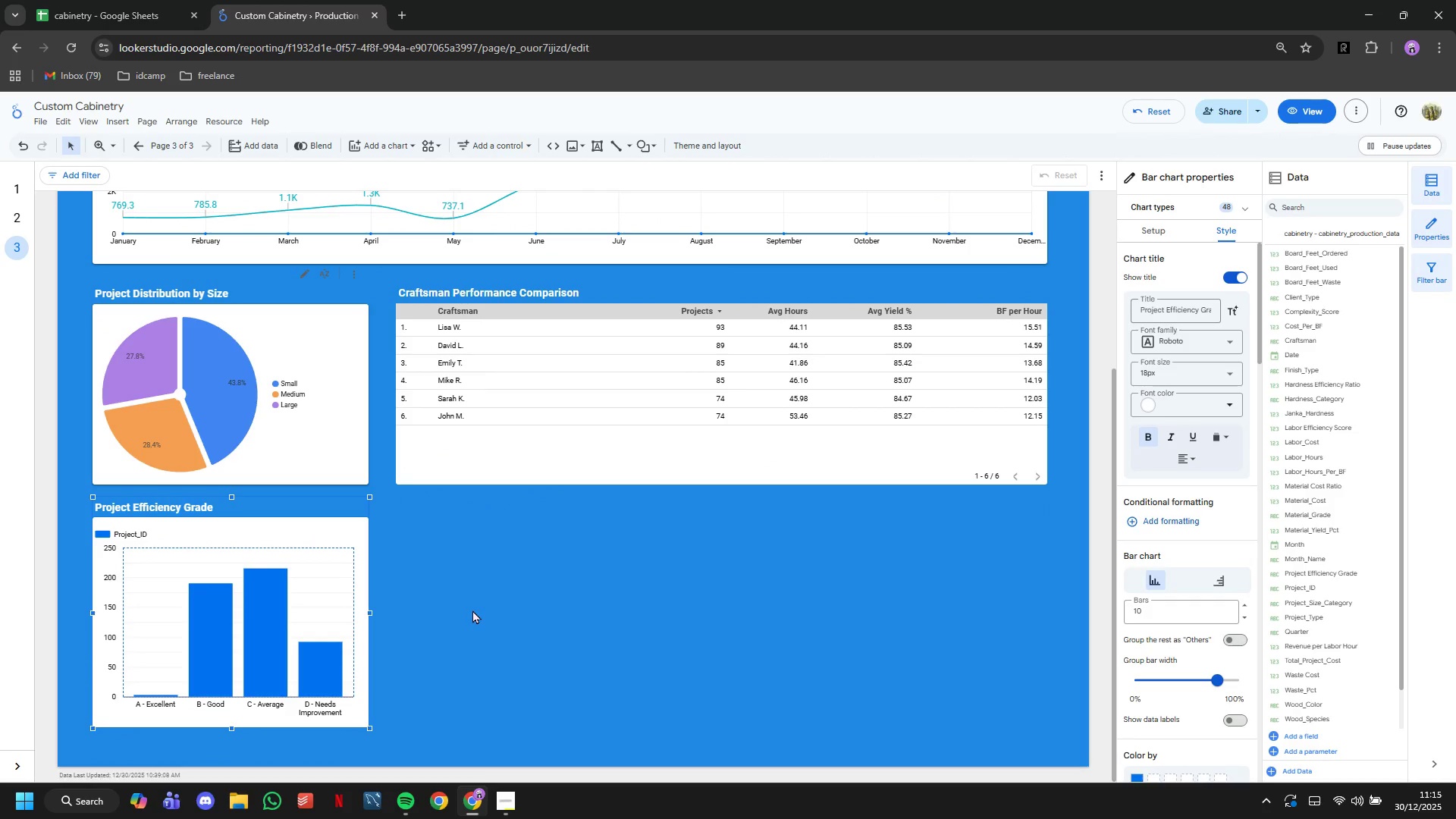 
scroll: coordinate [515, 460], scroll_direction: down, amount: 1.0
 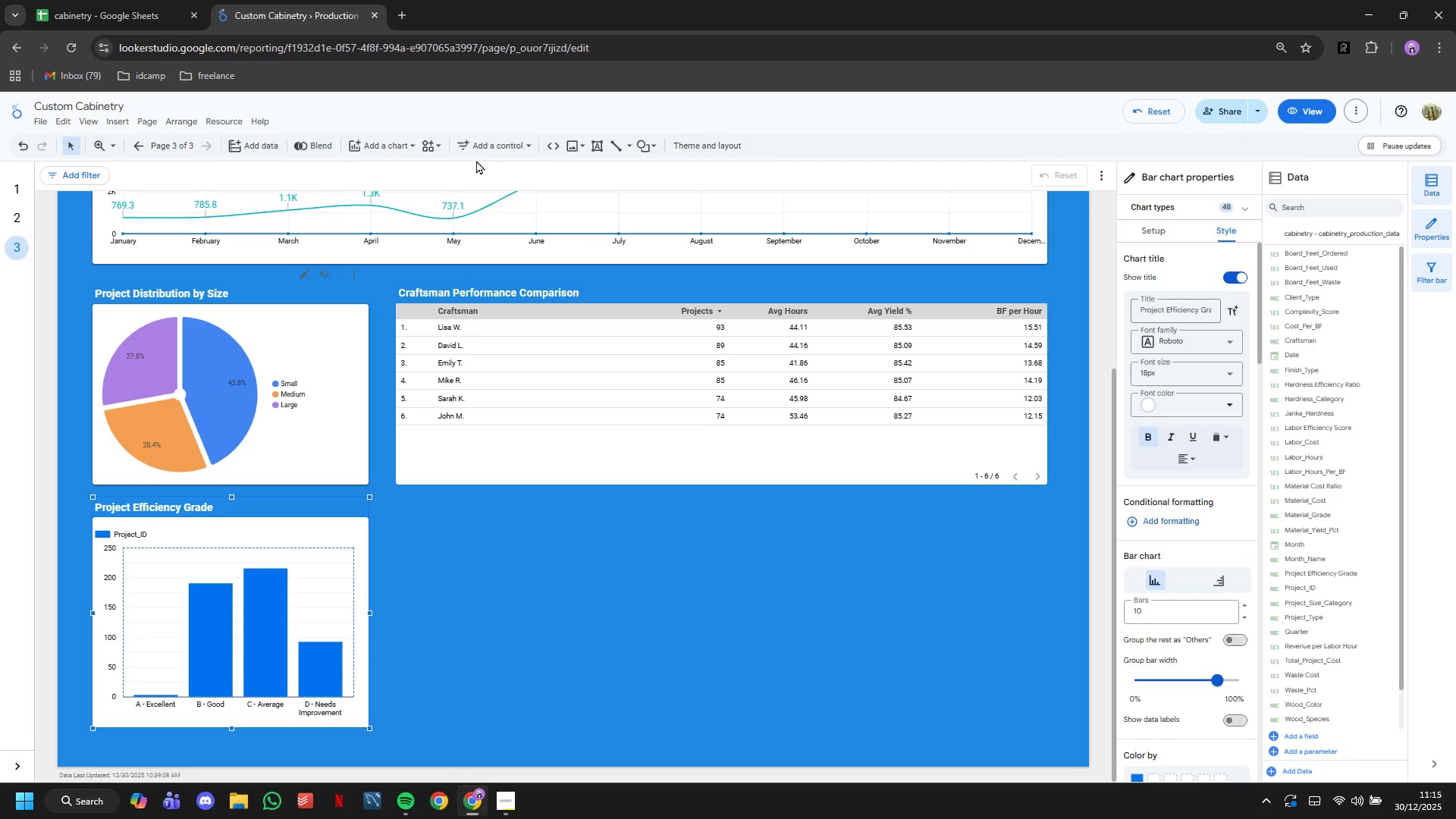 
left_click([382, 145])
 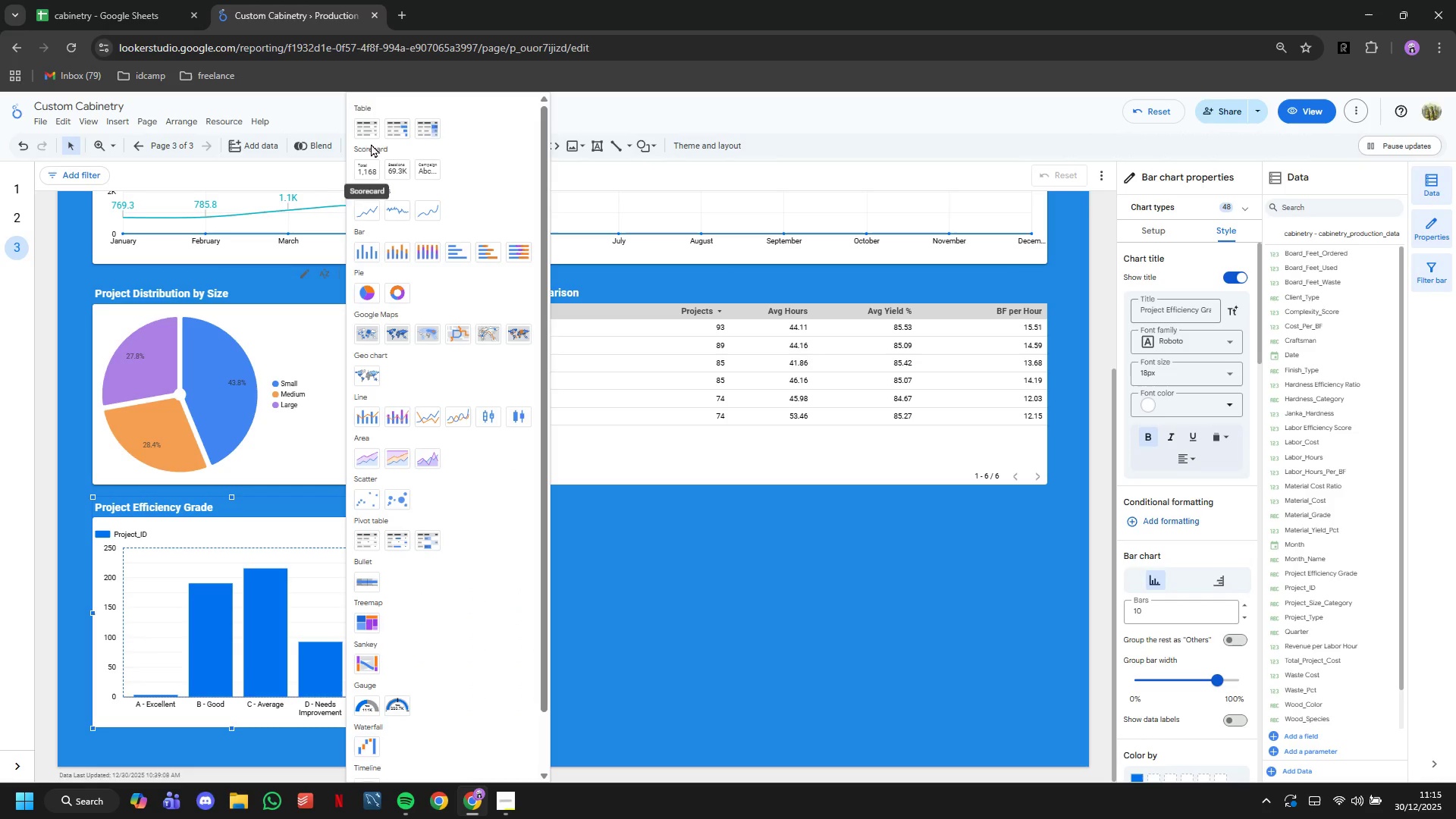 
left_click([367, 134])
 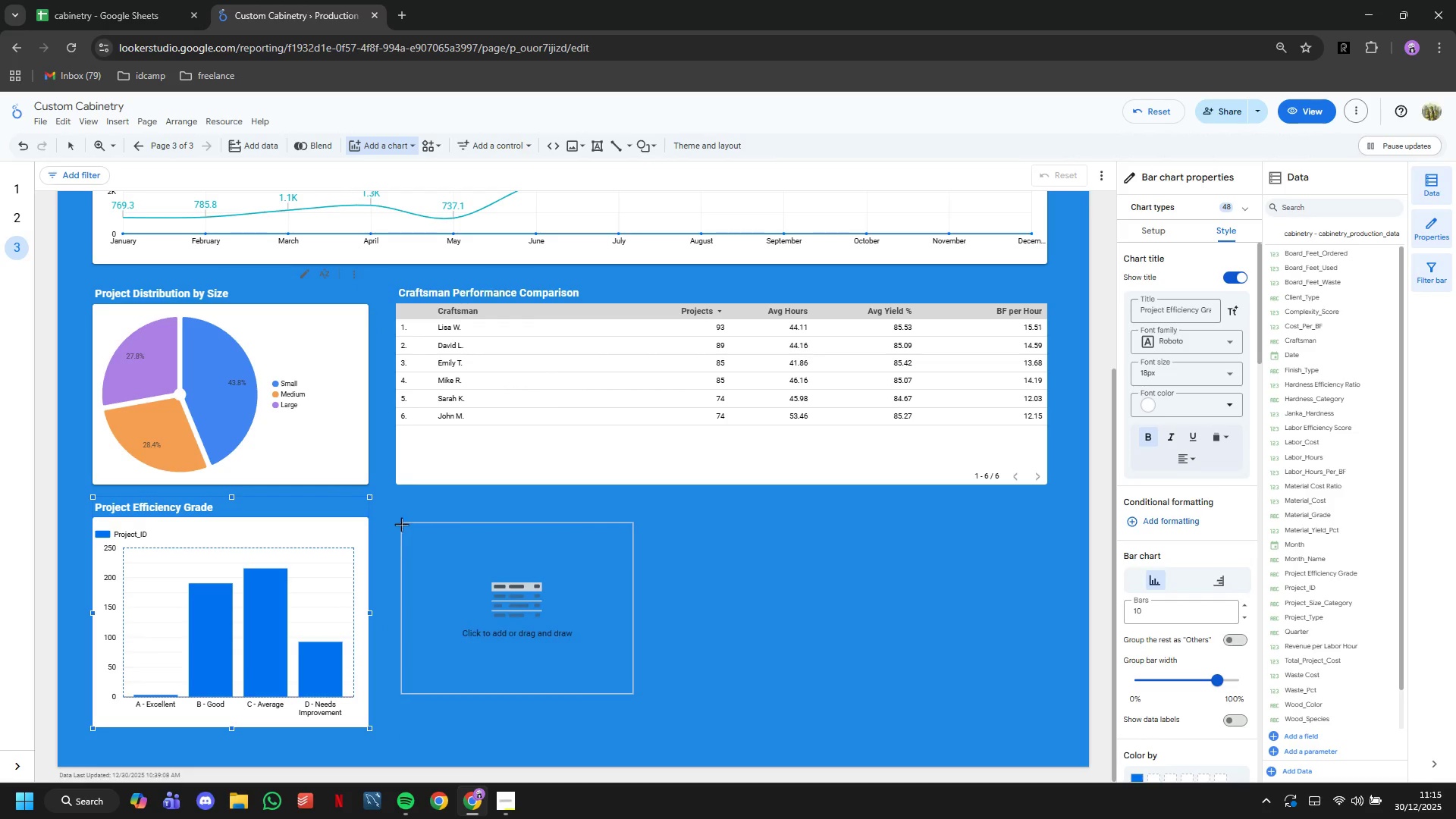 
left_click([400, 522])
 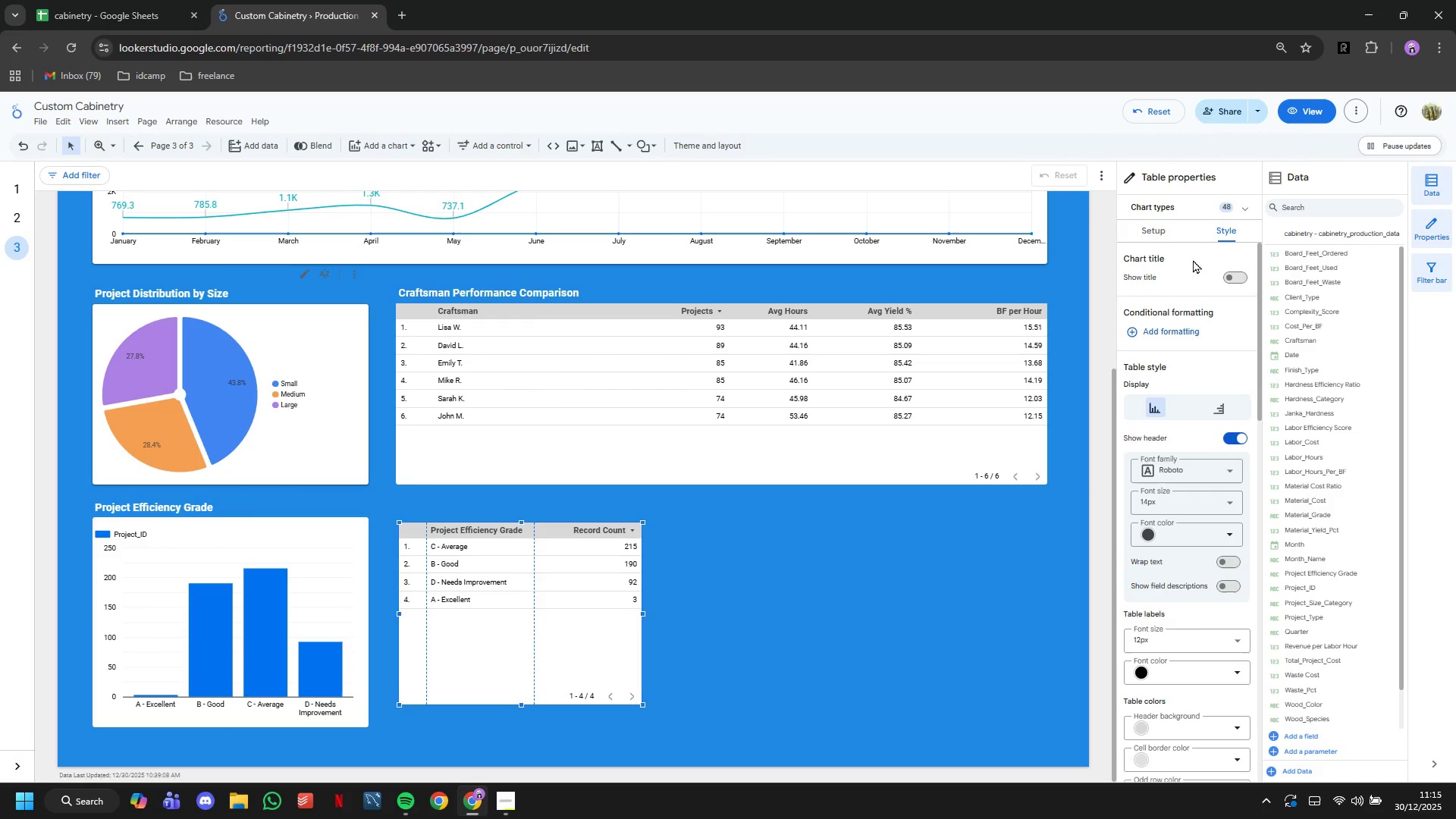 
left_click([1154, 238])
 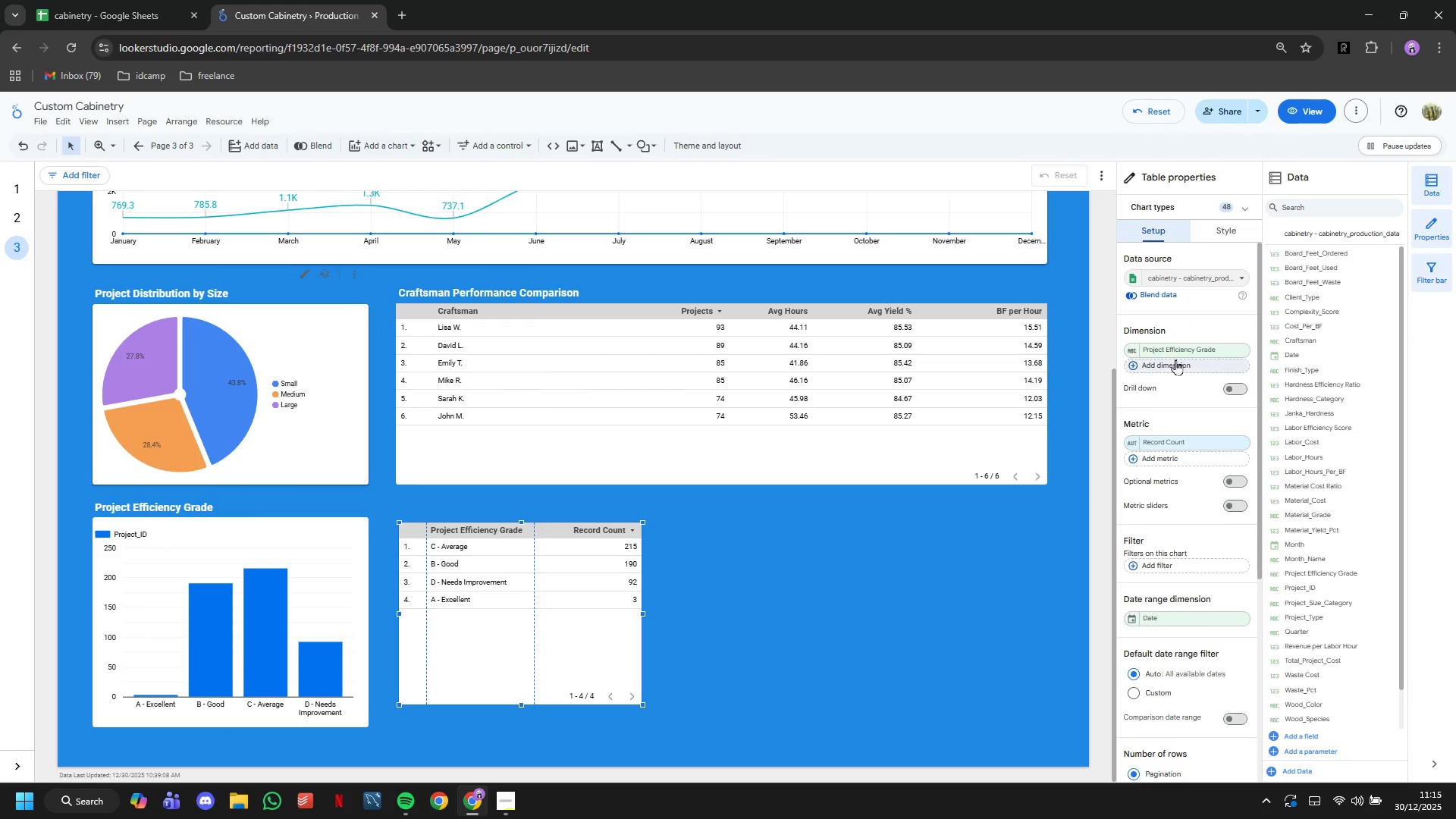 
left_click([1169, 348])
 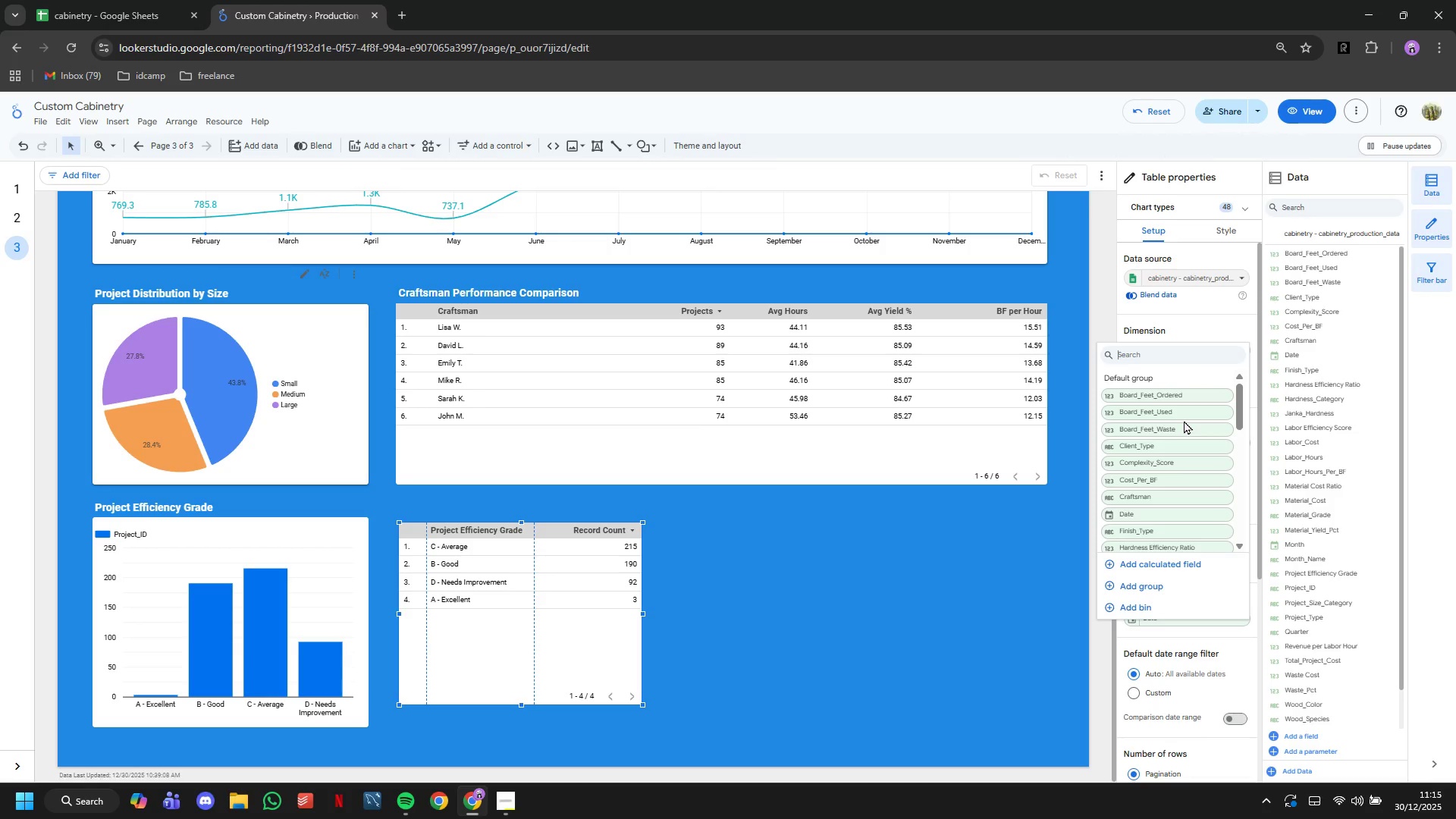 
type(pr)
 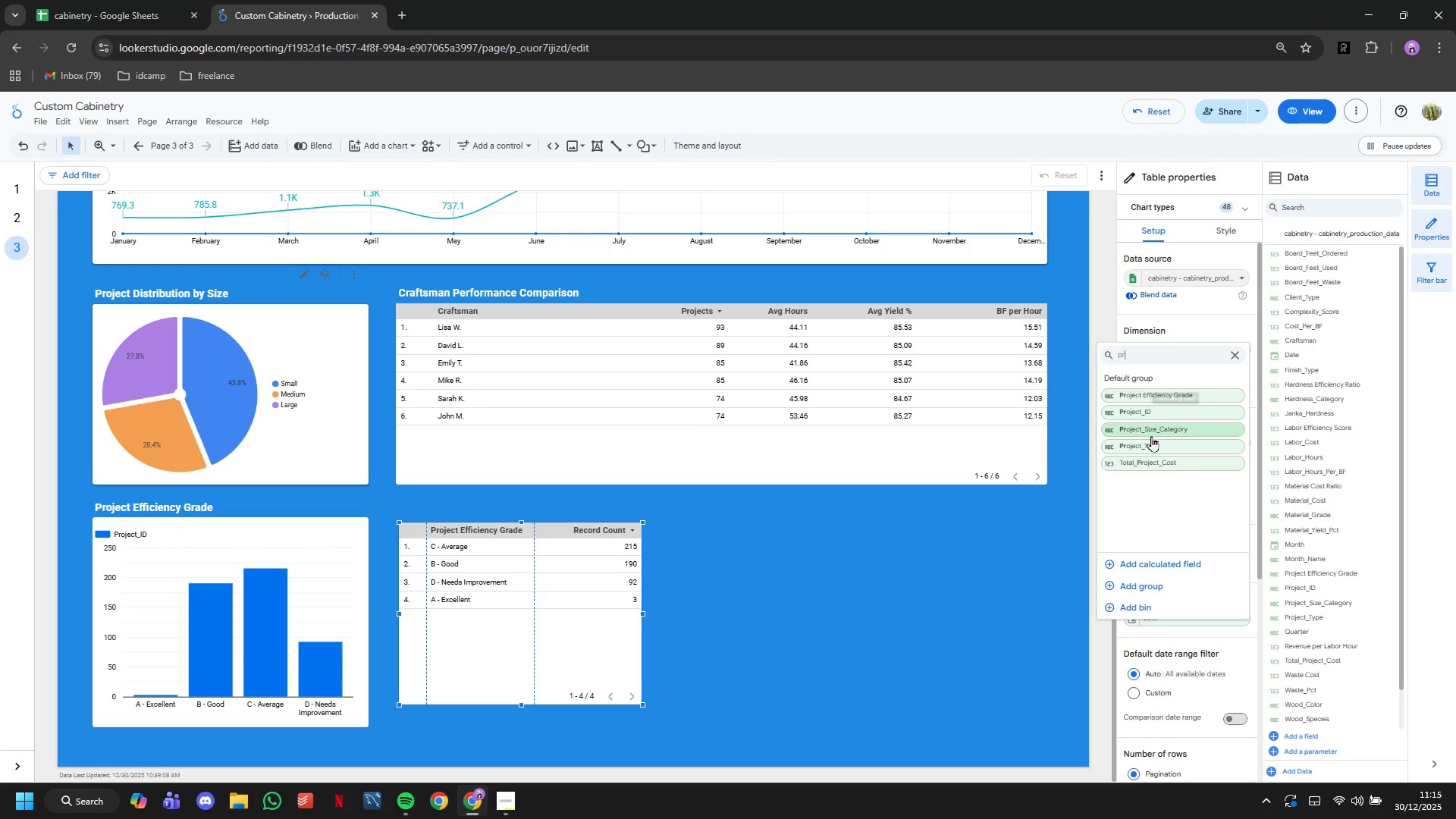 
left_click([1135, 410])
 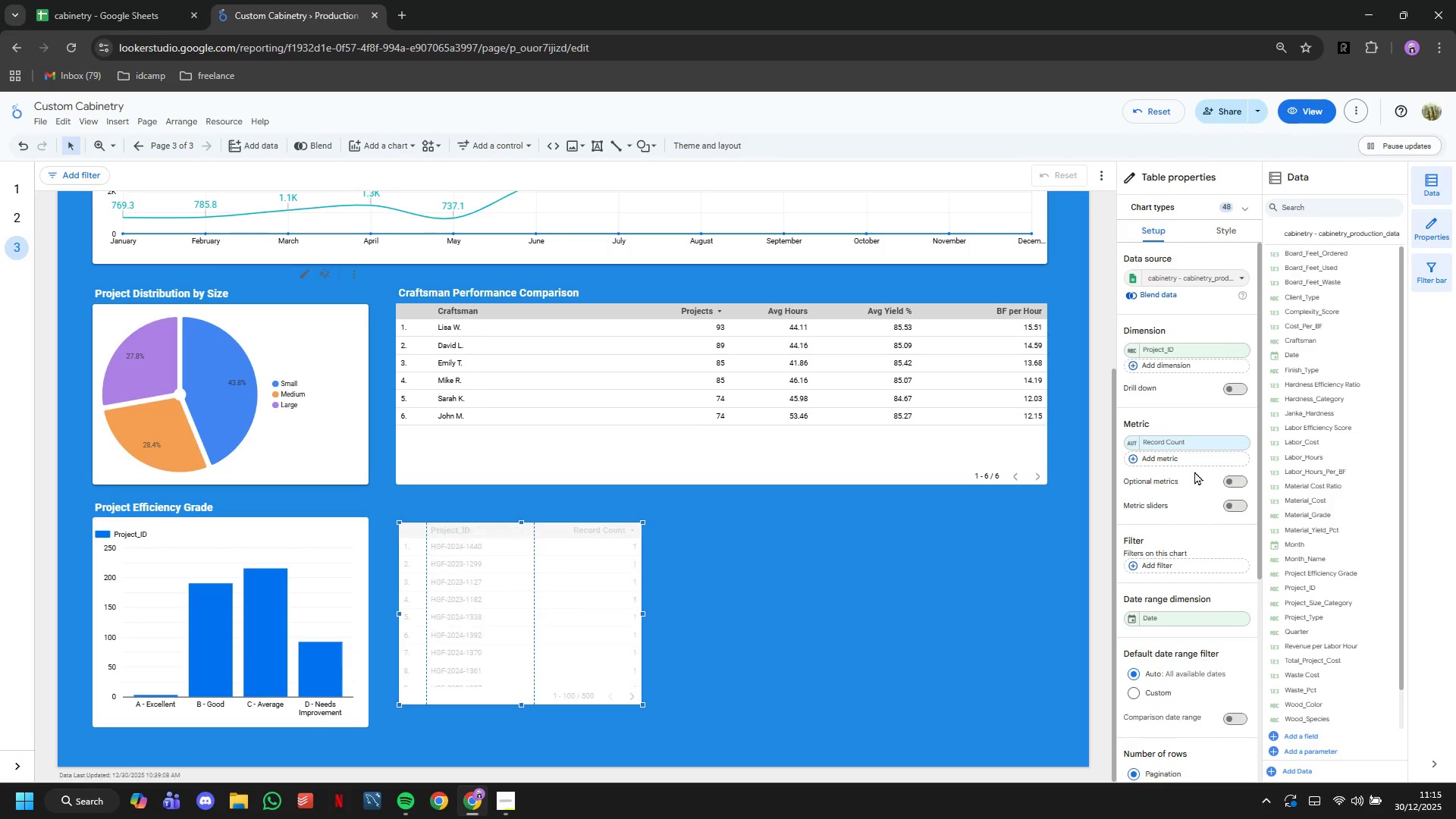 
left_click([1181, 445])
 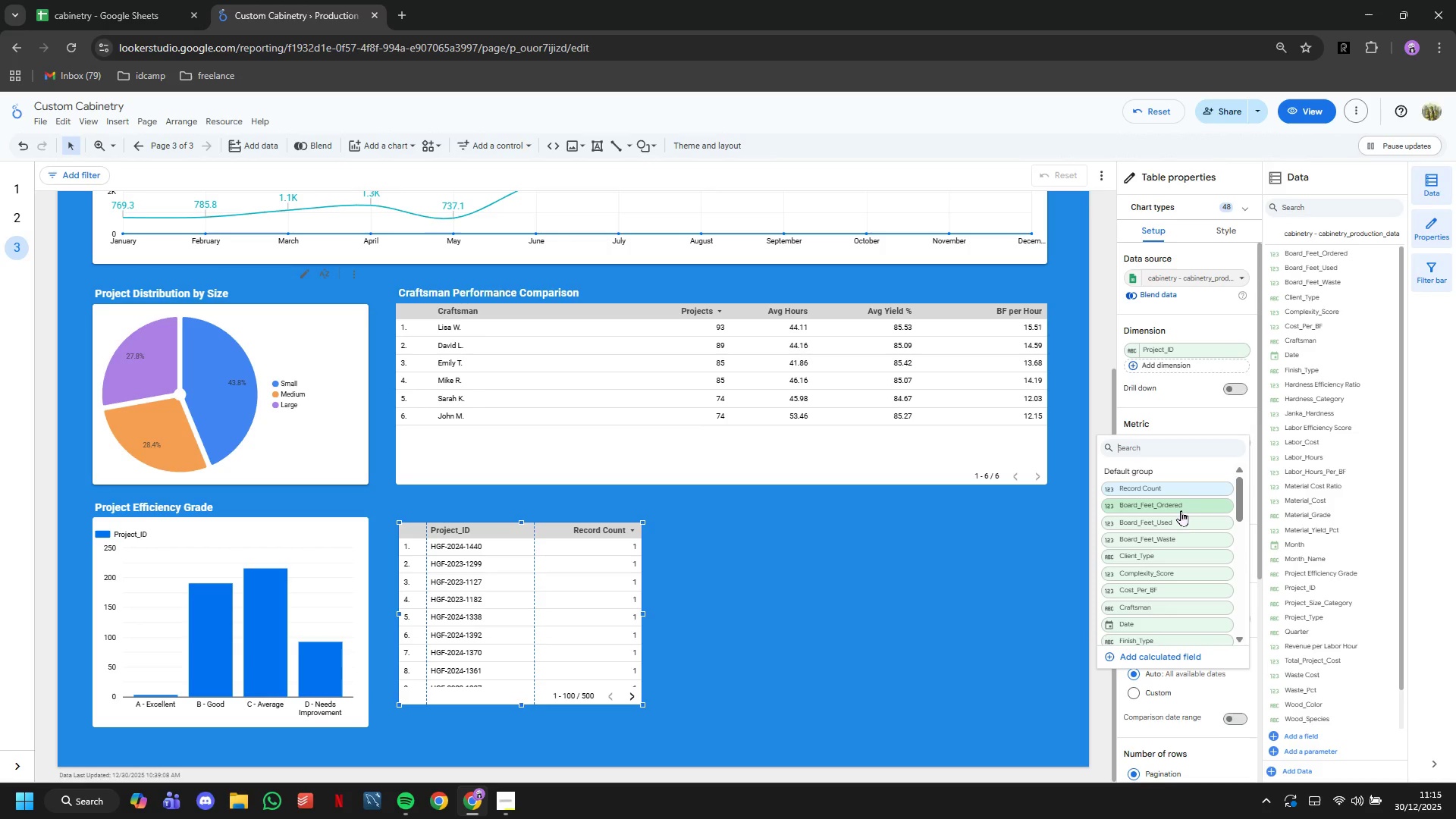 
key(W)
 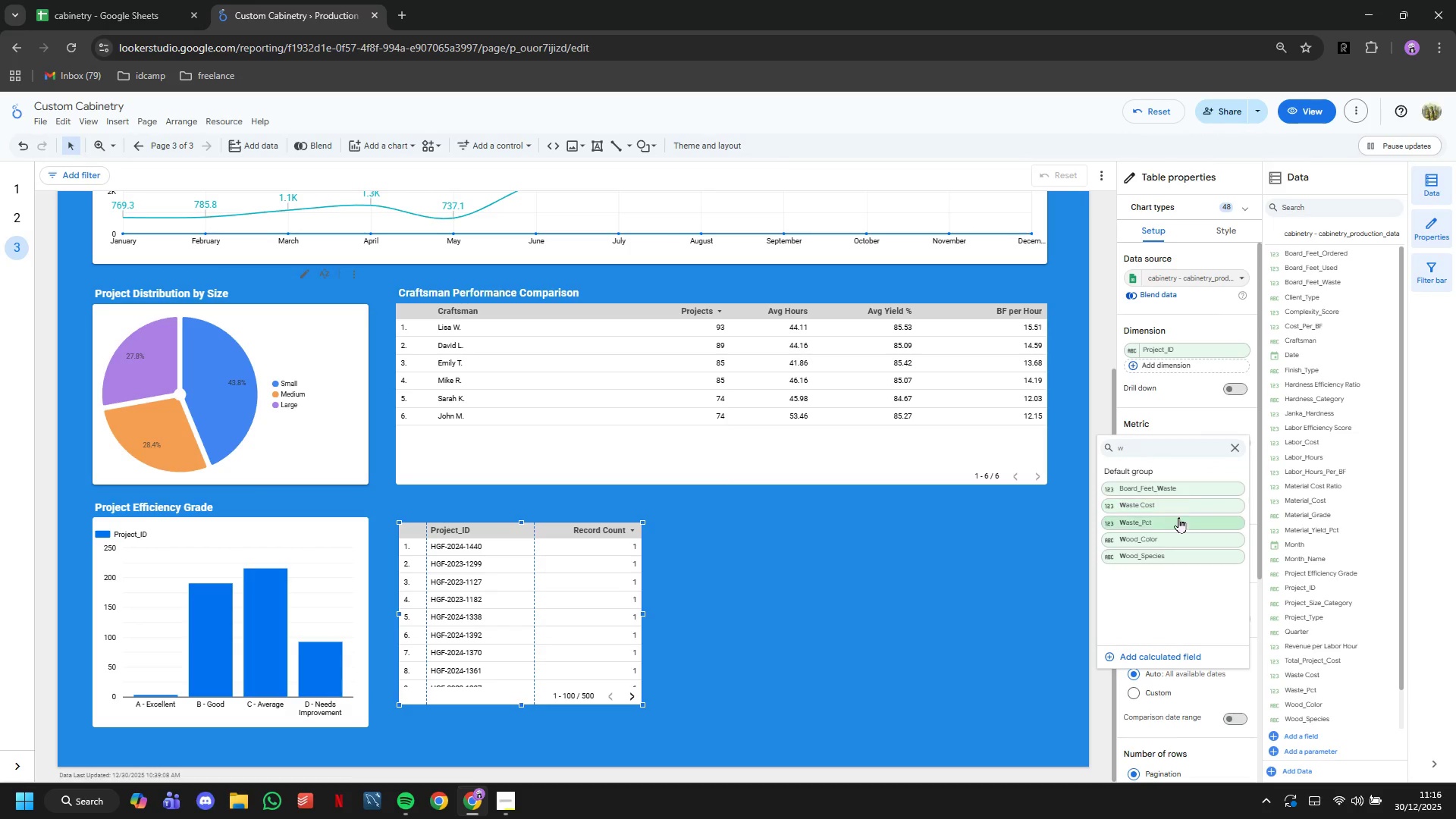 
mouse_move([1184, 537])
 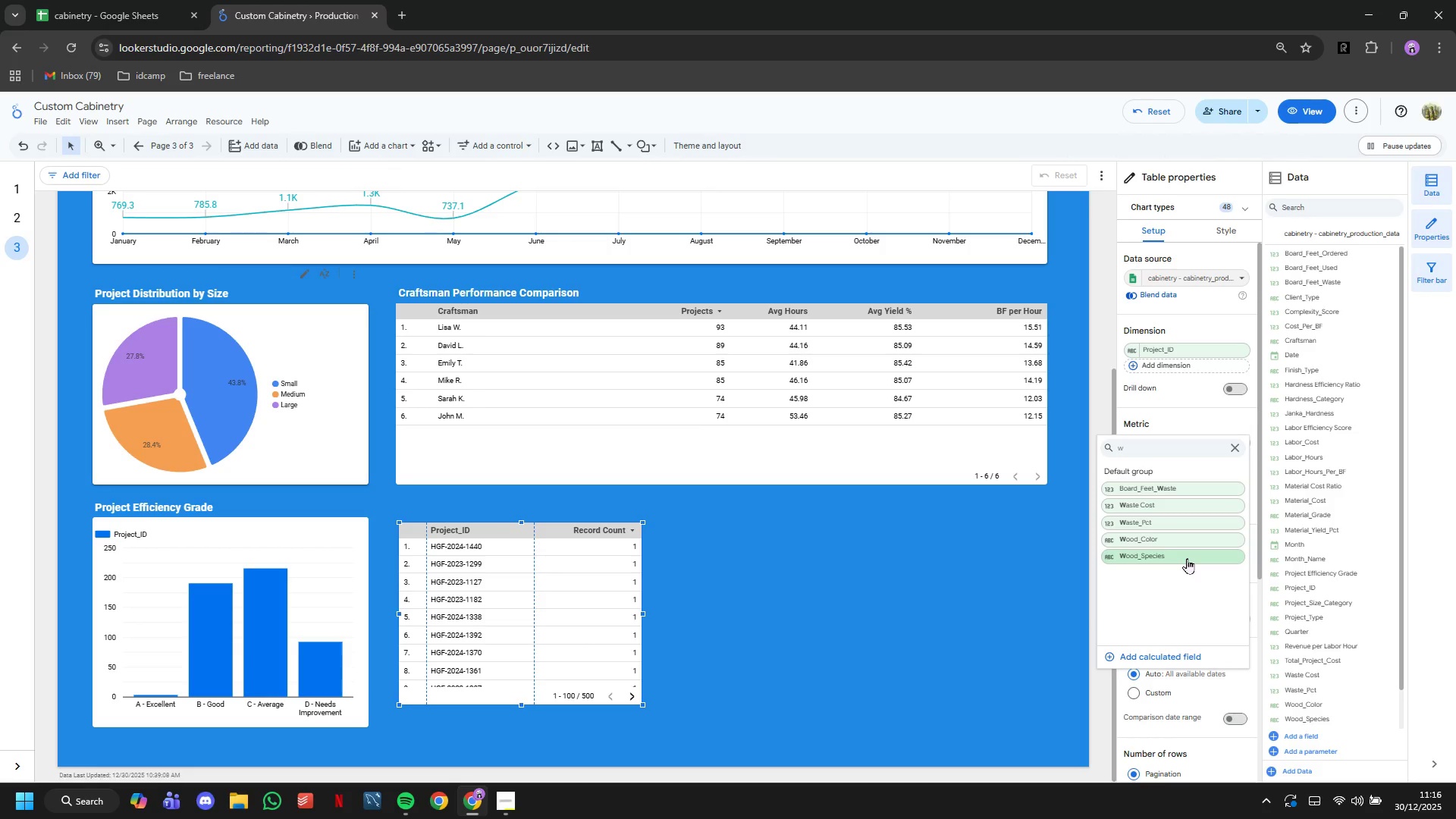 
left_click([1187, 558])
 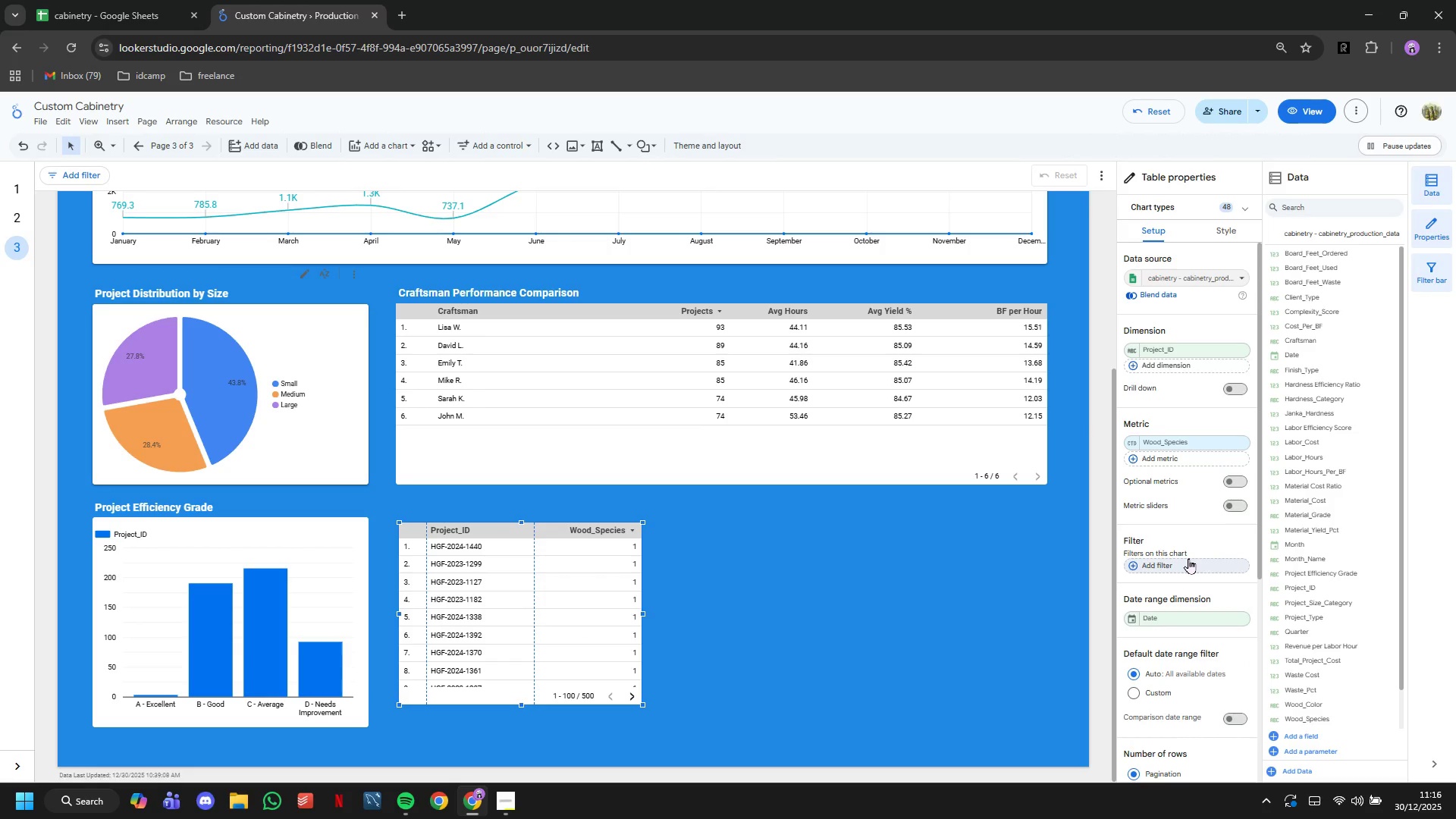 
wait(5.89)
 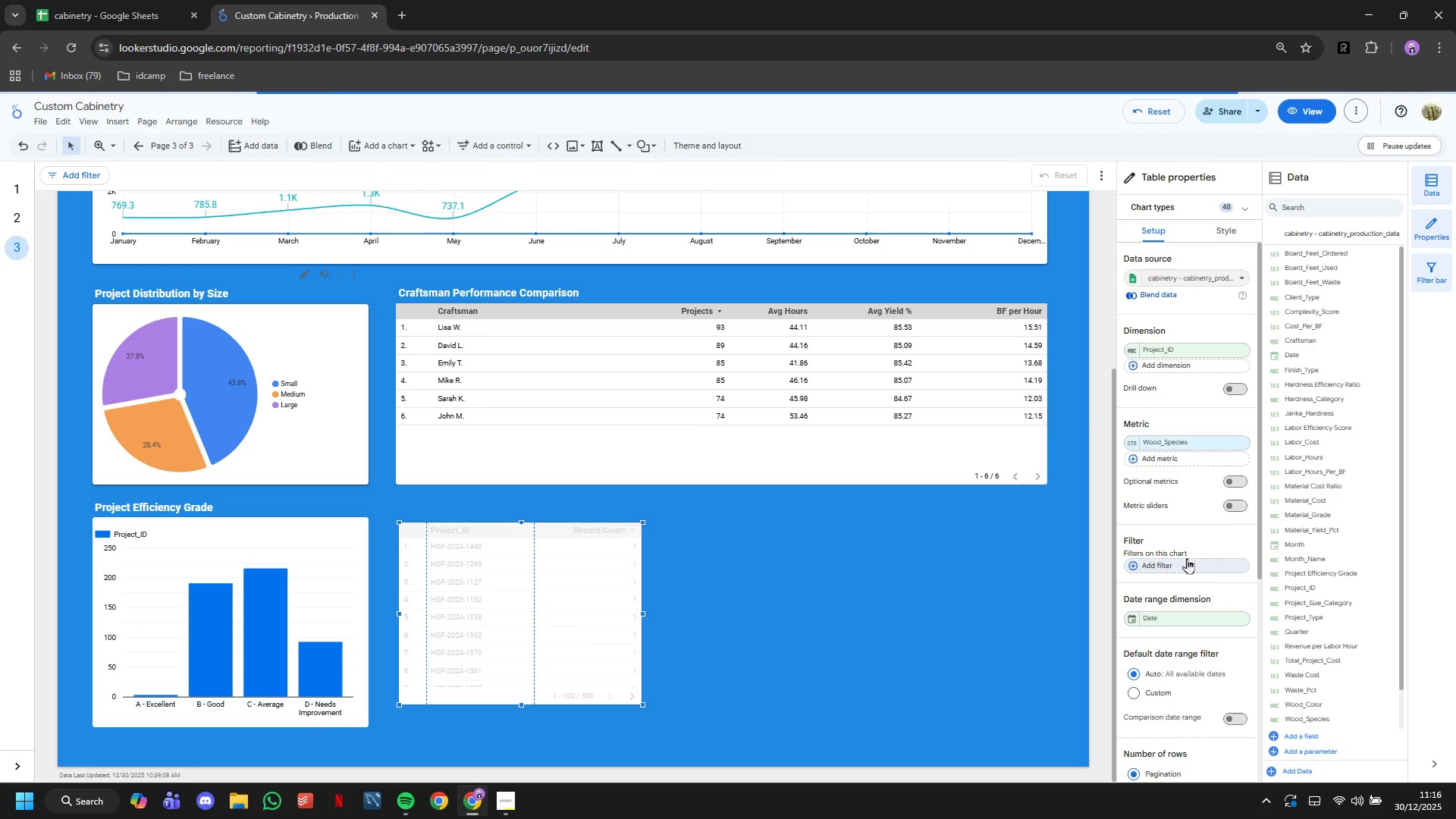 
left_click([1197, 448])
 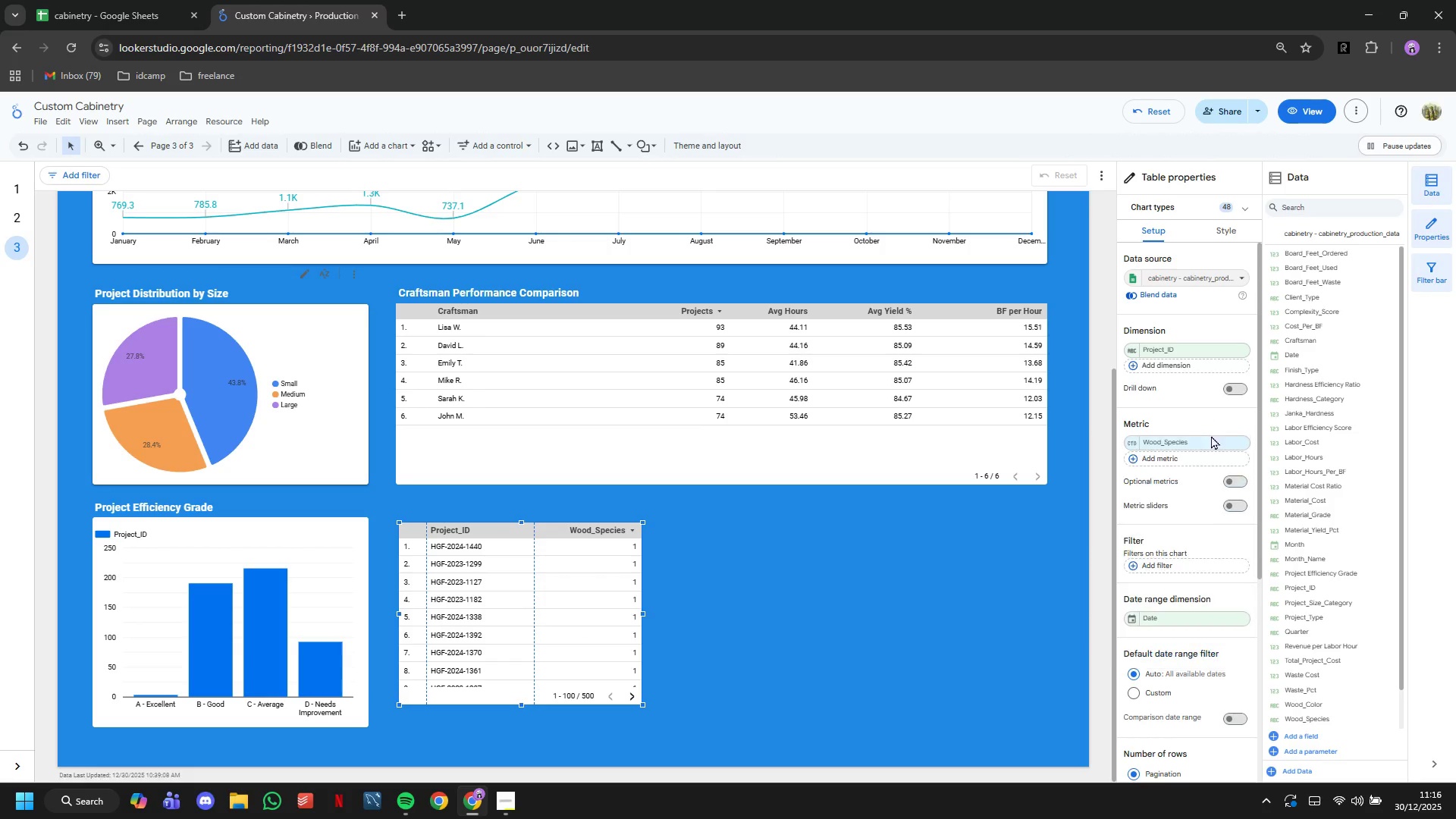 
left_click([1213, 458])
 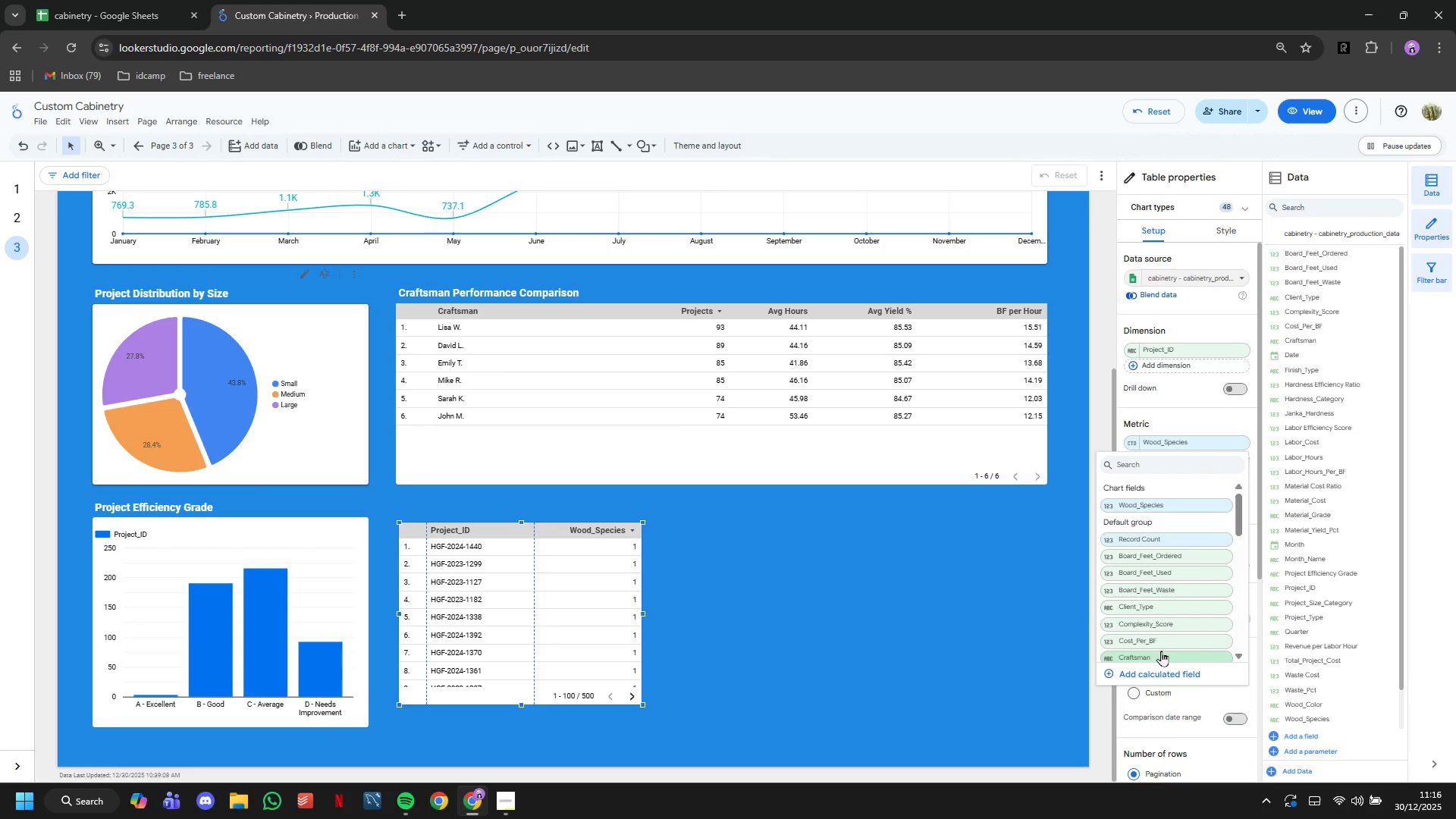 
scroll: coordinate [1188, 568], scroll_direction: down, amount: 3.0
 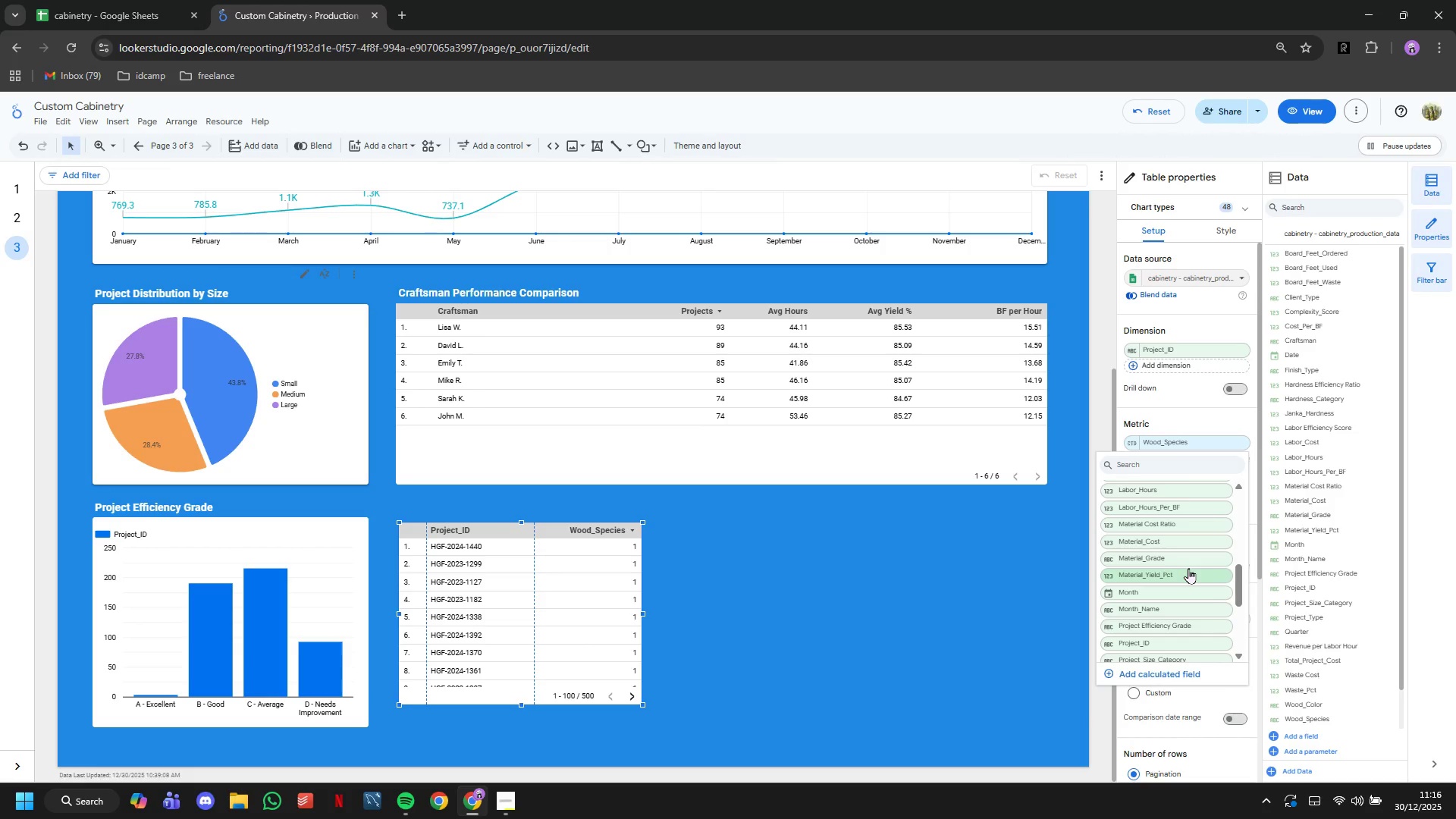 
left_click([1188, 568])
 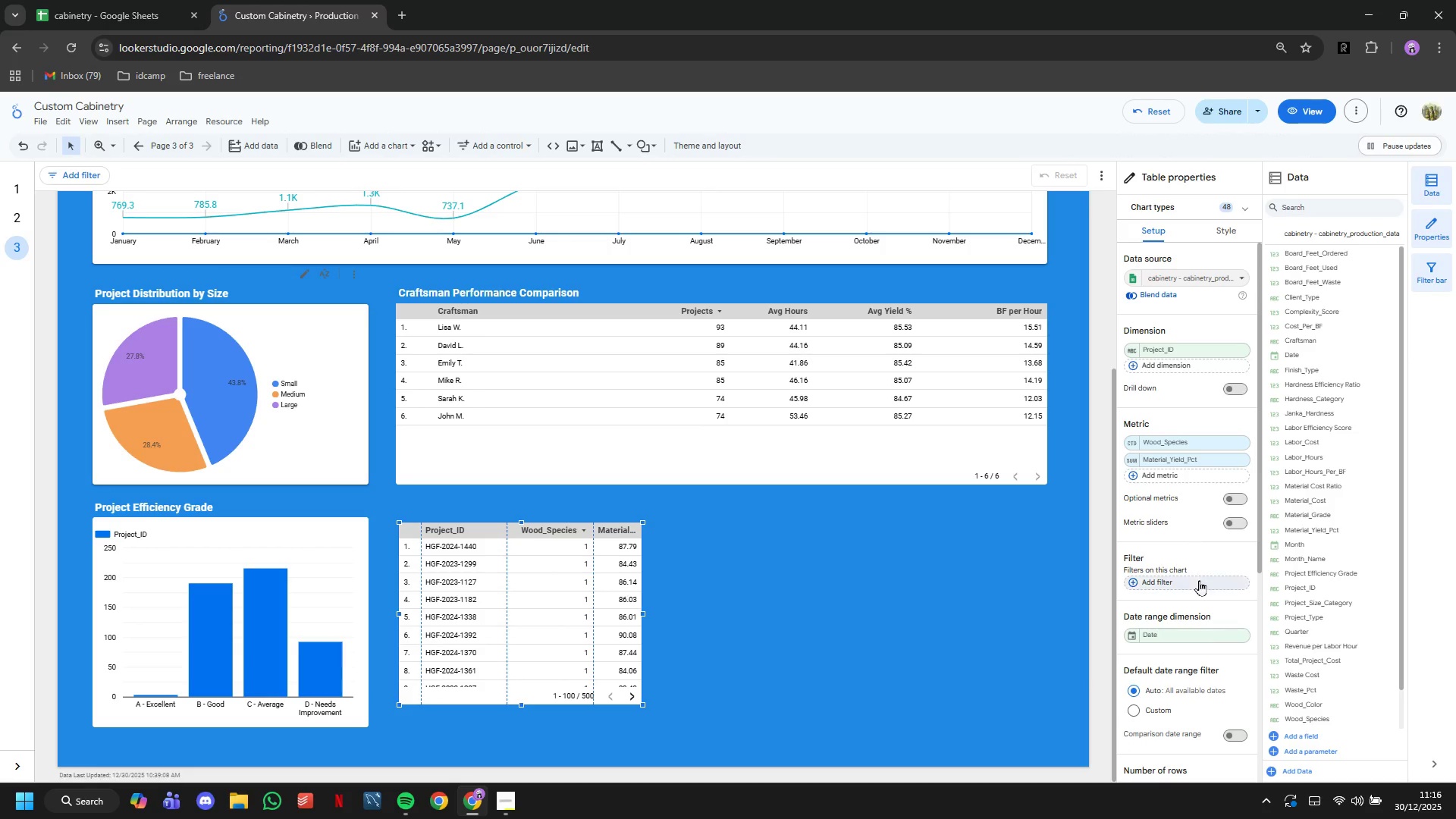 
left_click([1172, 475])
 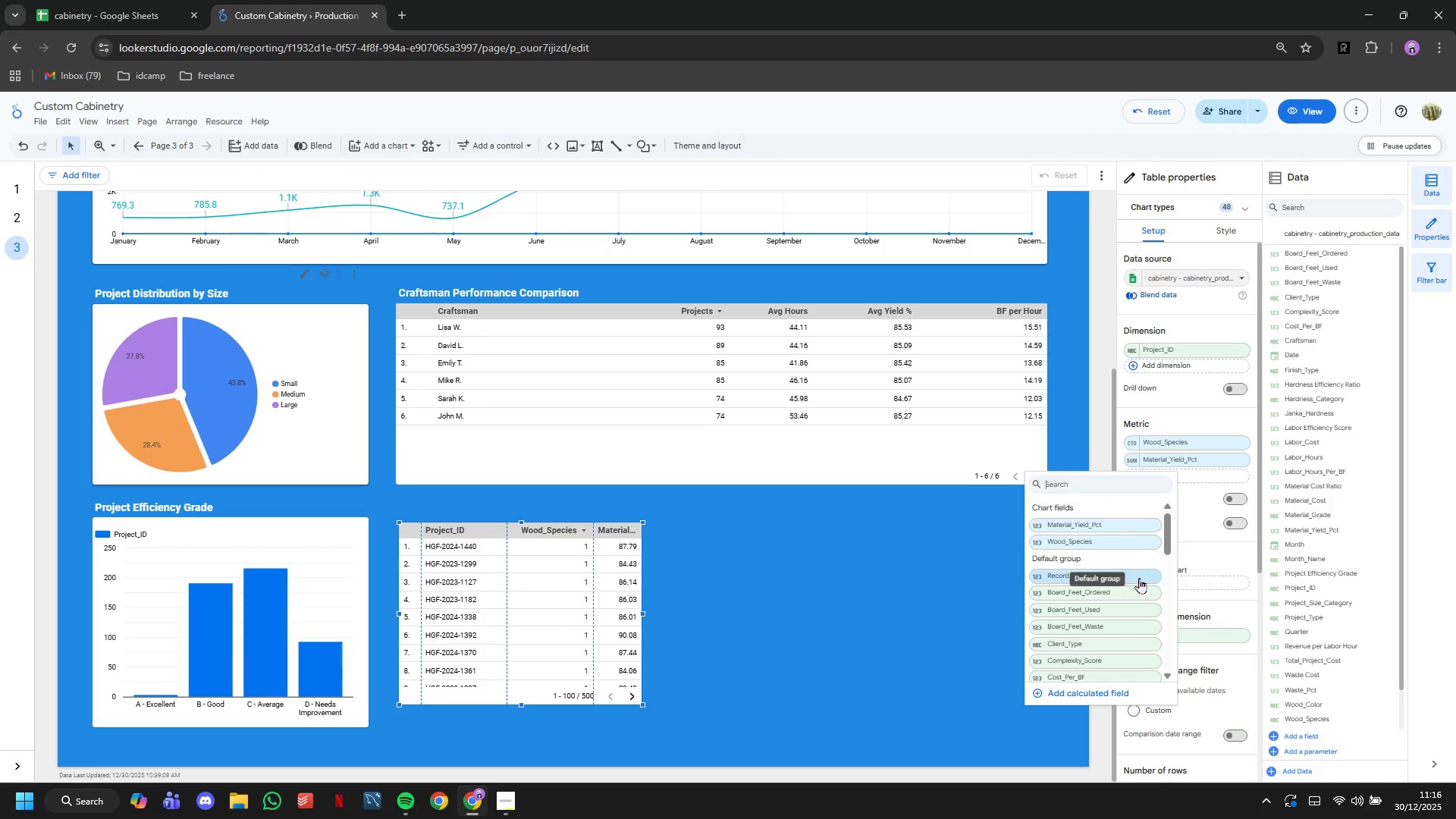 
scroll: coordinate [1138, 587], scroll_direction: down, amount: 2.0
 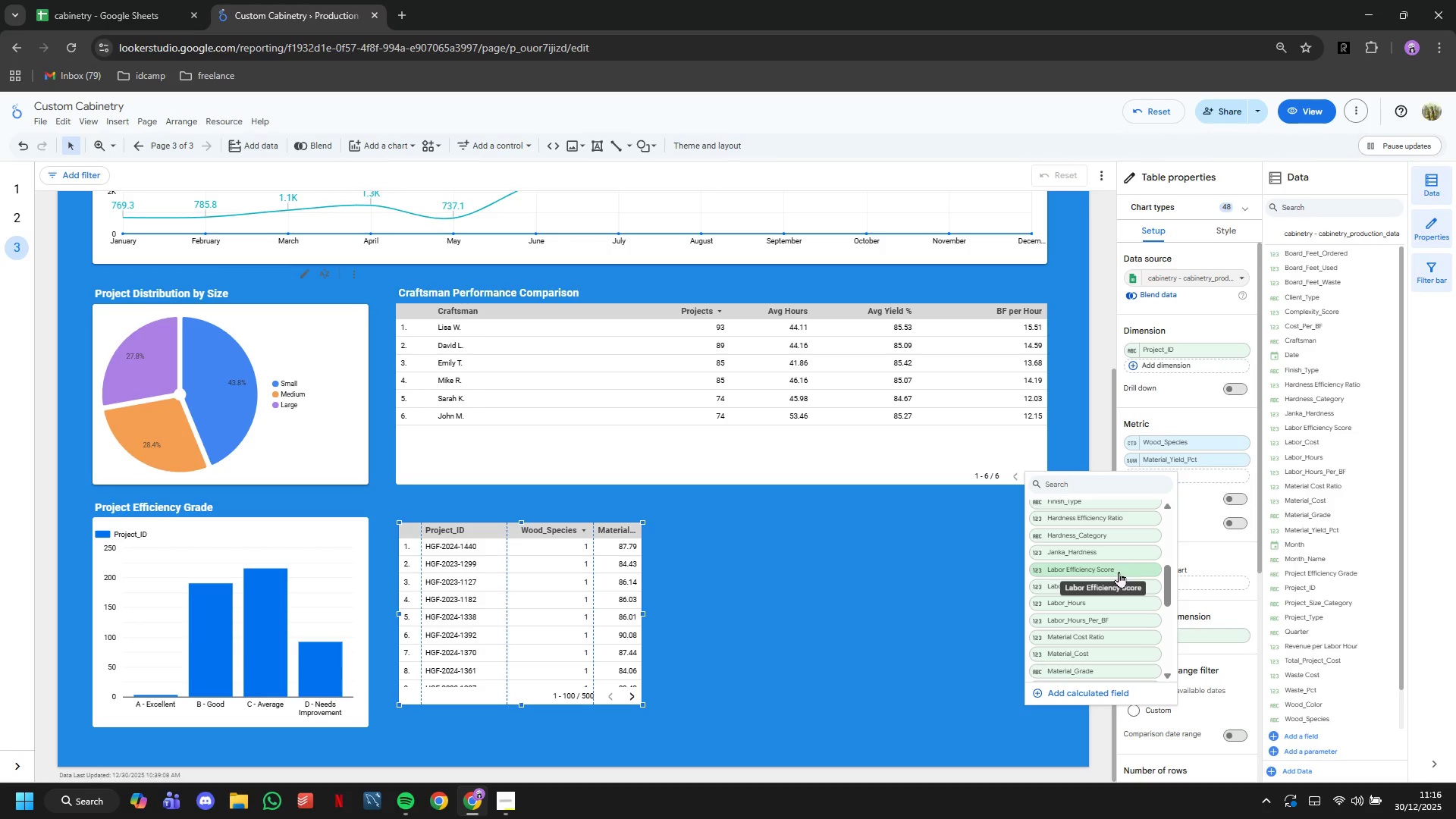 
wait(6.59)
 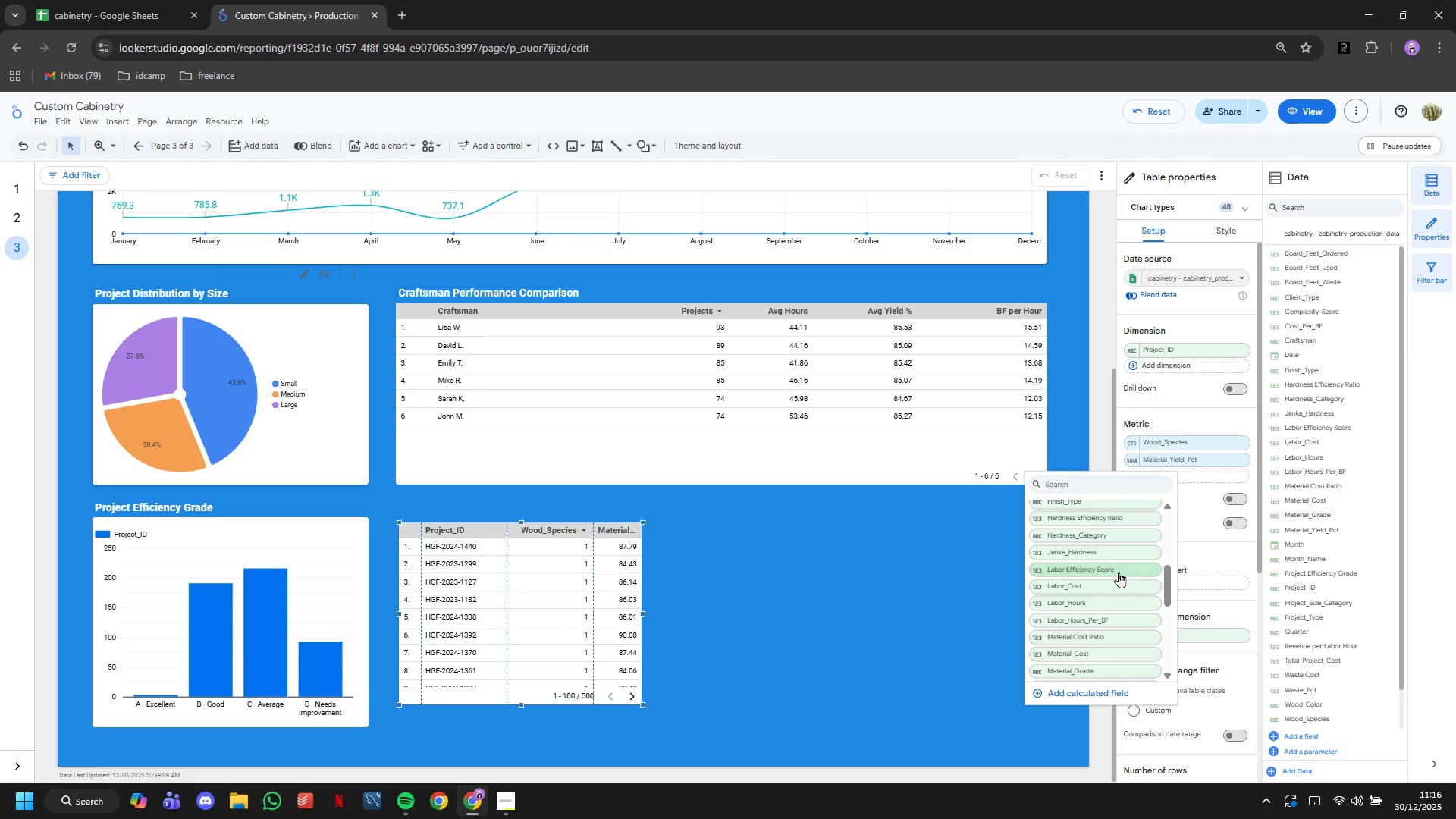 
left_click([1123, 615])
 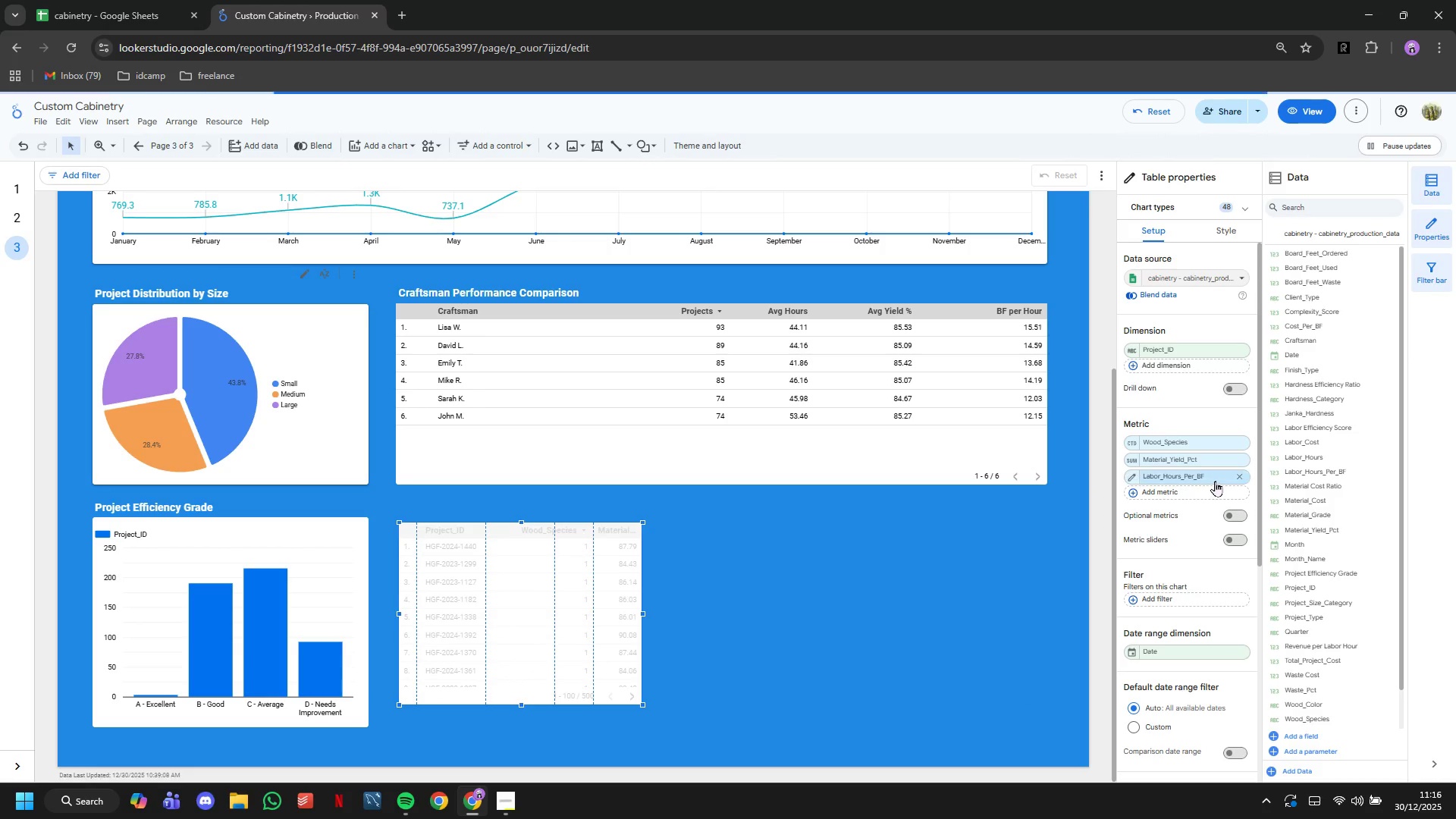 
left_click([1215, 488])
 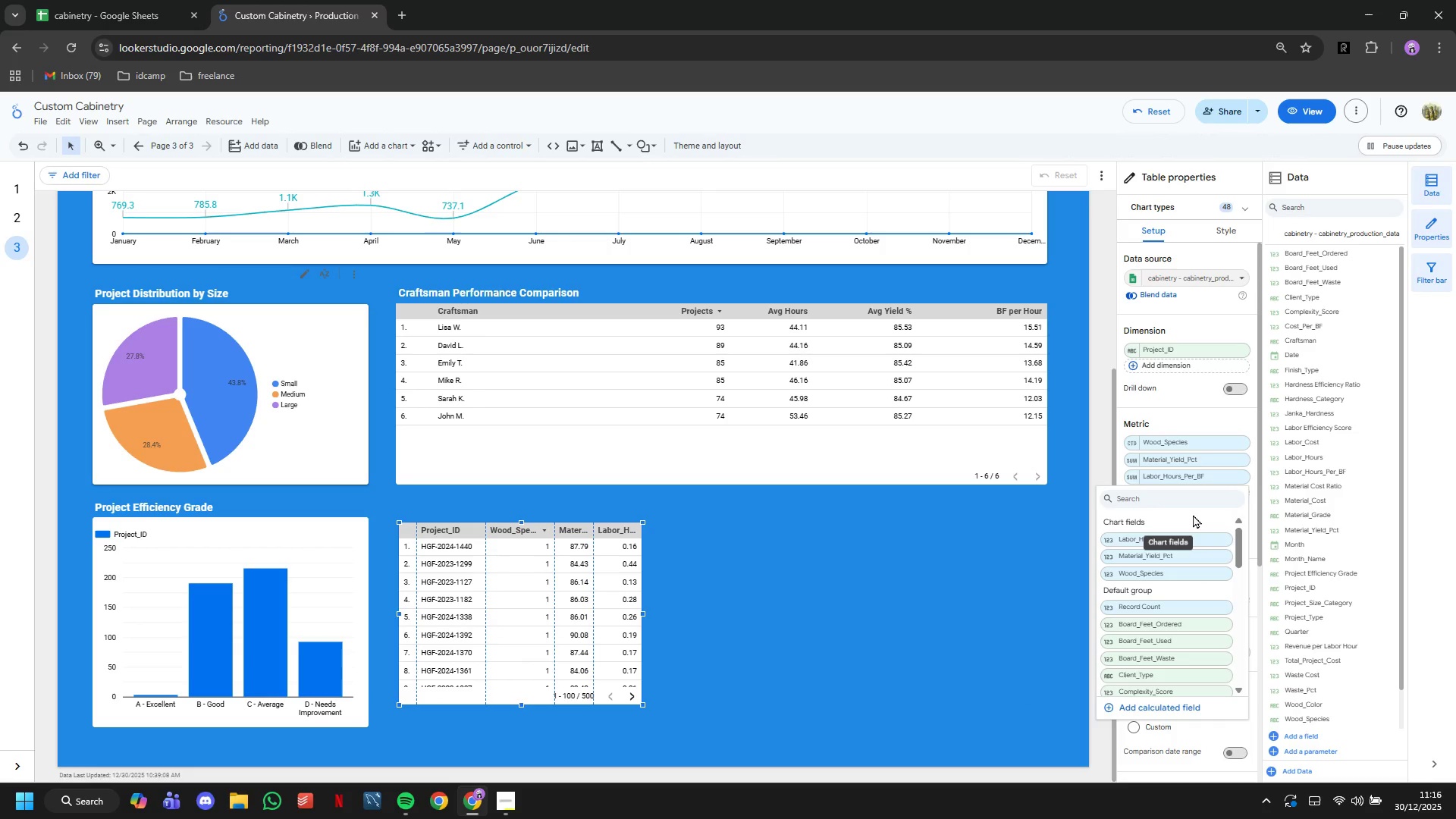 
type(tot)
 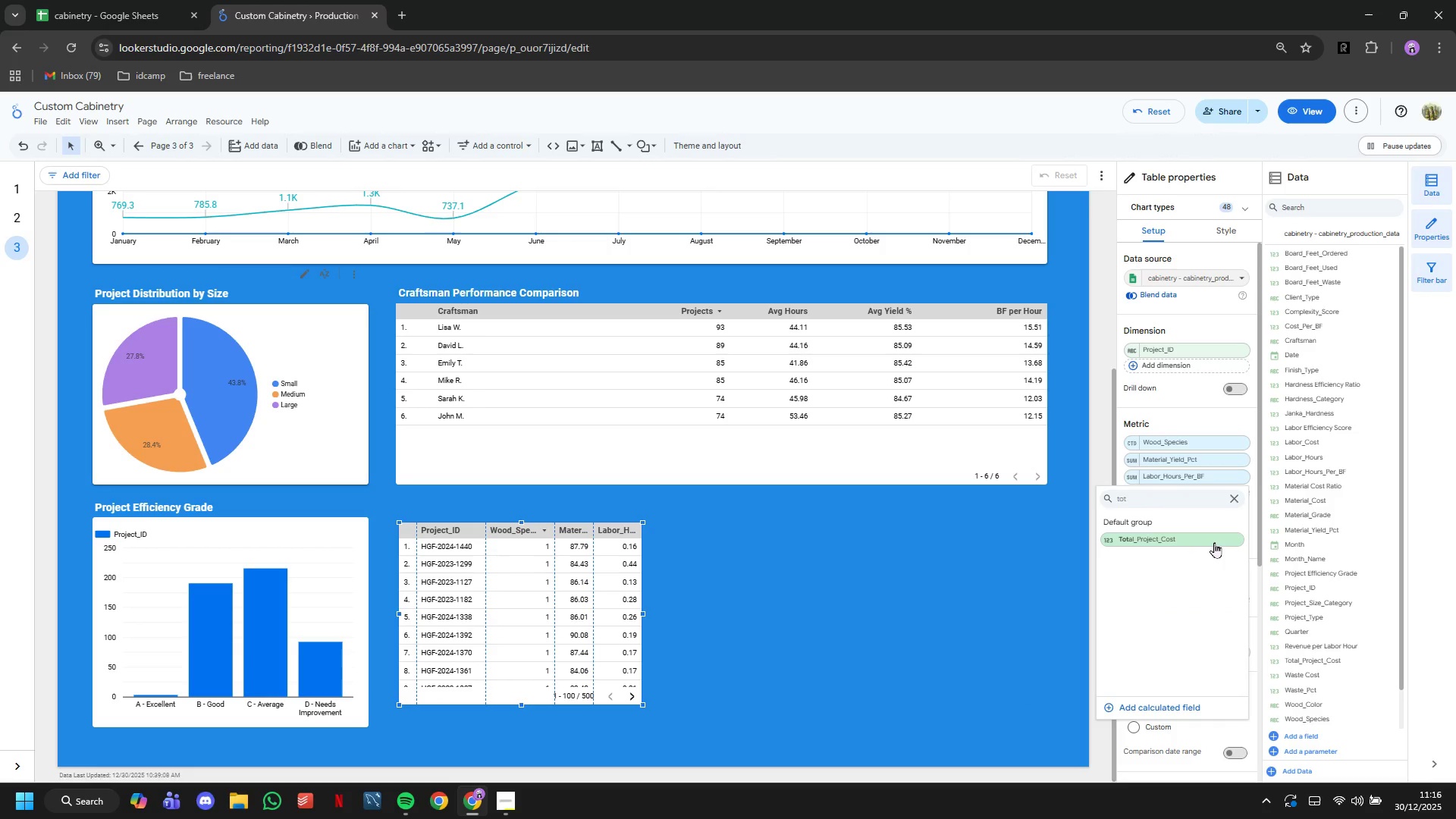 
left_click([1218, 541])
 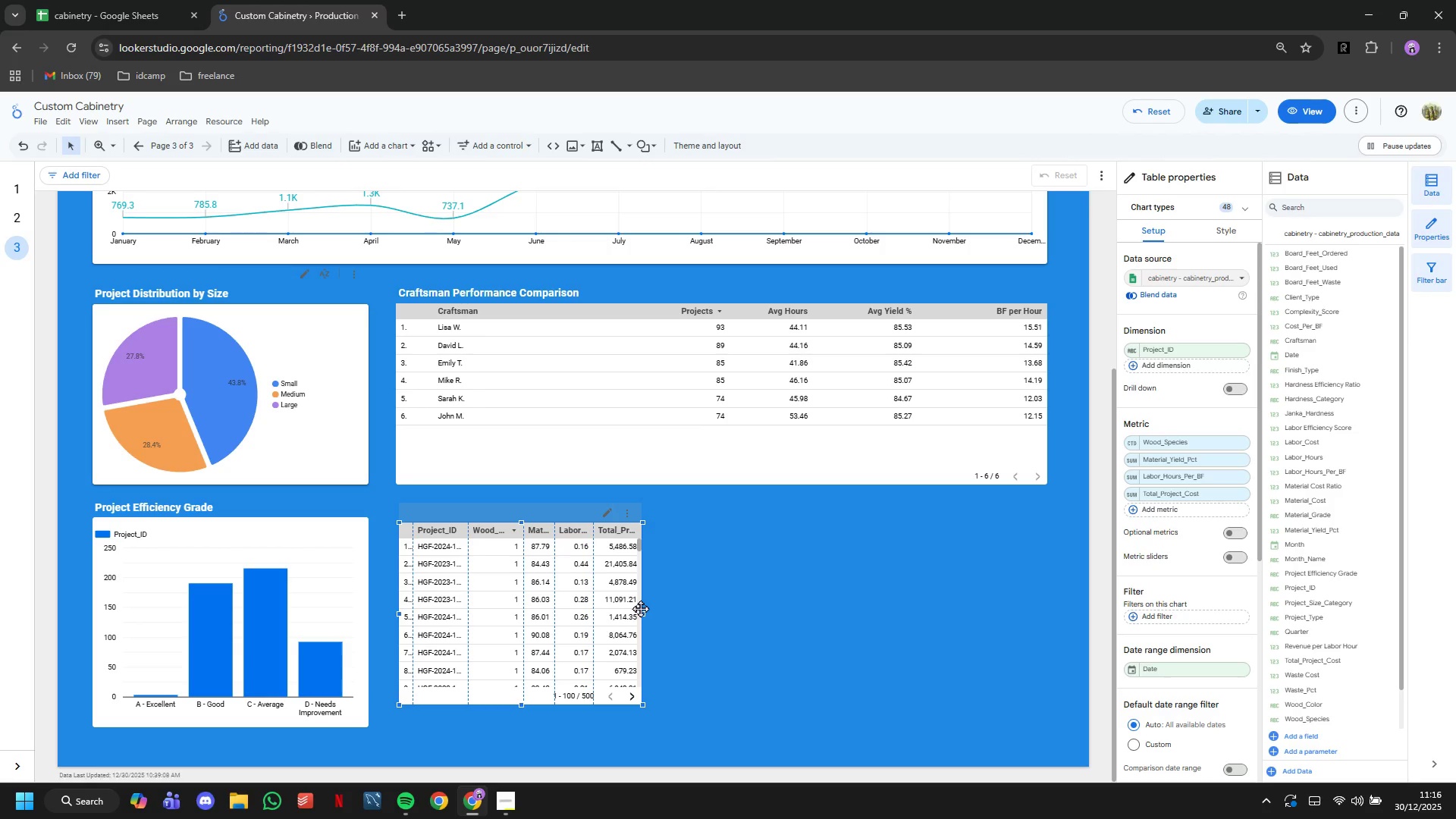 
left_click_drag(start_coordinate=[642, 613], to_coordinate=[1050, 642])
 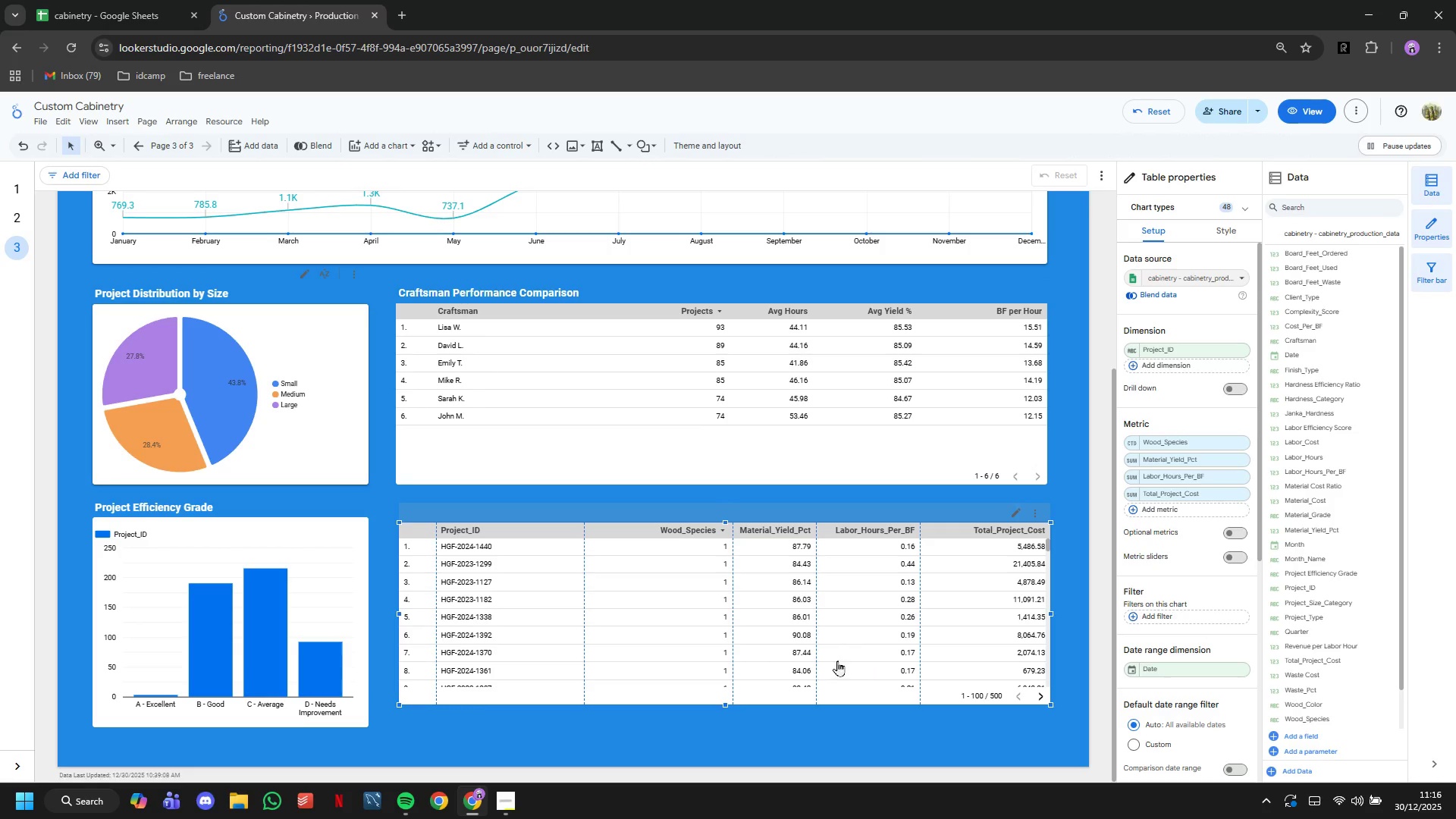 
scroll: coordinate [817, 655], scroll_direction: down, amount: 6.0
 